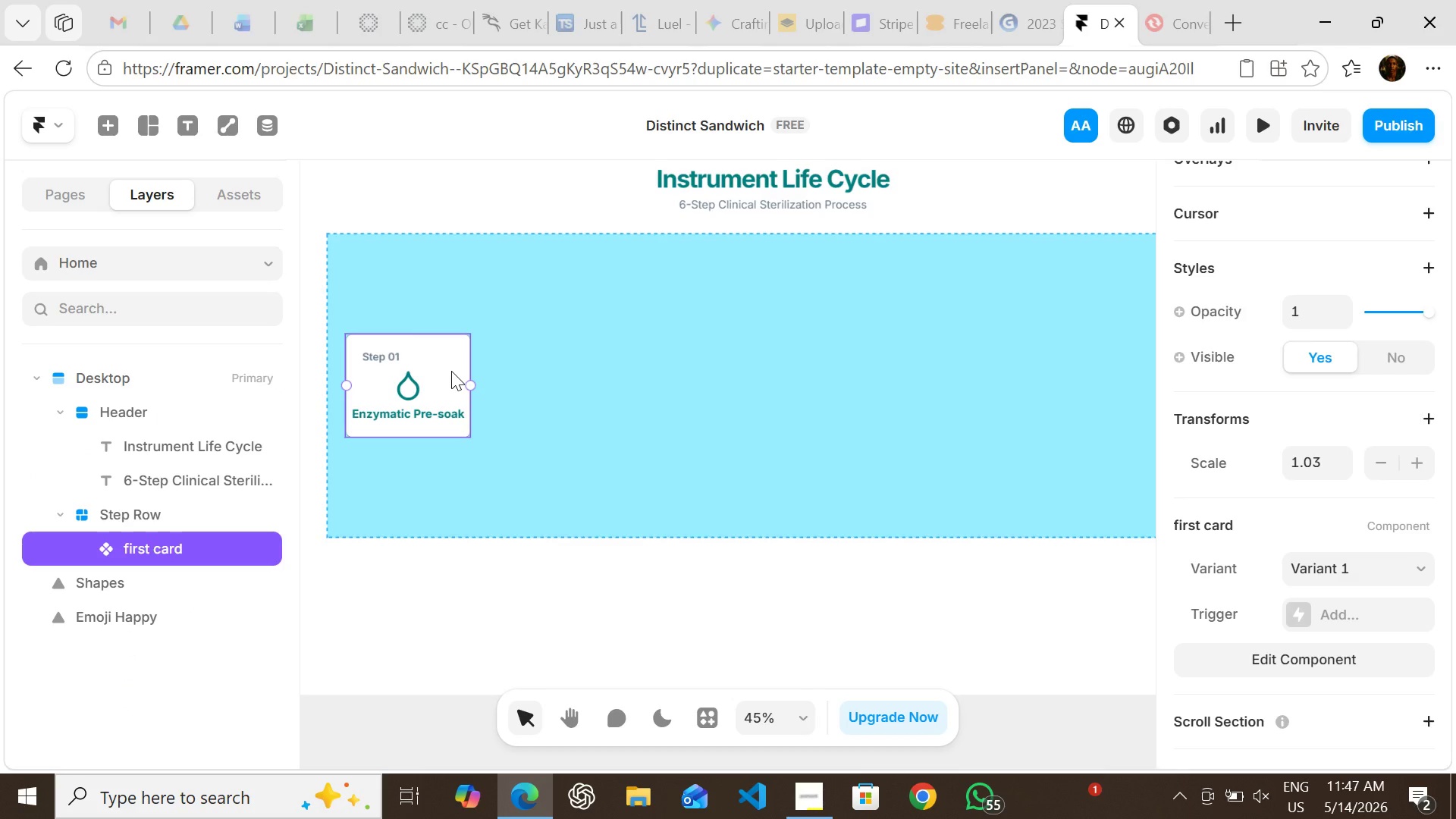 
key(Control+D)
 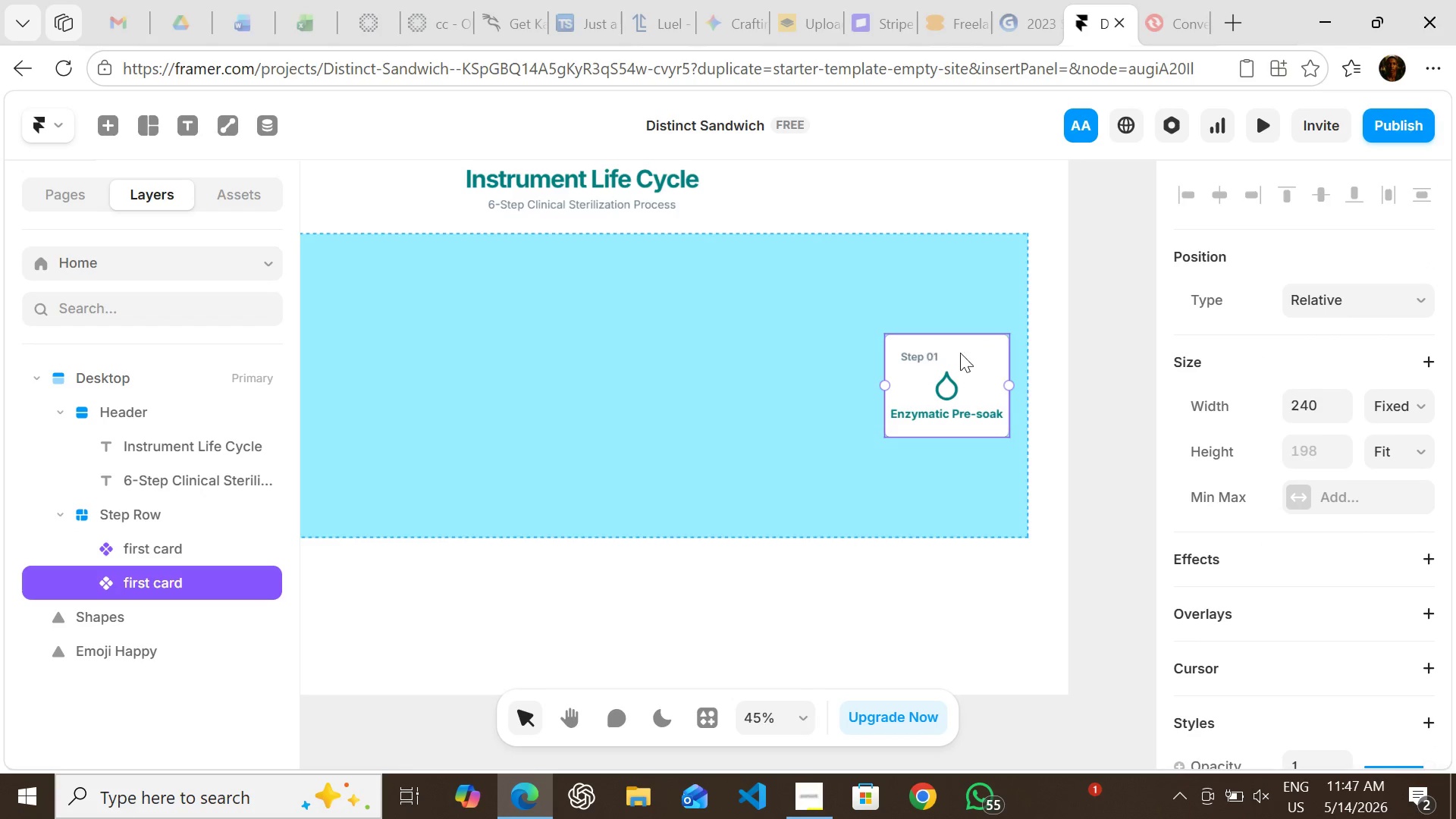 
double_click([972, 358])
 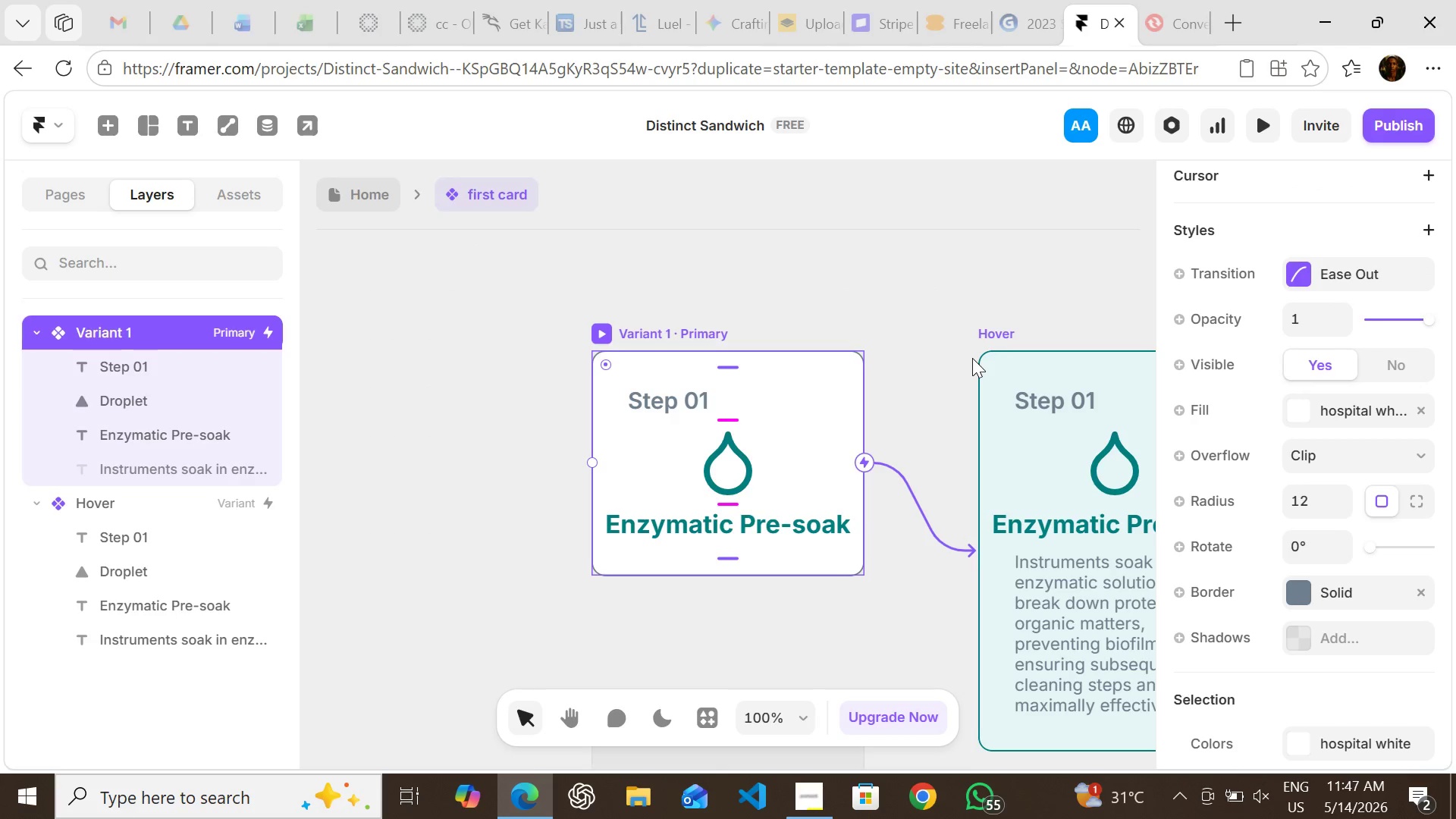 
mouse_move([875, 350])
 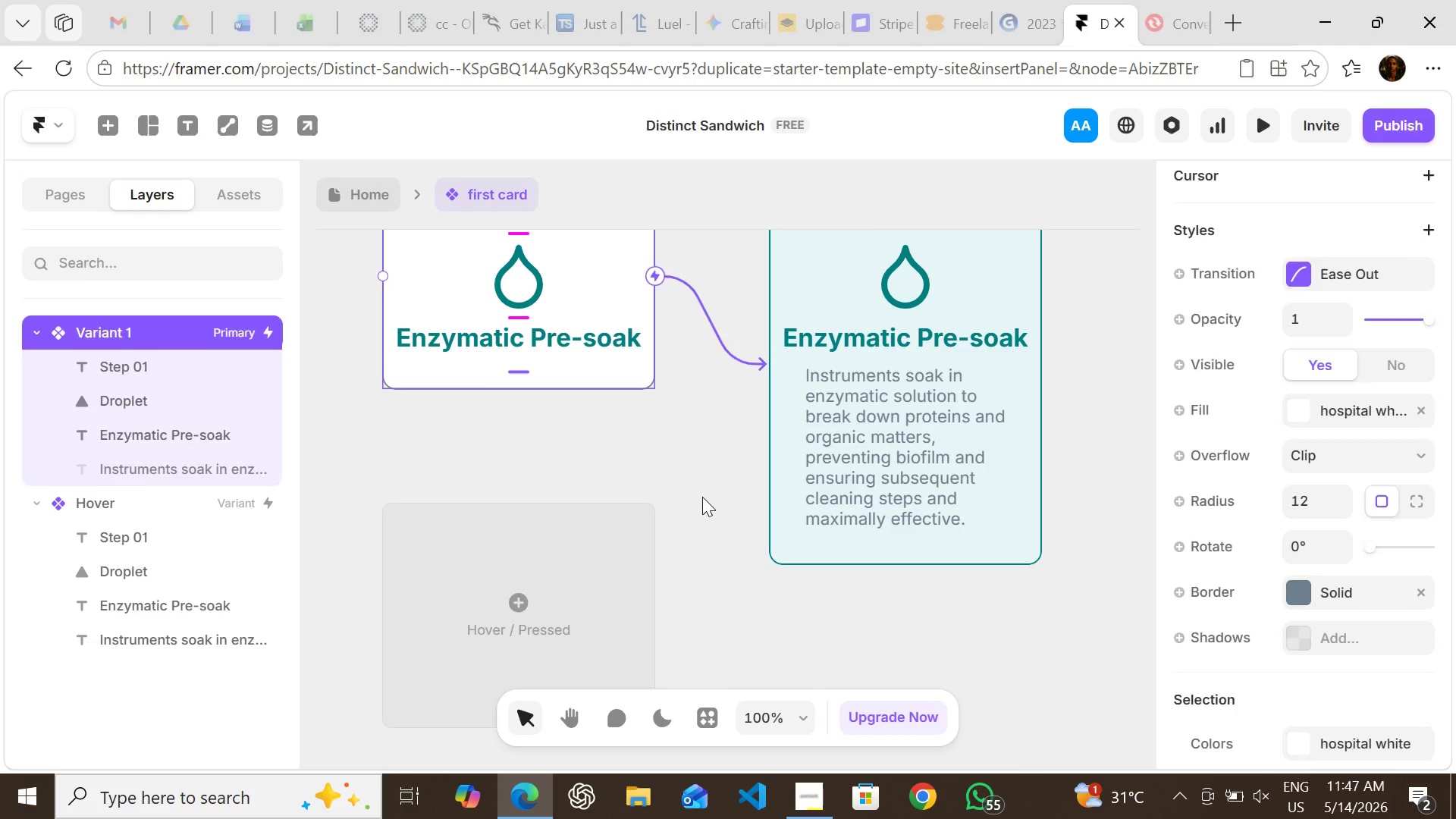 
left_click([702, 497])
 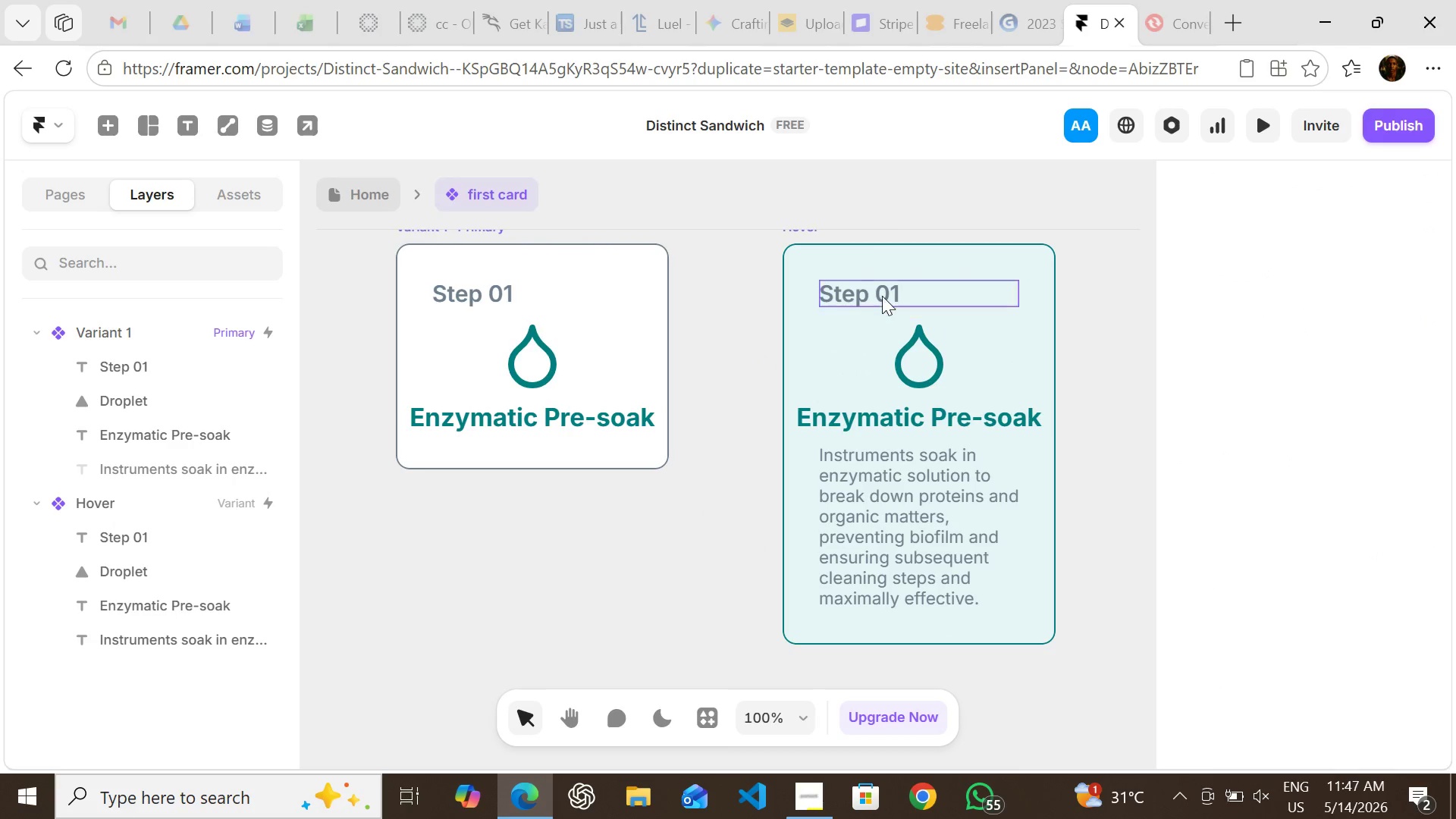 
left_click([880, 296])
 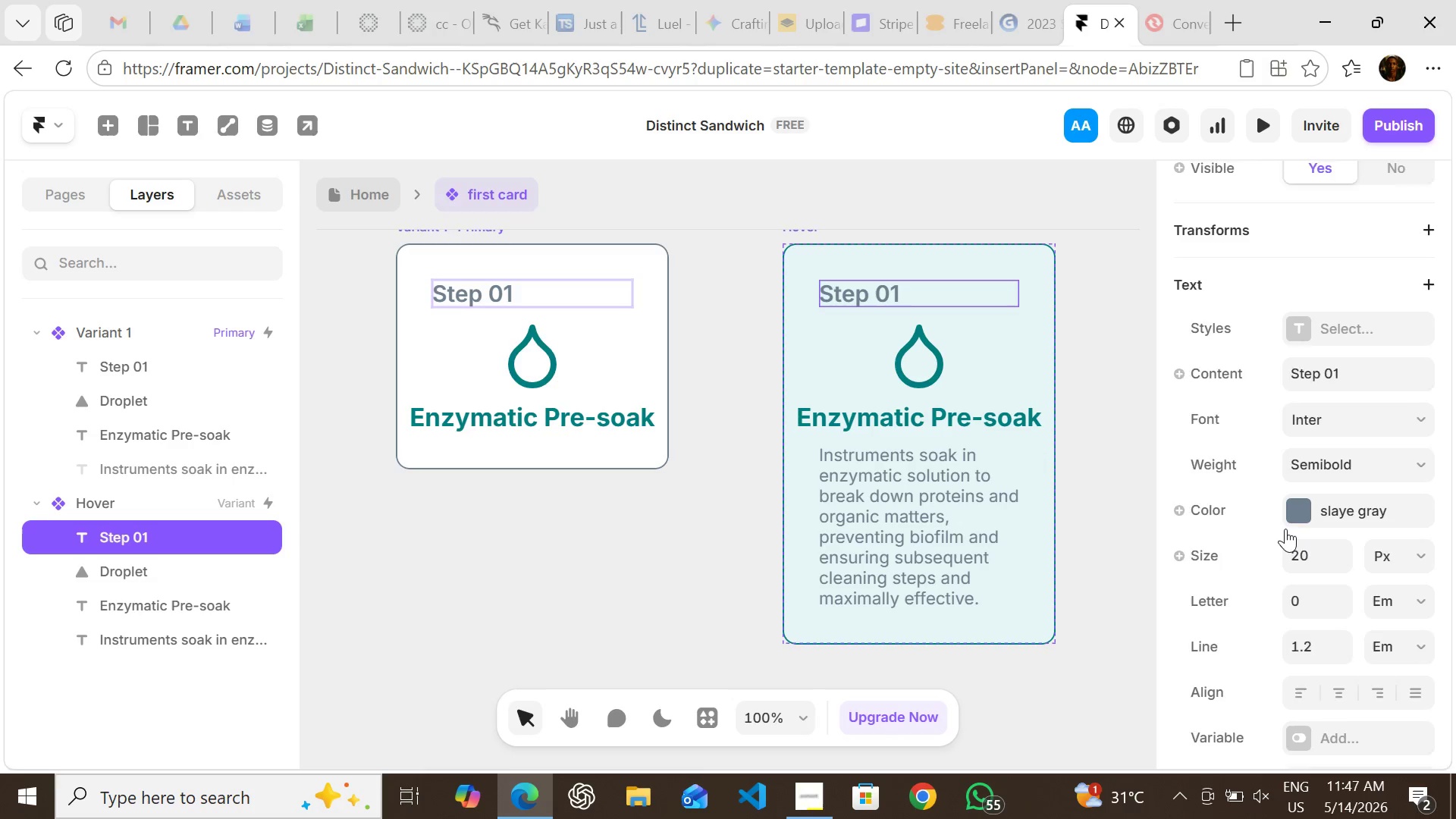 
wait(6.84)
 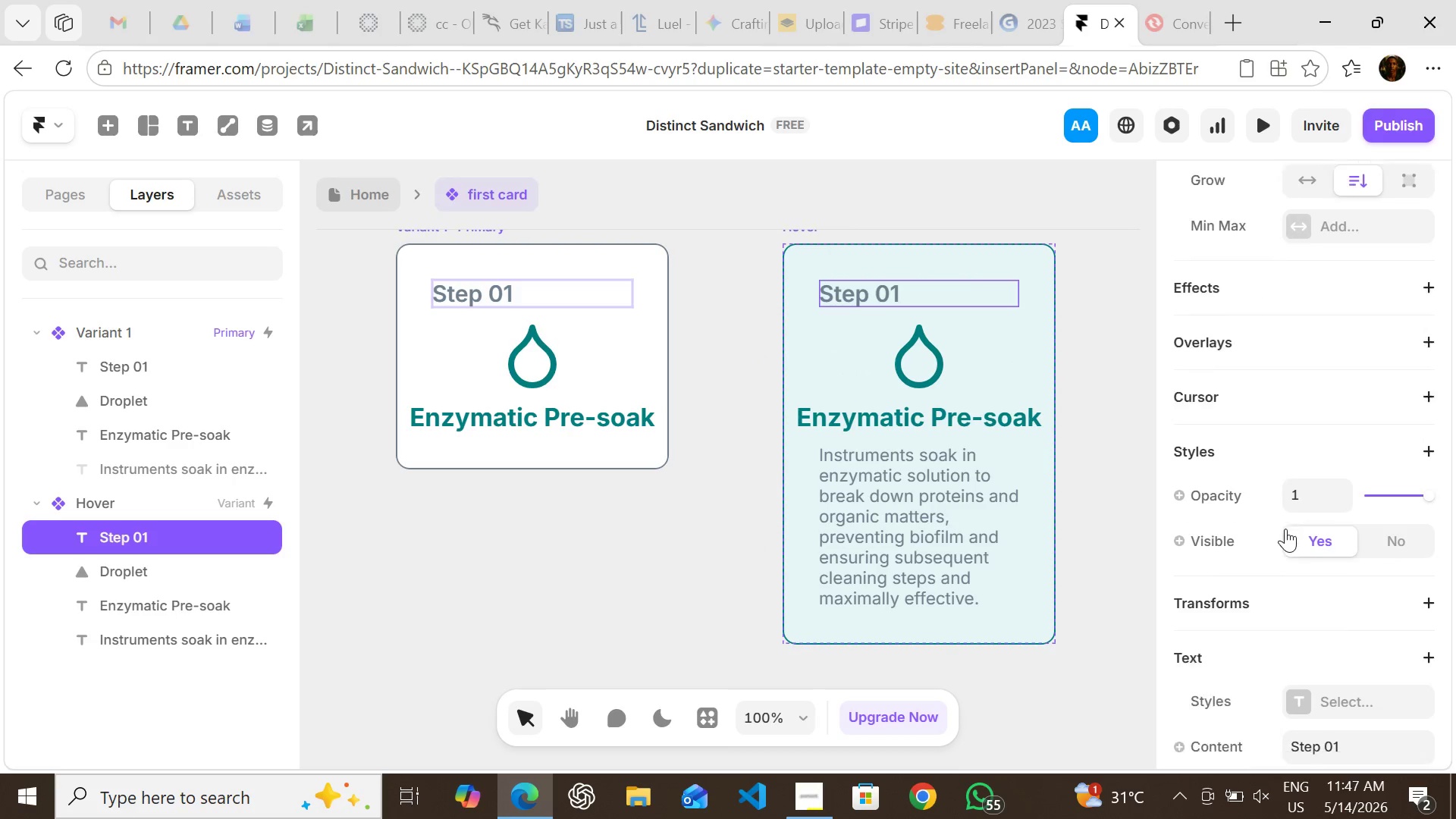 
left_click([1178, 320])
 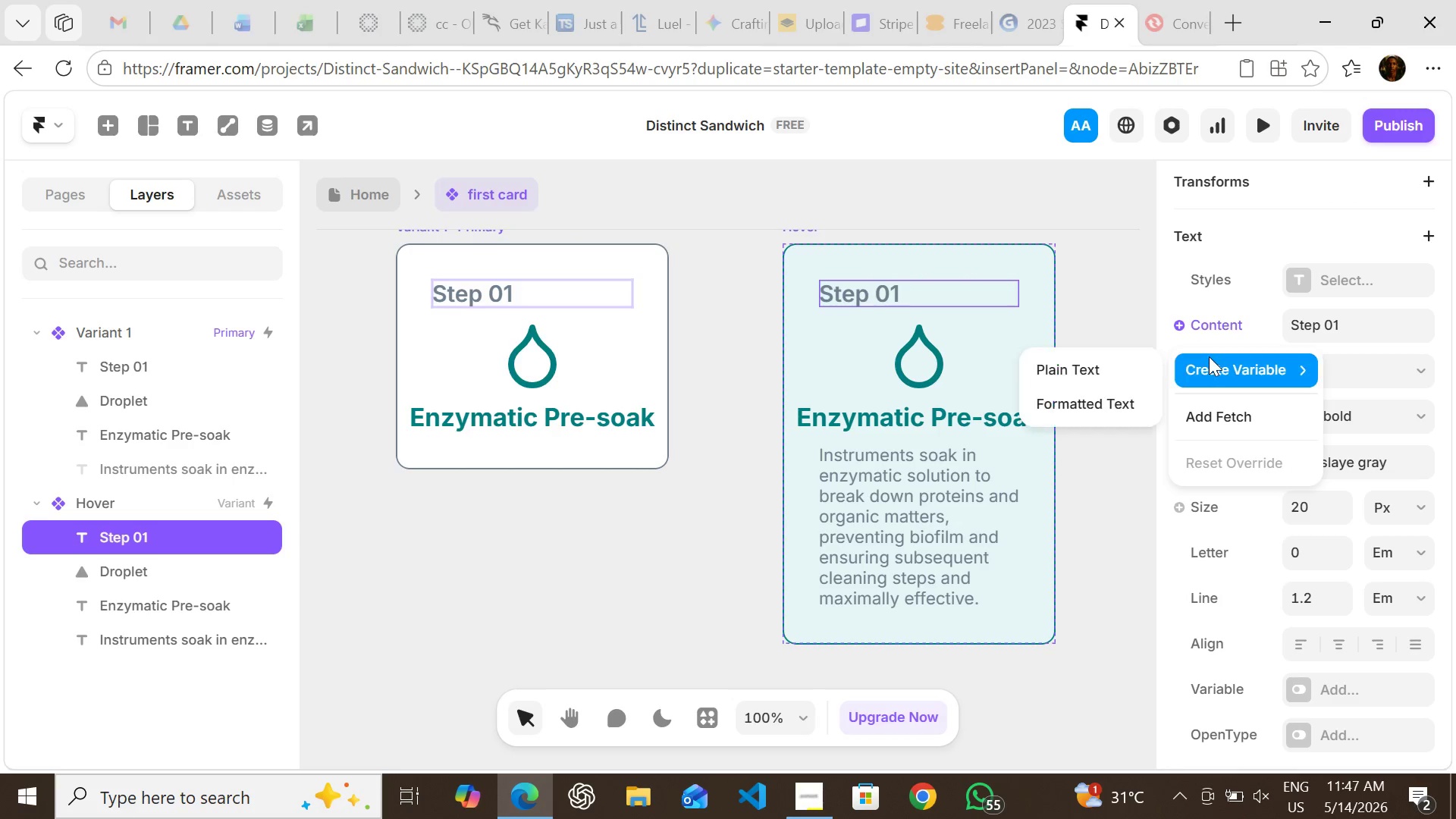 
left_click([1209, 356])
 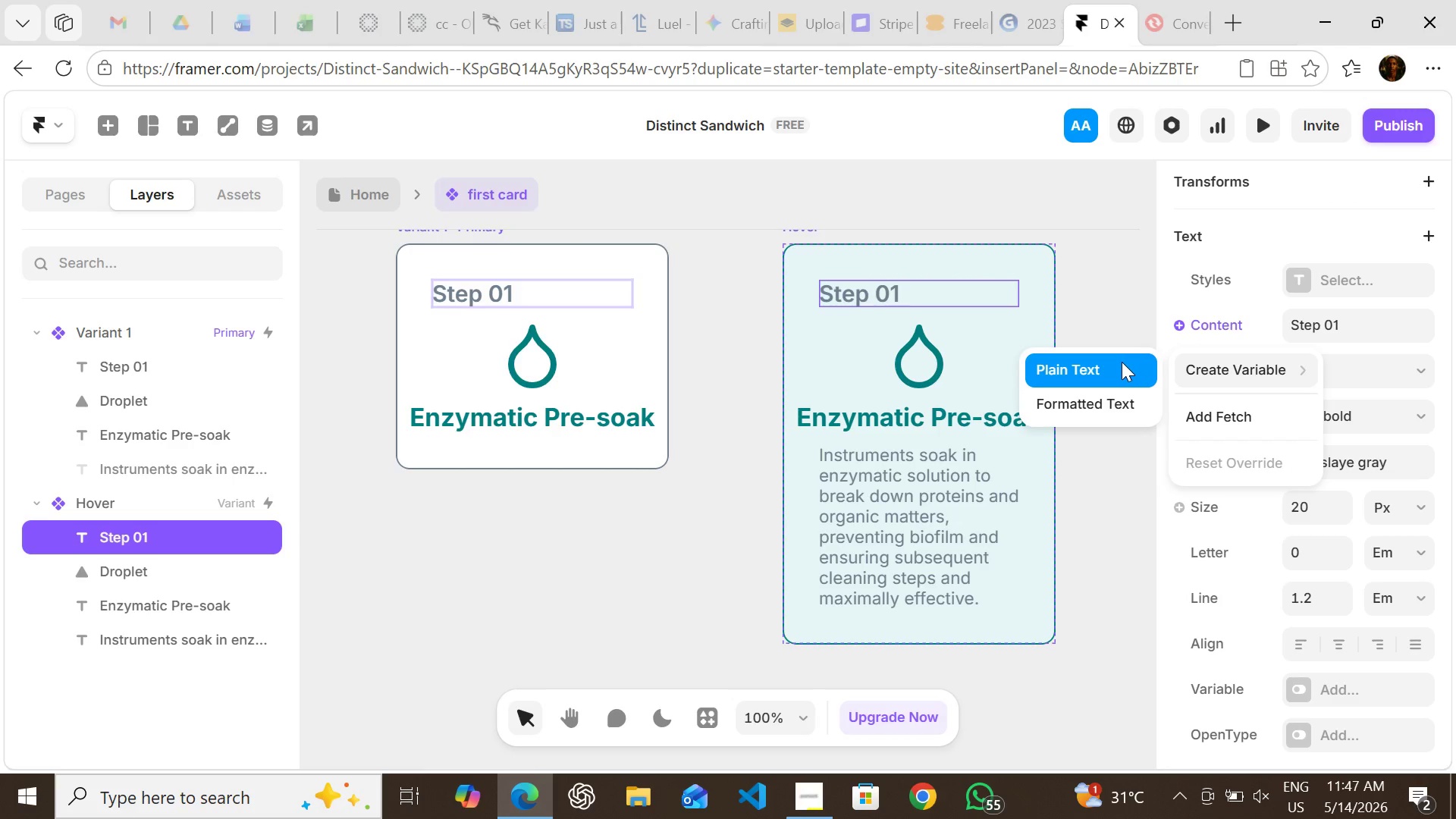 
left_click([1122, 362])
 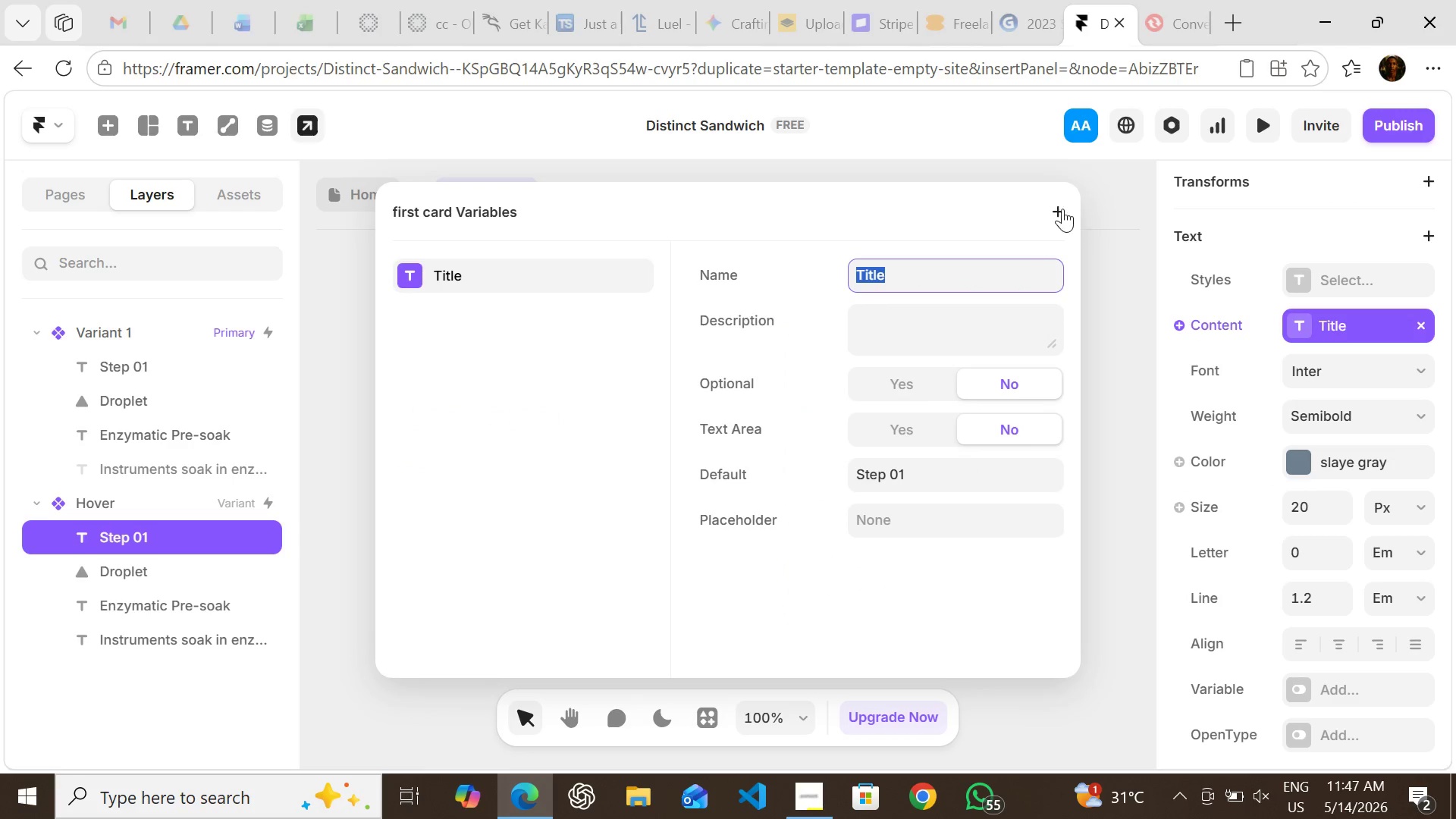 
left_click([1116, 246])
 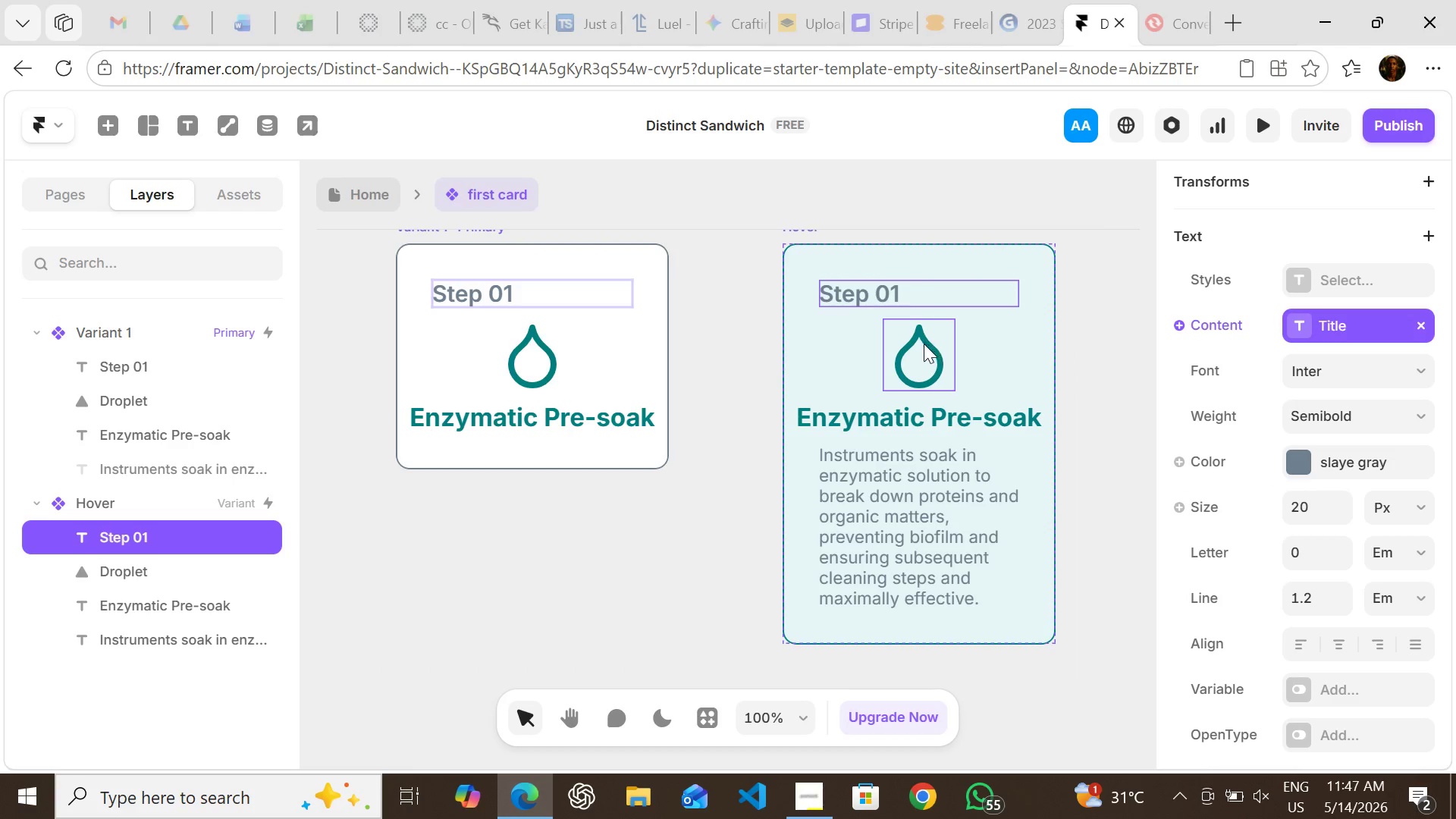 
left_click([924, 345])
 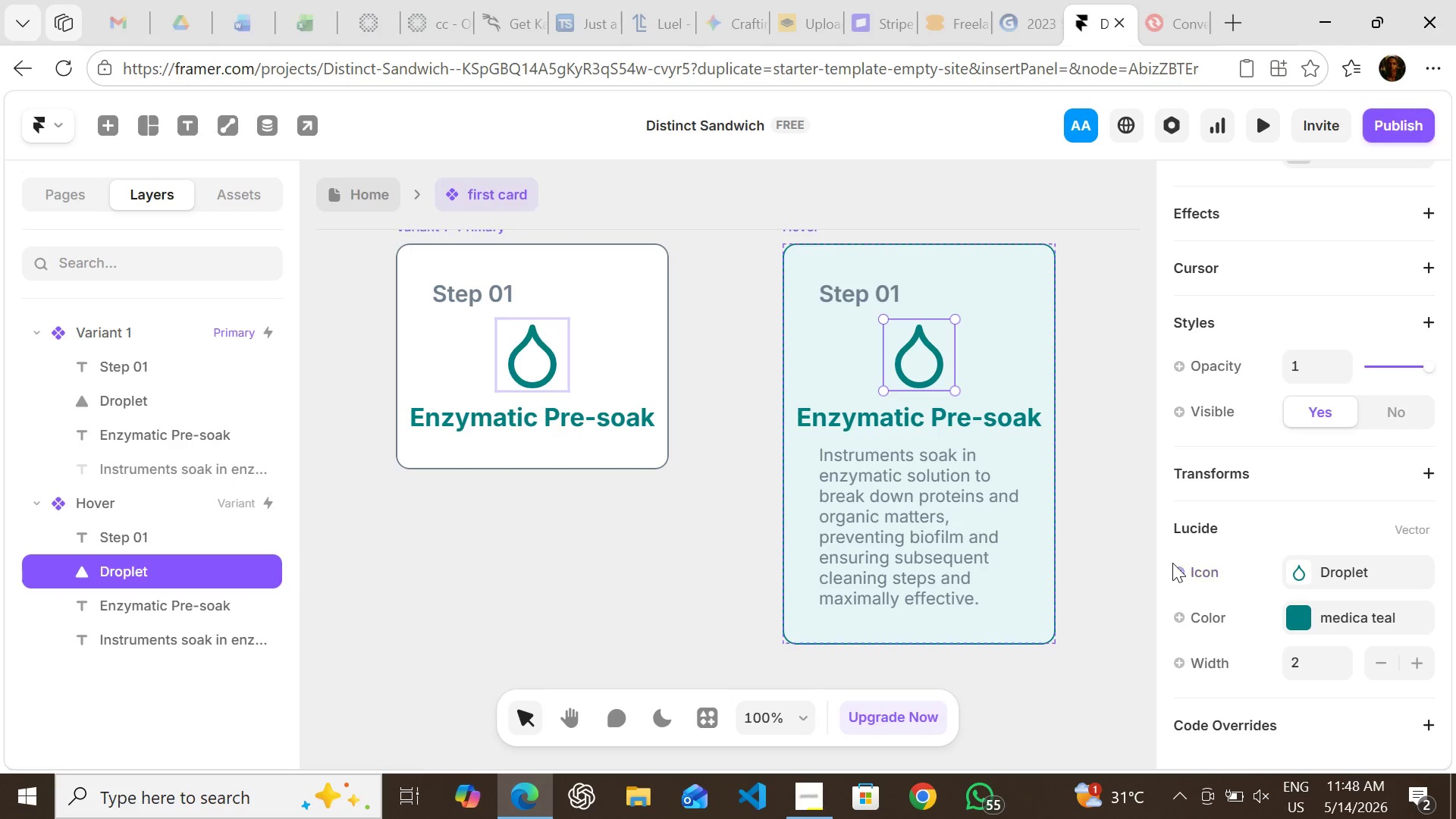 
wait(5.3)
 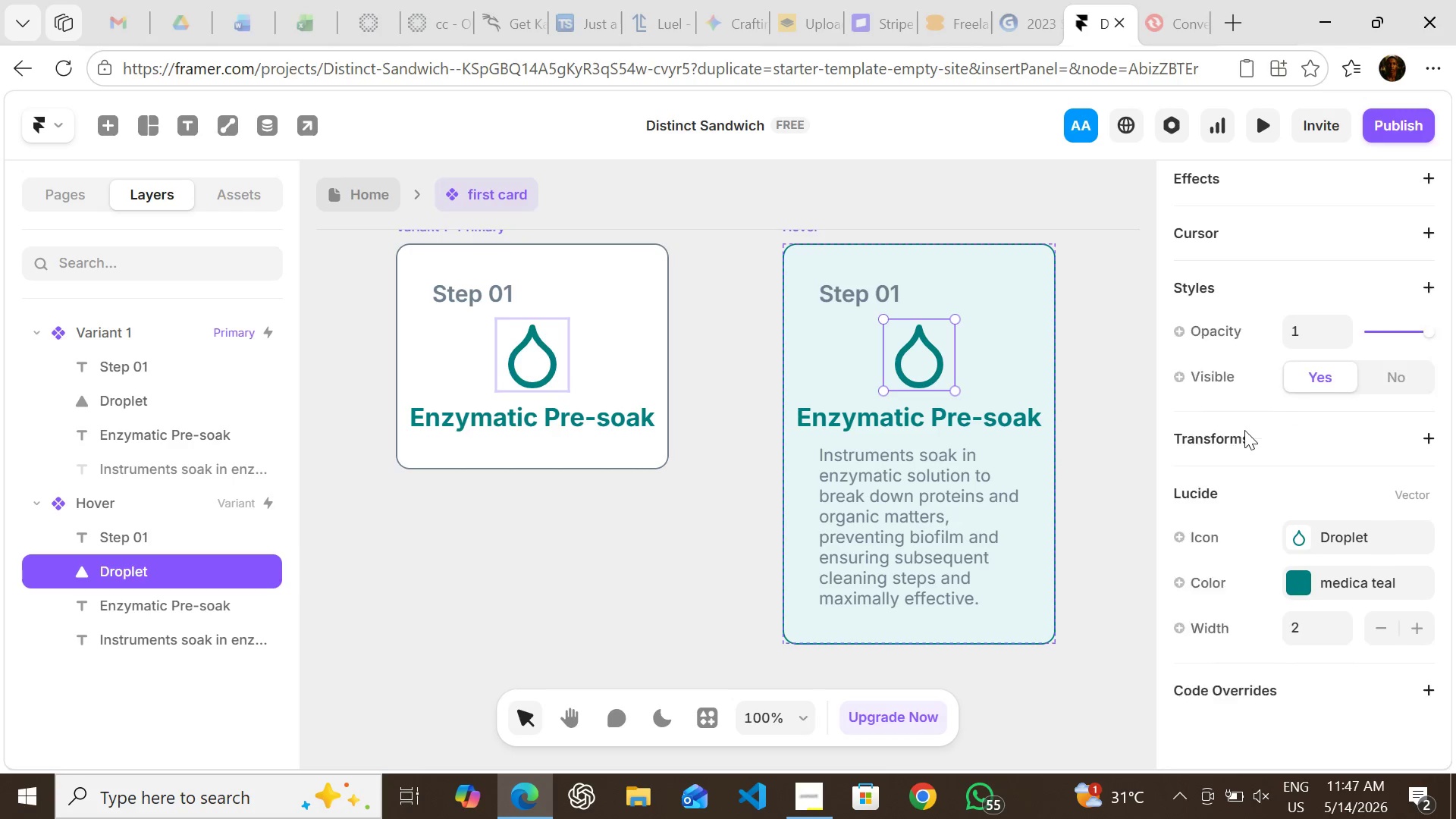 
left_click([1175, 571])
 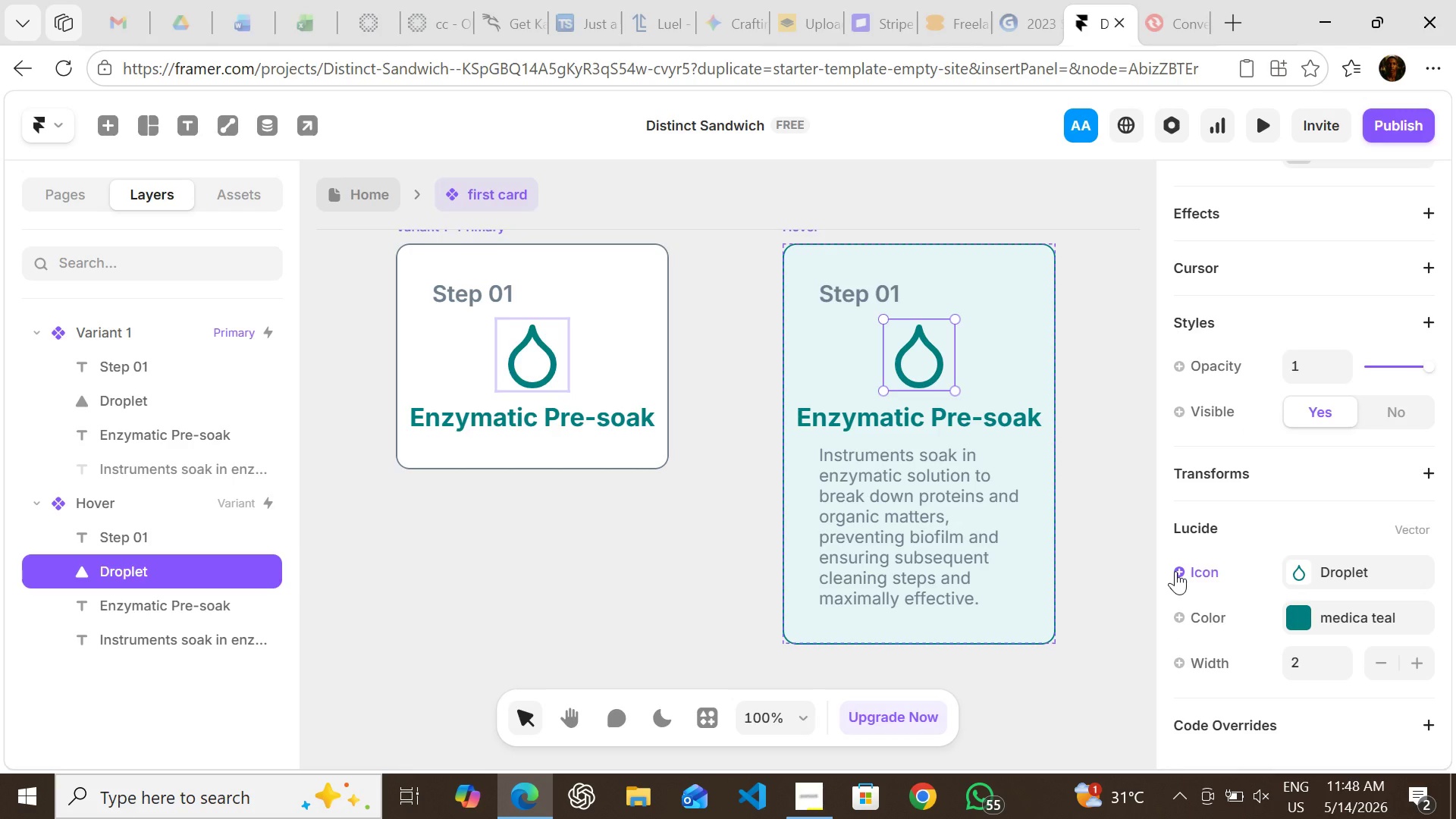 
left_click([1175, 571])
 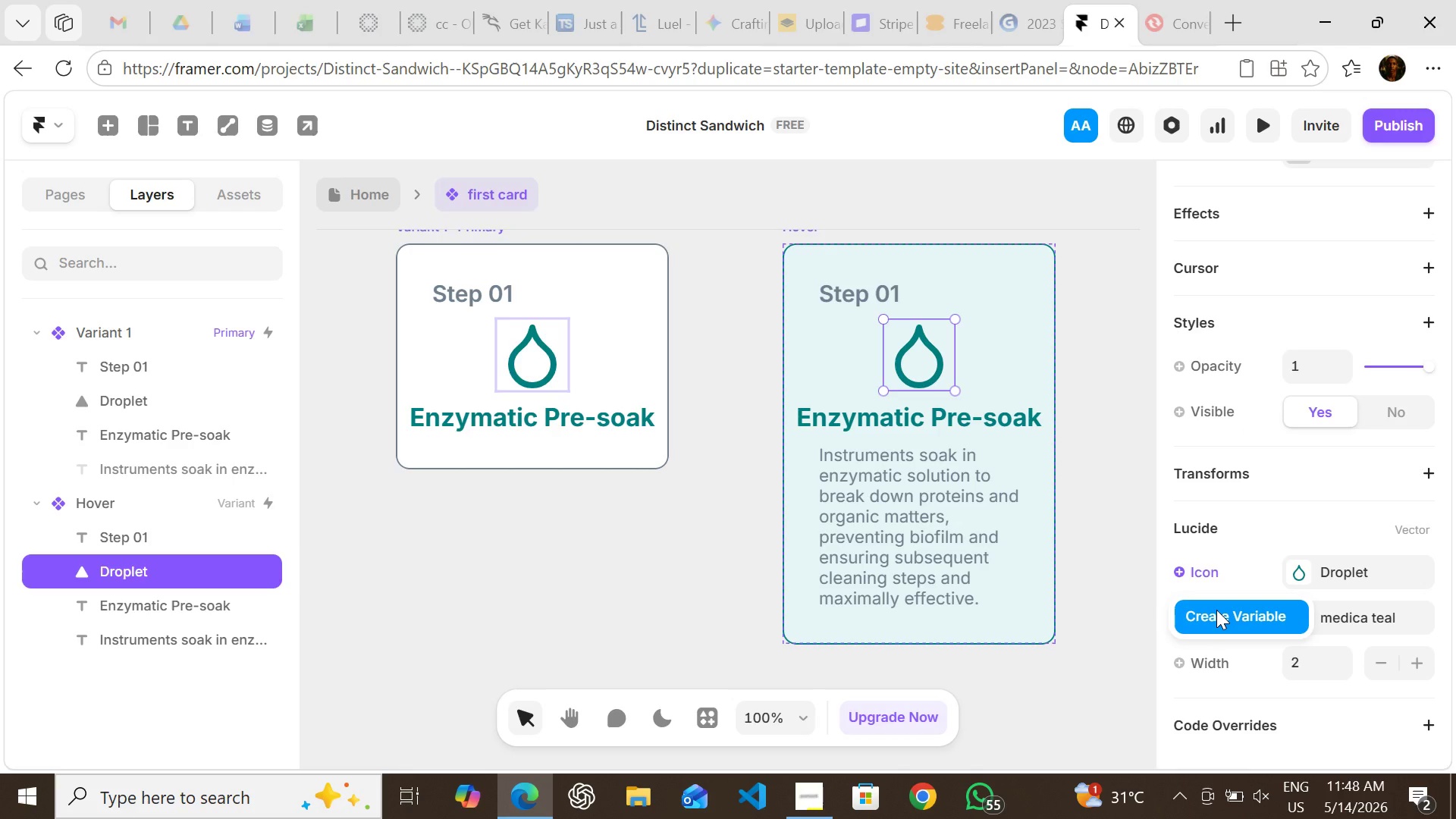 
left_click([1216, 610])
 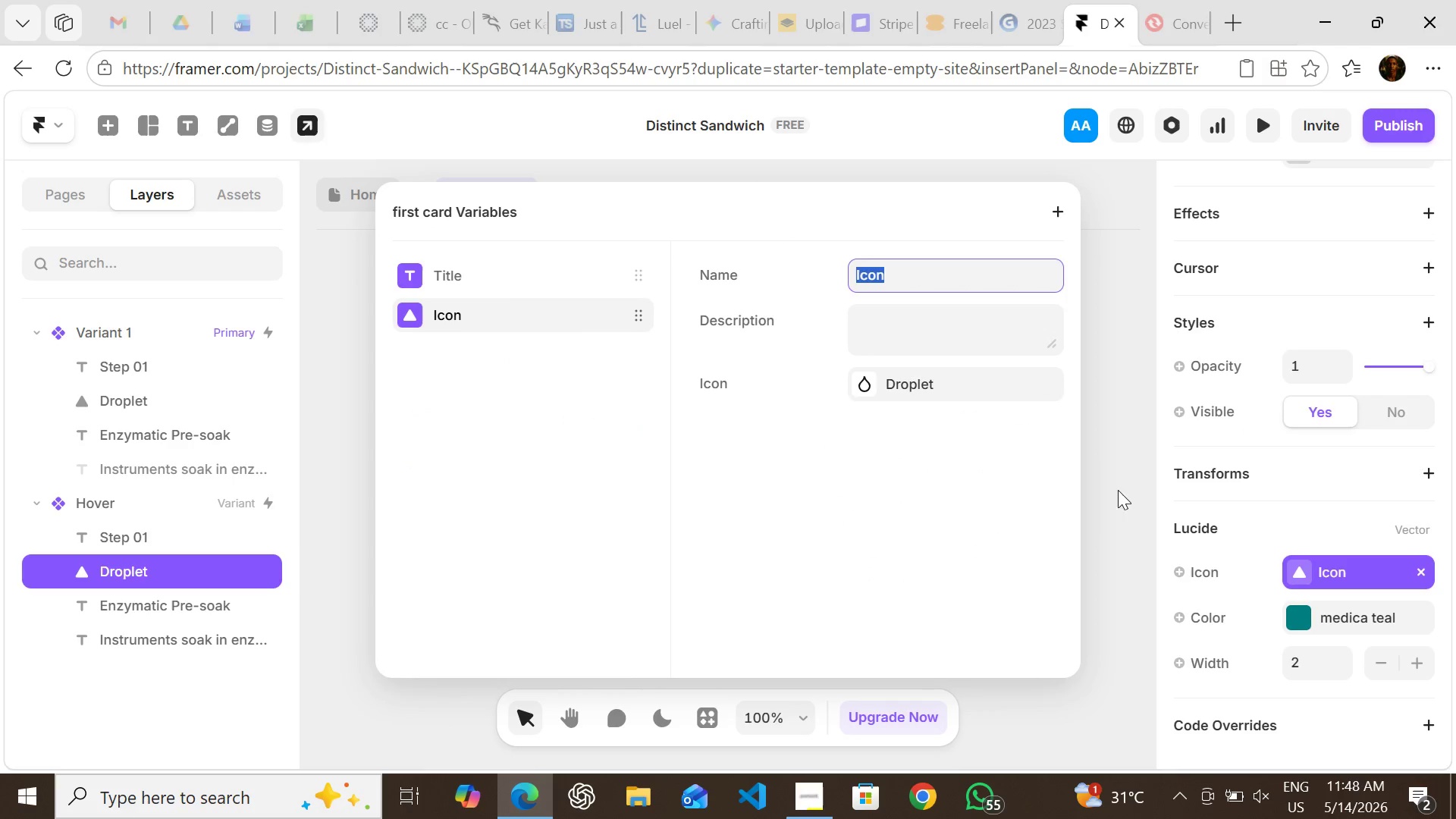 
left_click([1114, 483])
 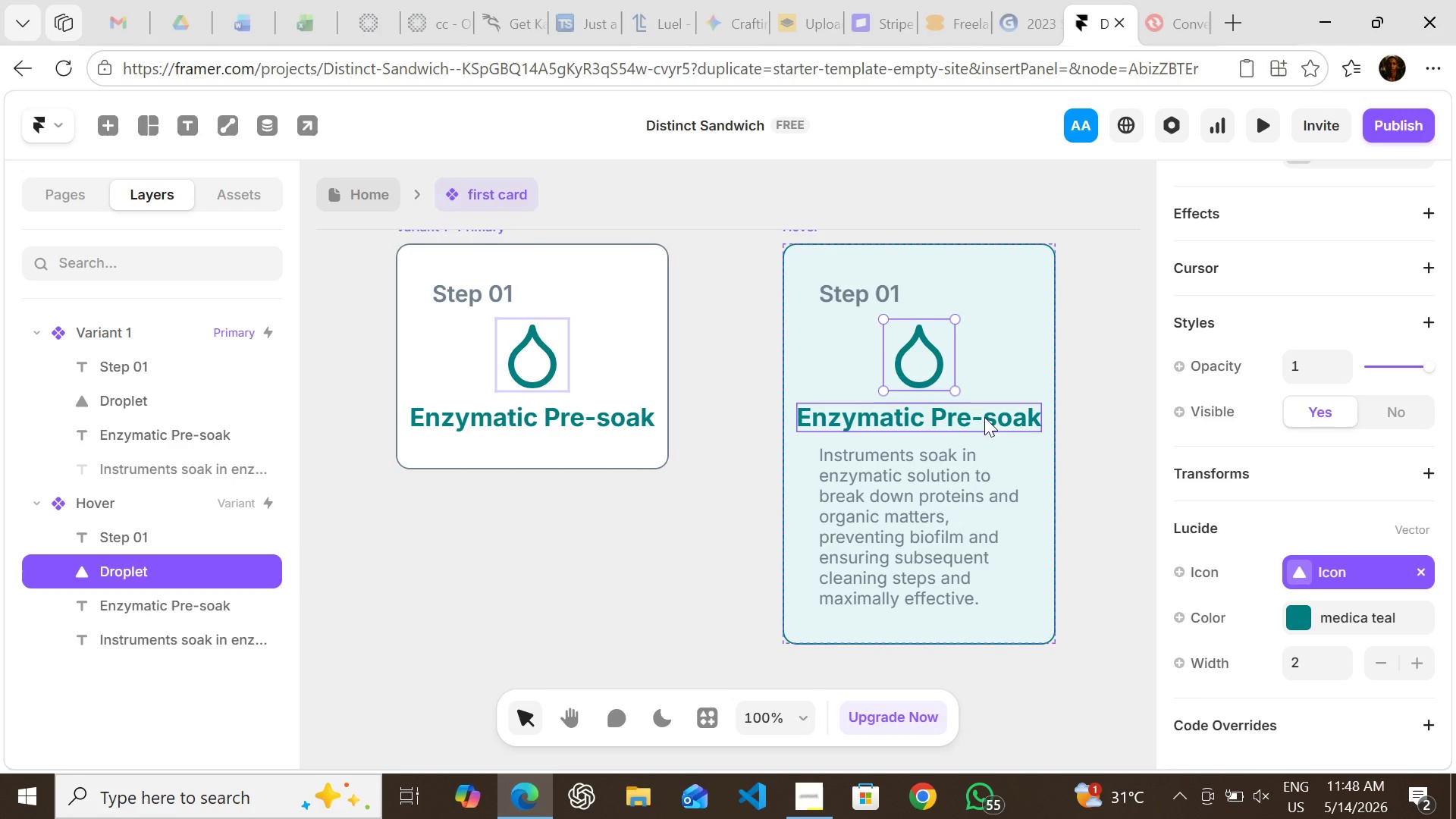 
left_click([984, 417])
 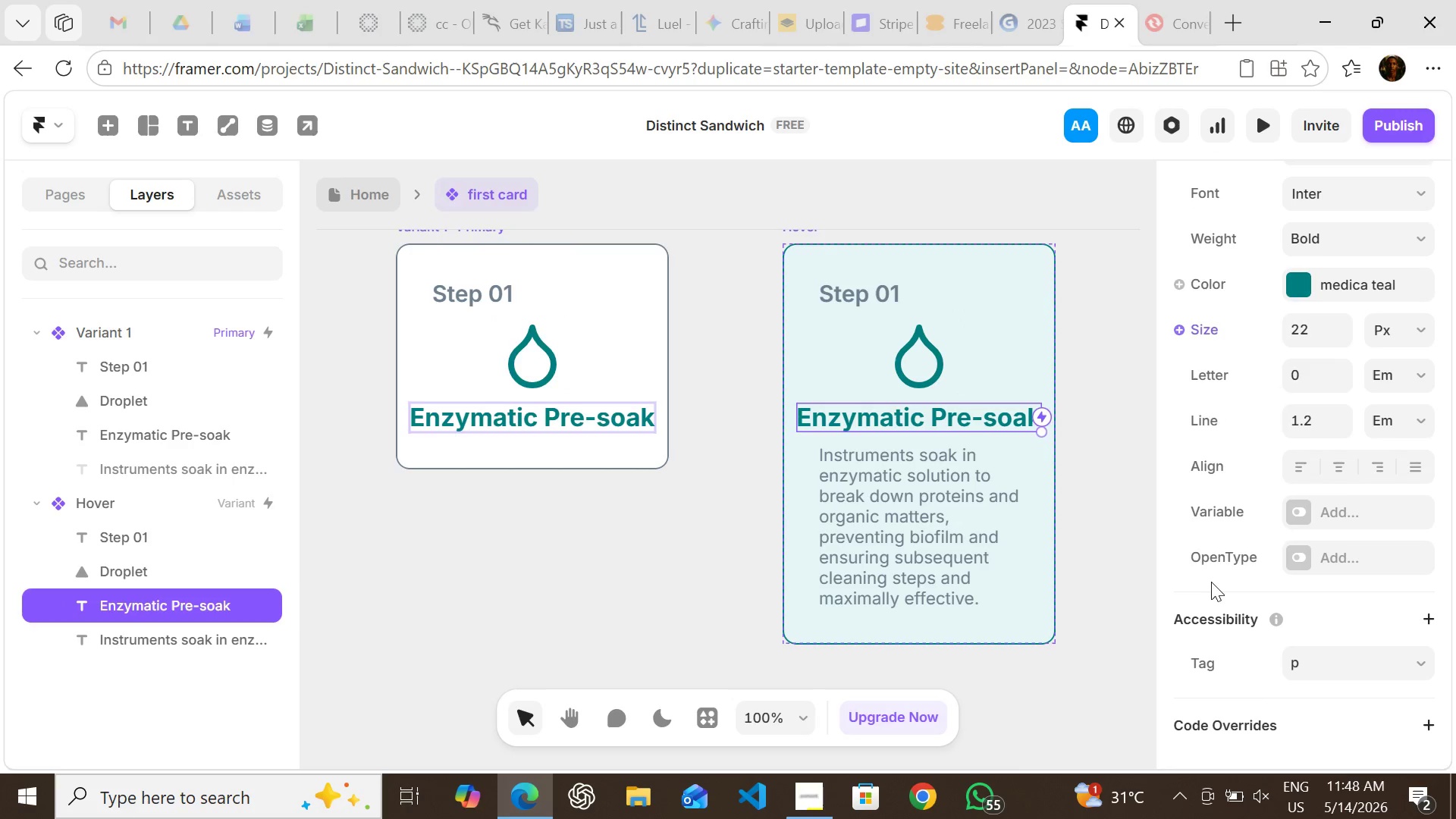 
mouse_move([1267, 230])
 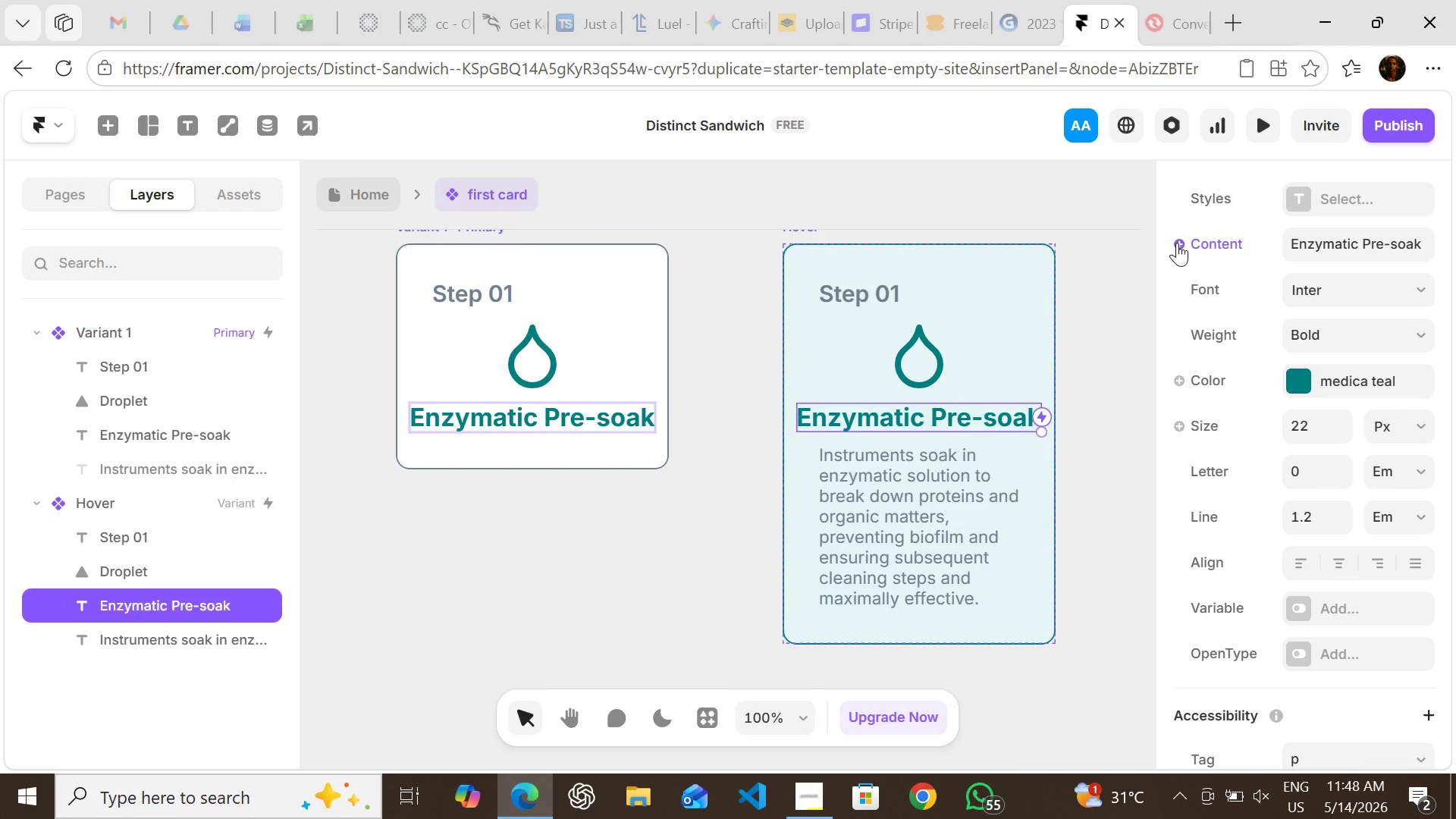 
left_click([1177, 243])
 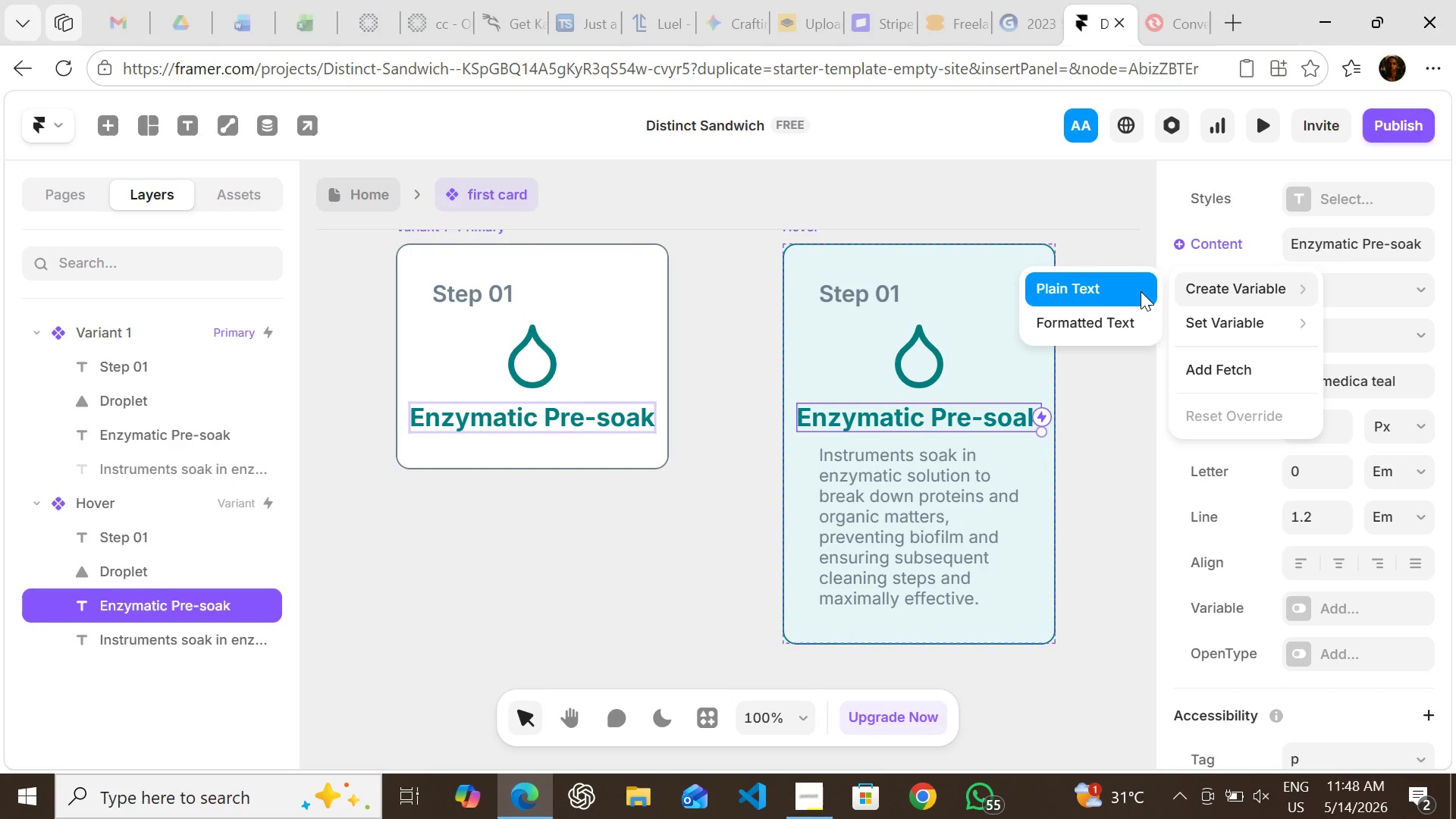 
left_click([1138, 291])
 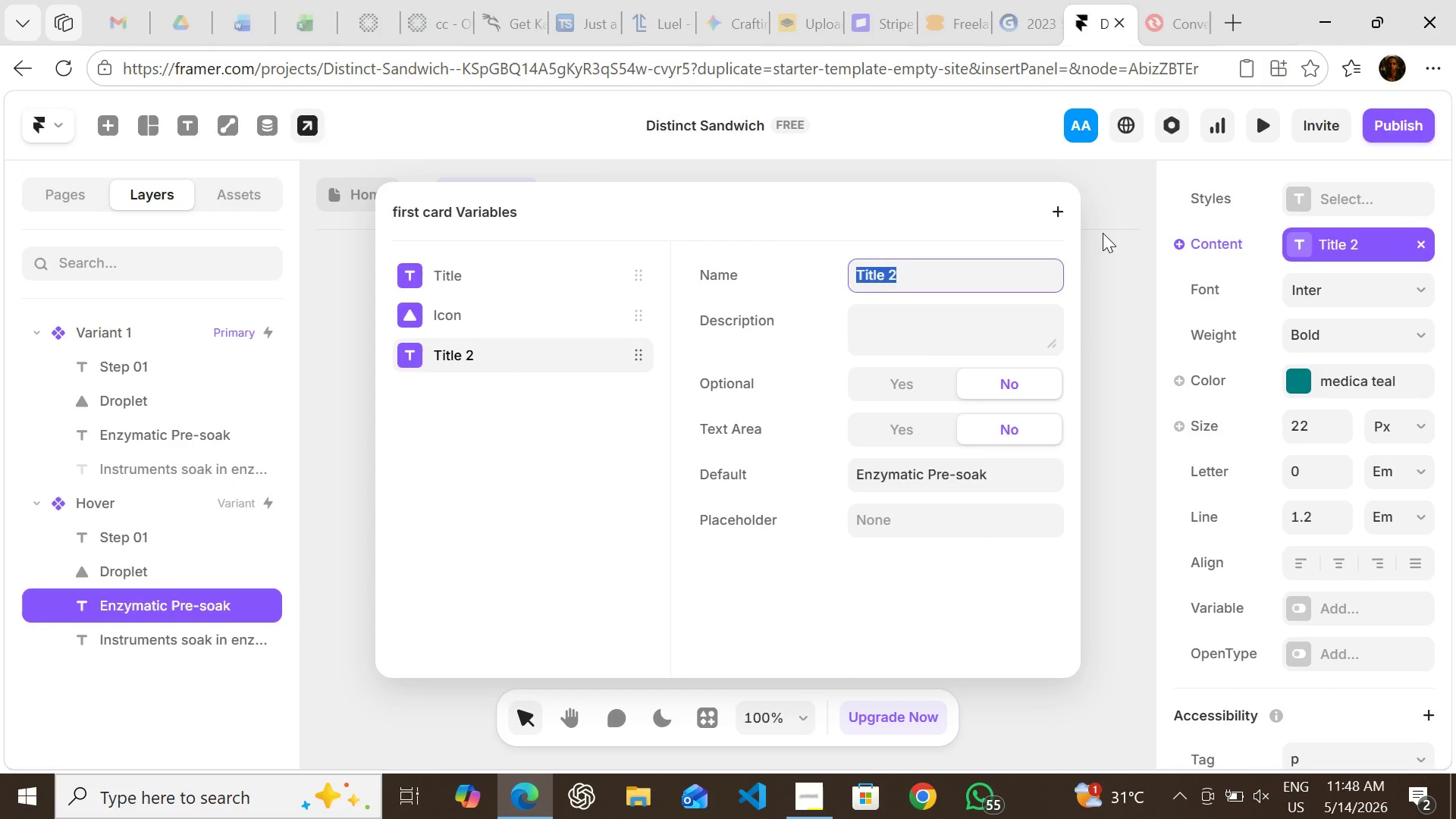 
left_click([1103, 233])
 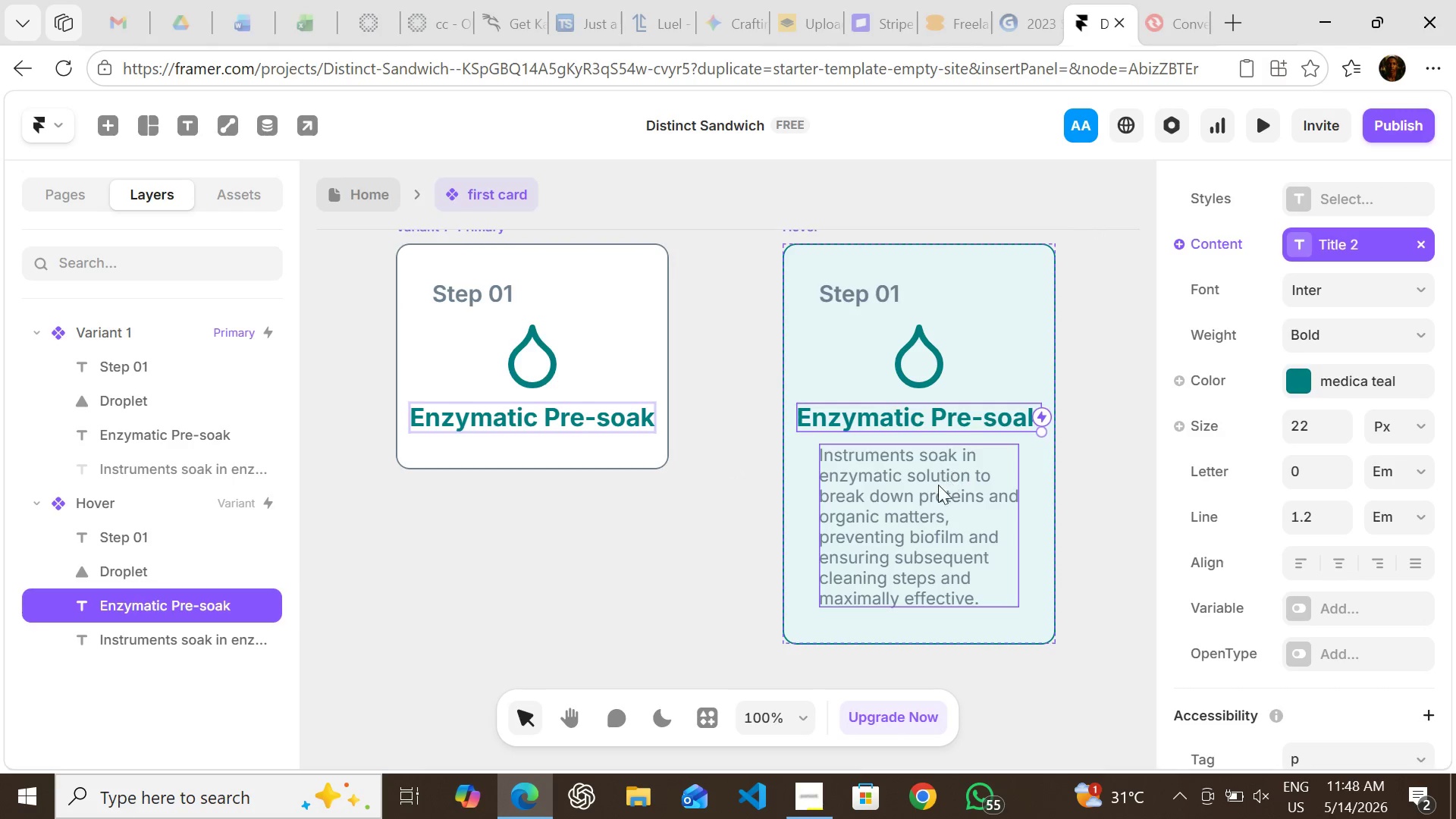 
left_click([937, 485])
 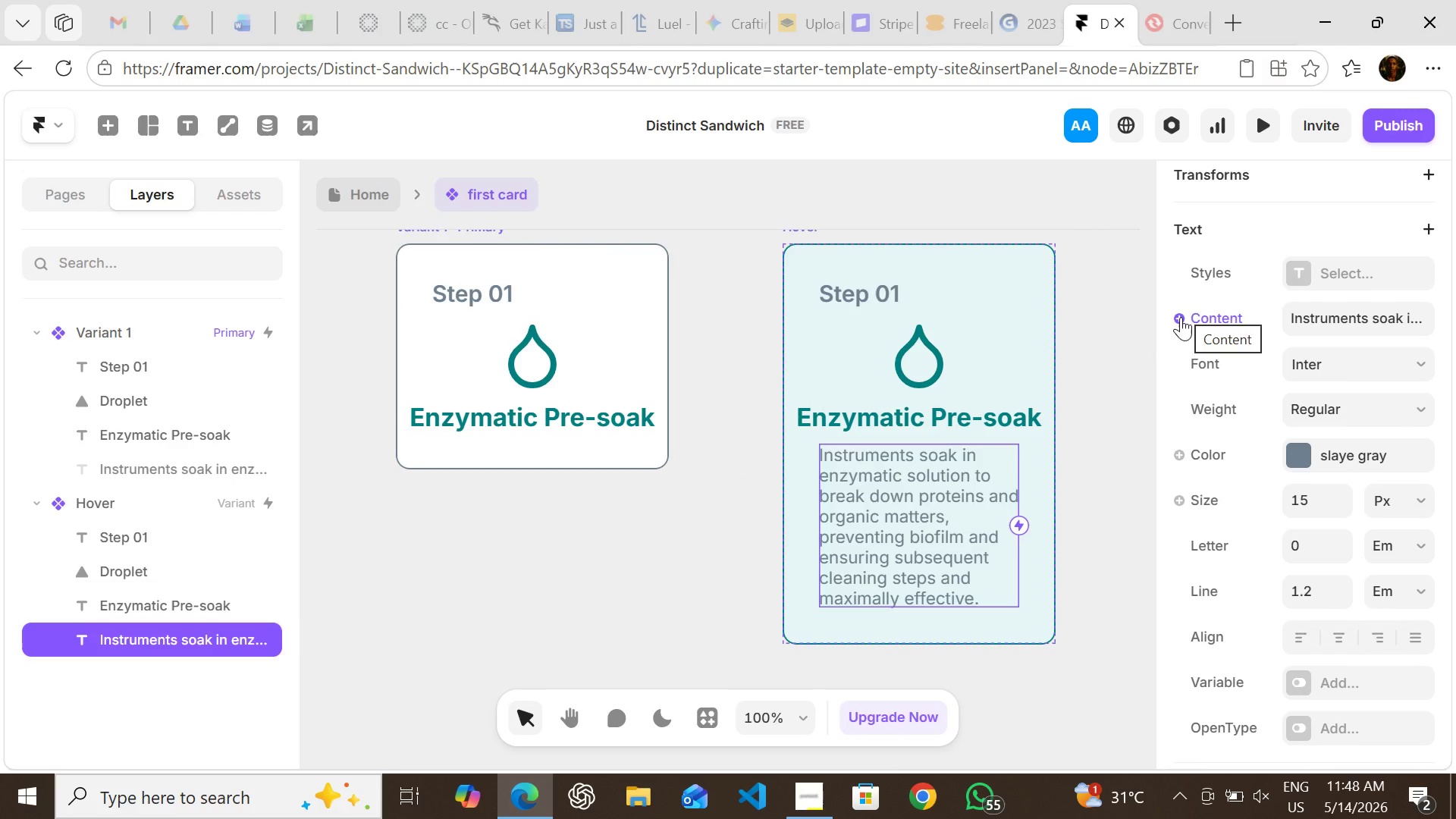 
left_click([1181, 317])
 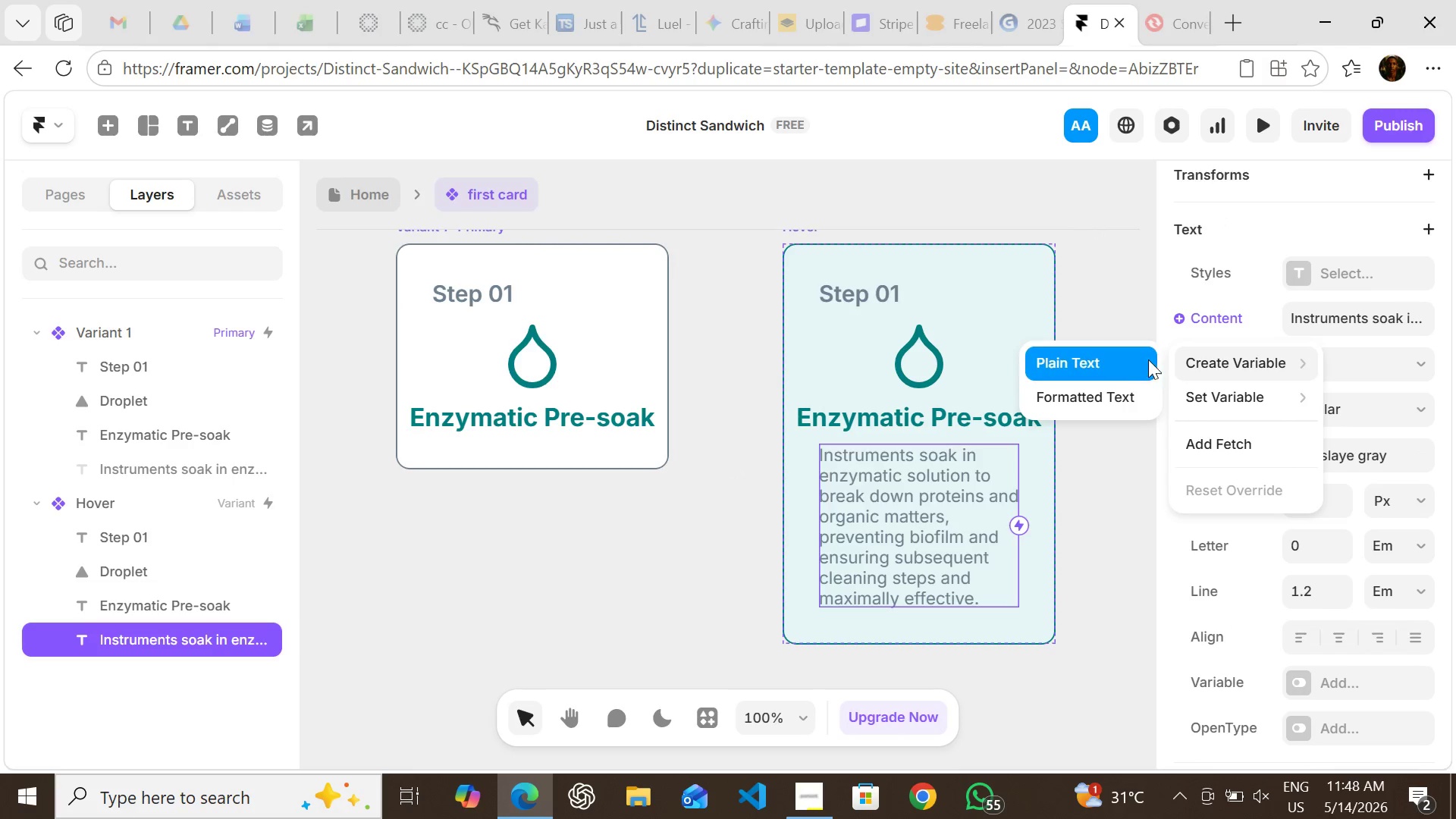 
left_click([1138, 359])
 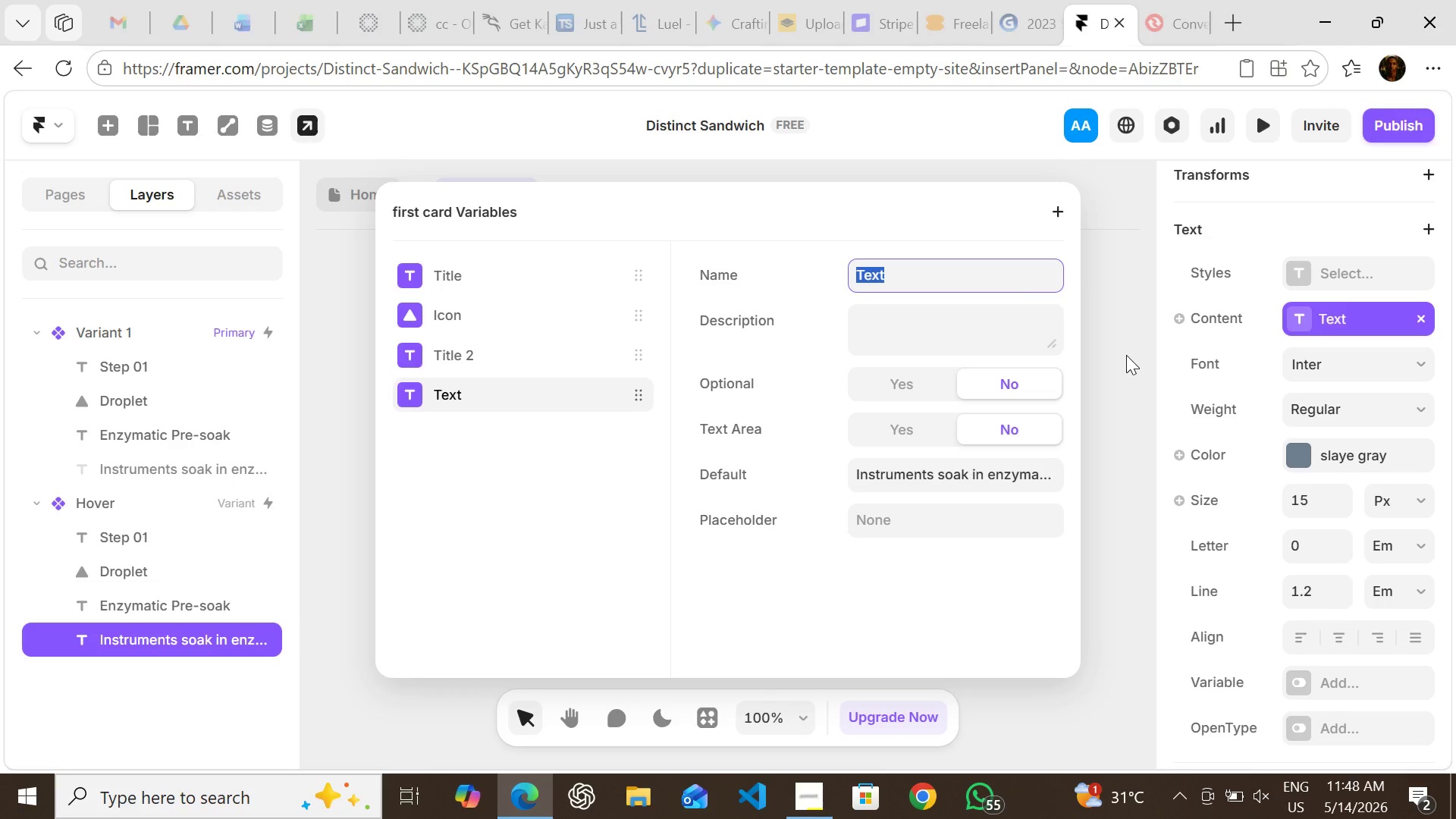 
wait(5.08)
 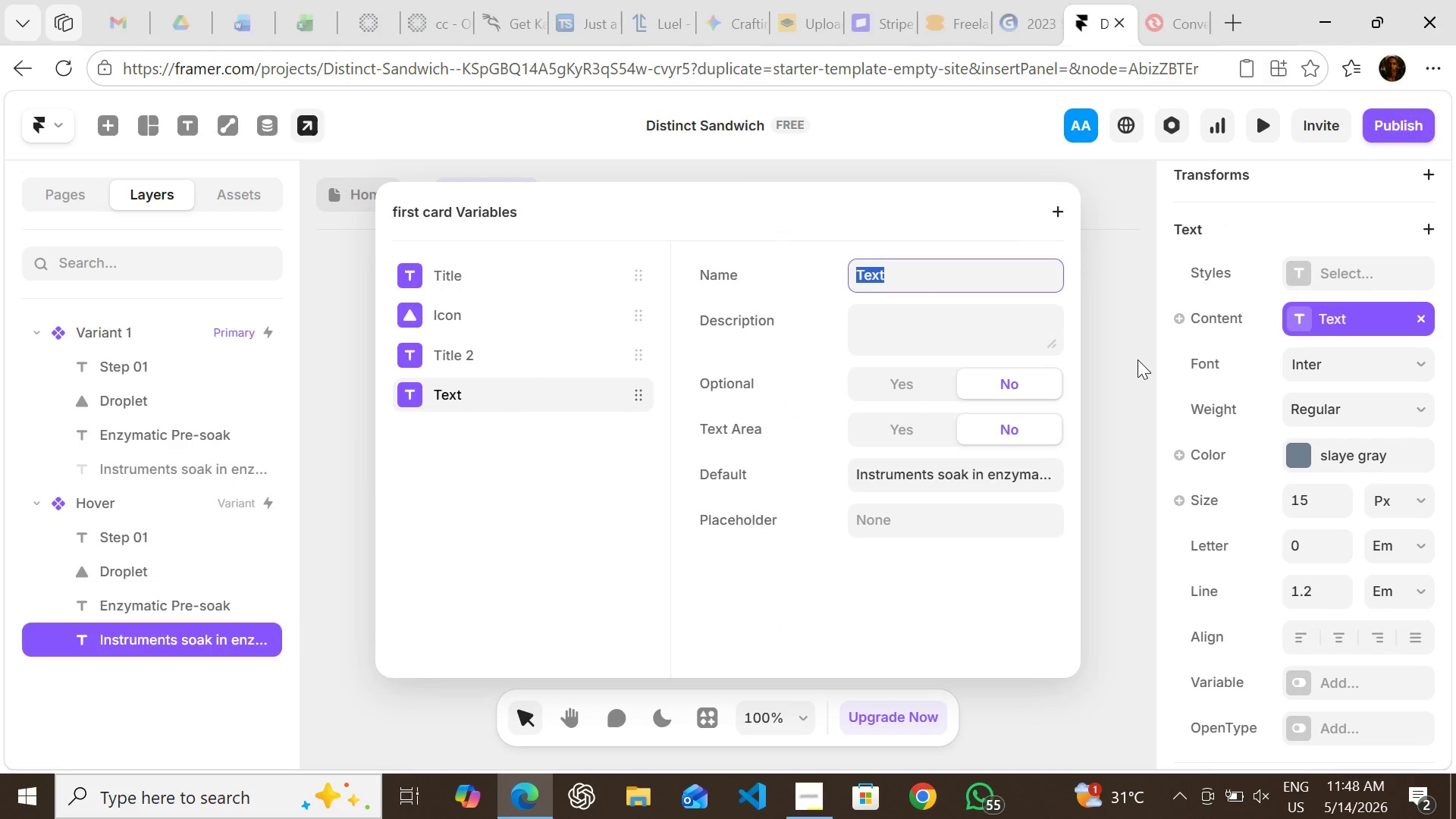 
left_click([1121, 345])
 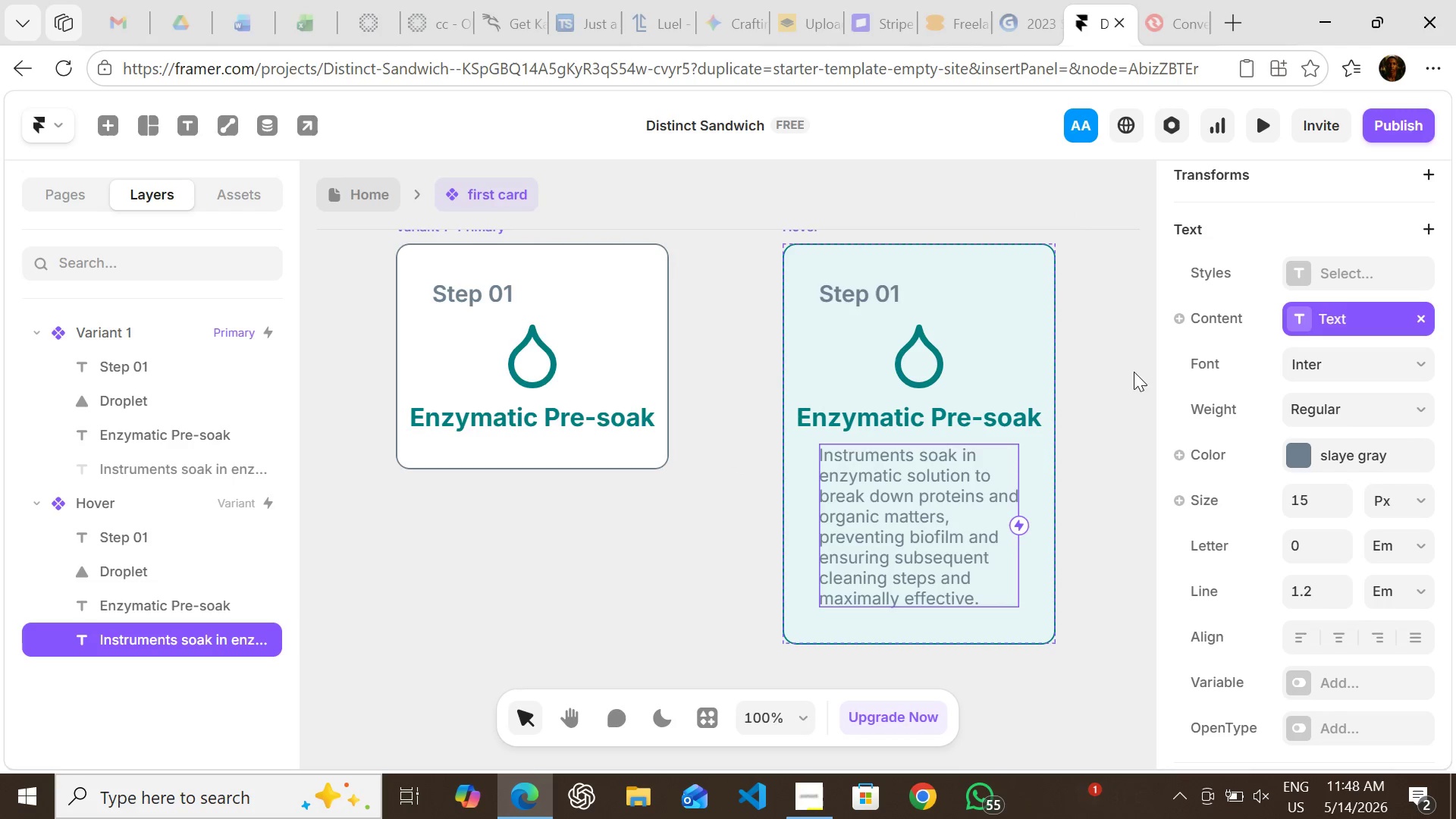 
wait(10.27)
 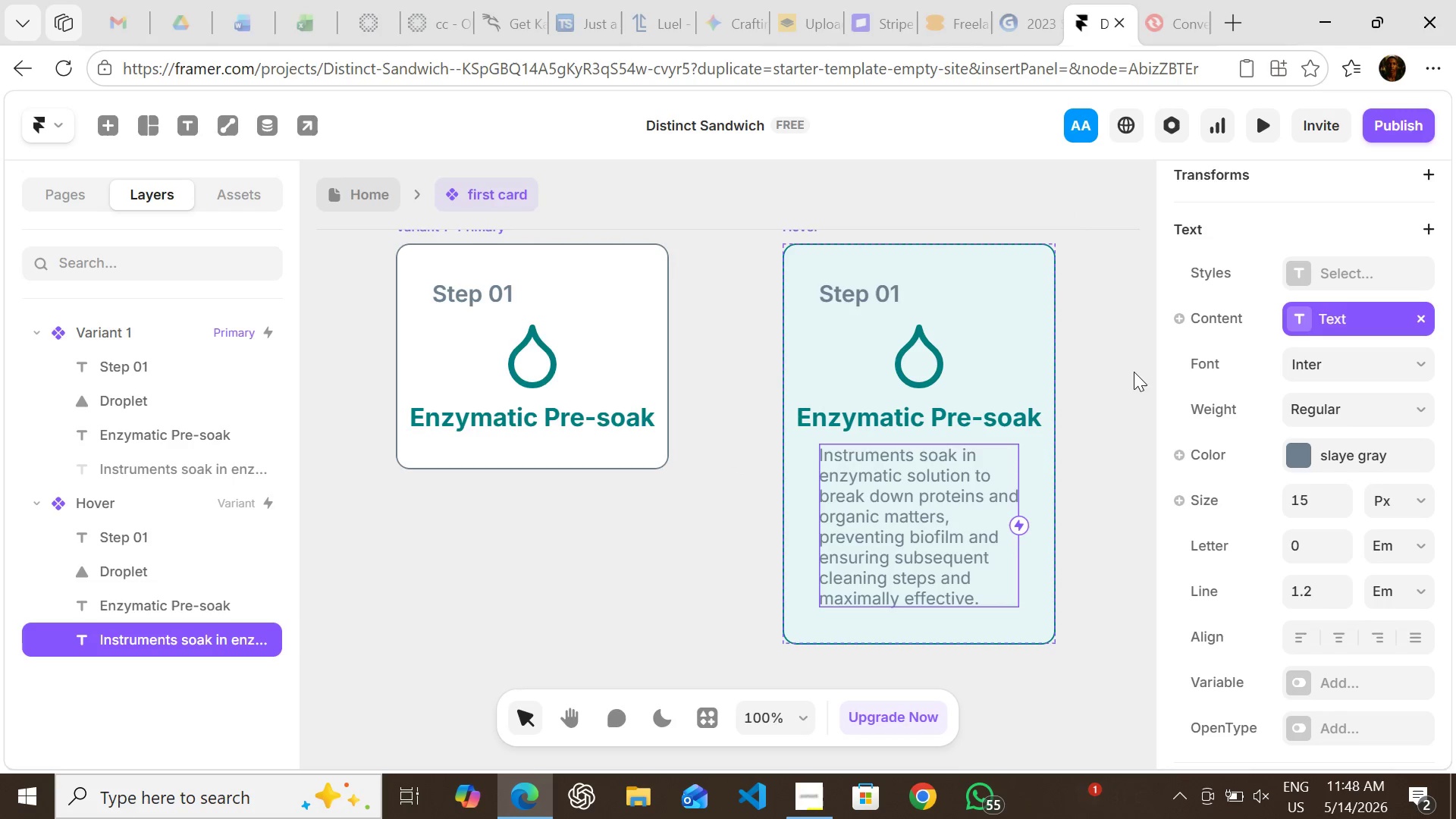 
left_click([1134, 369])
 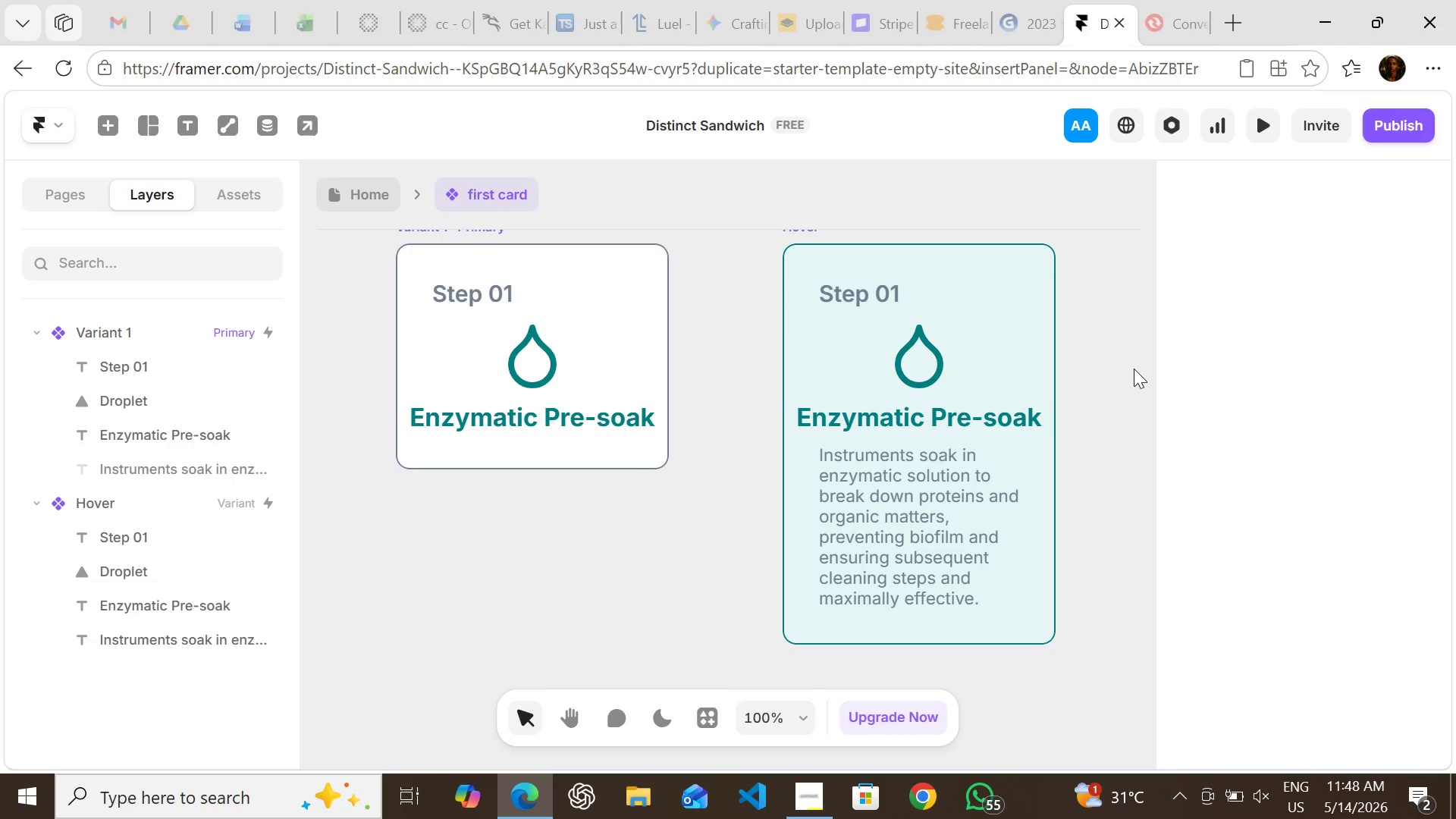 
left_click_drag(start_coordinate=[1134, 369], to_coordinate=[1114, 365])
 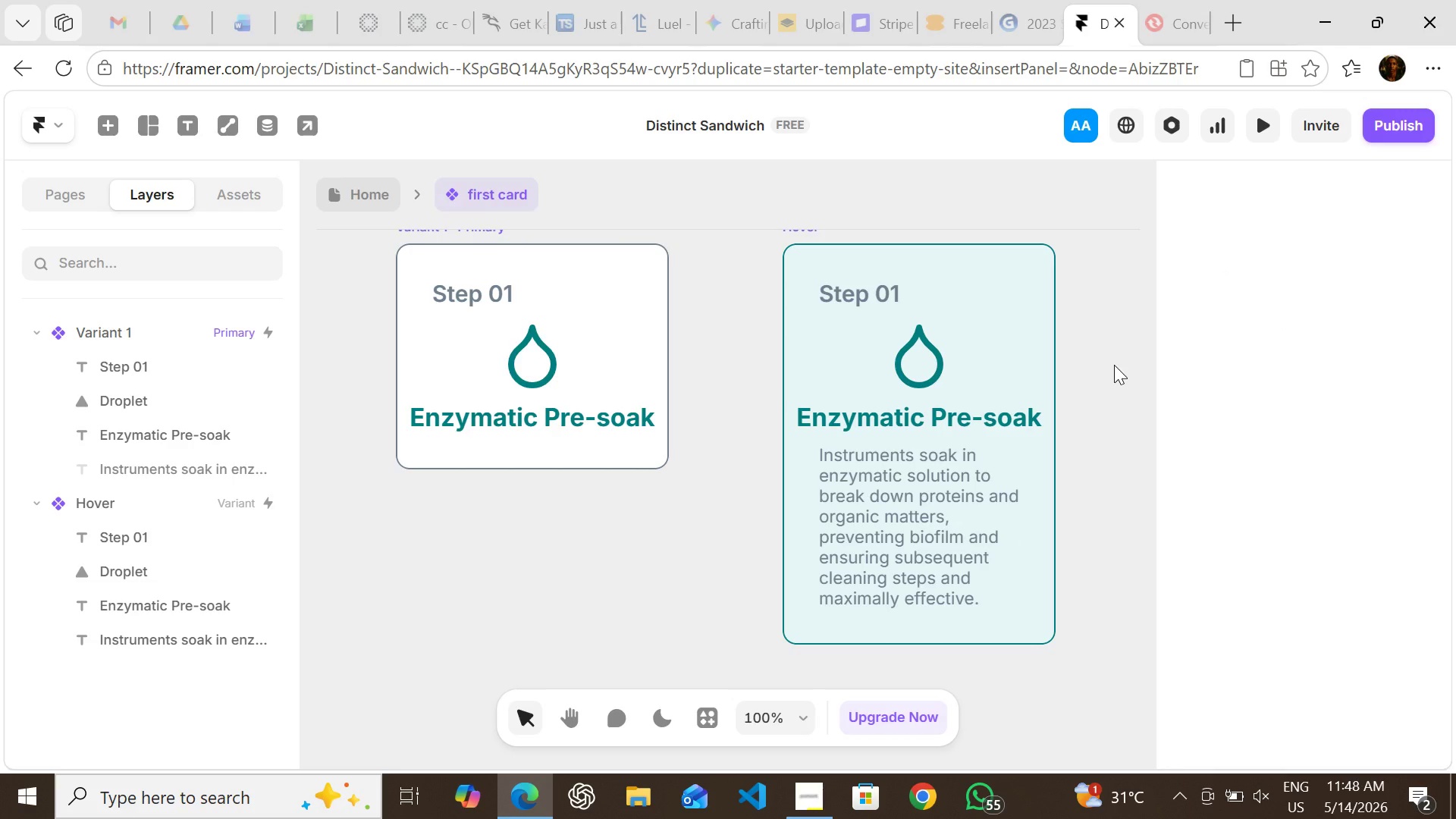 
hold_key(key=ControlLeft, duration=0.55)
 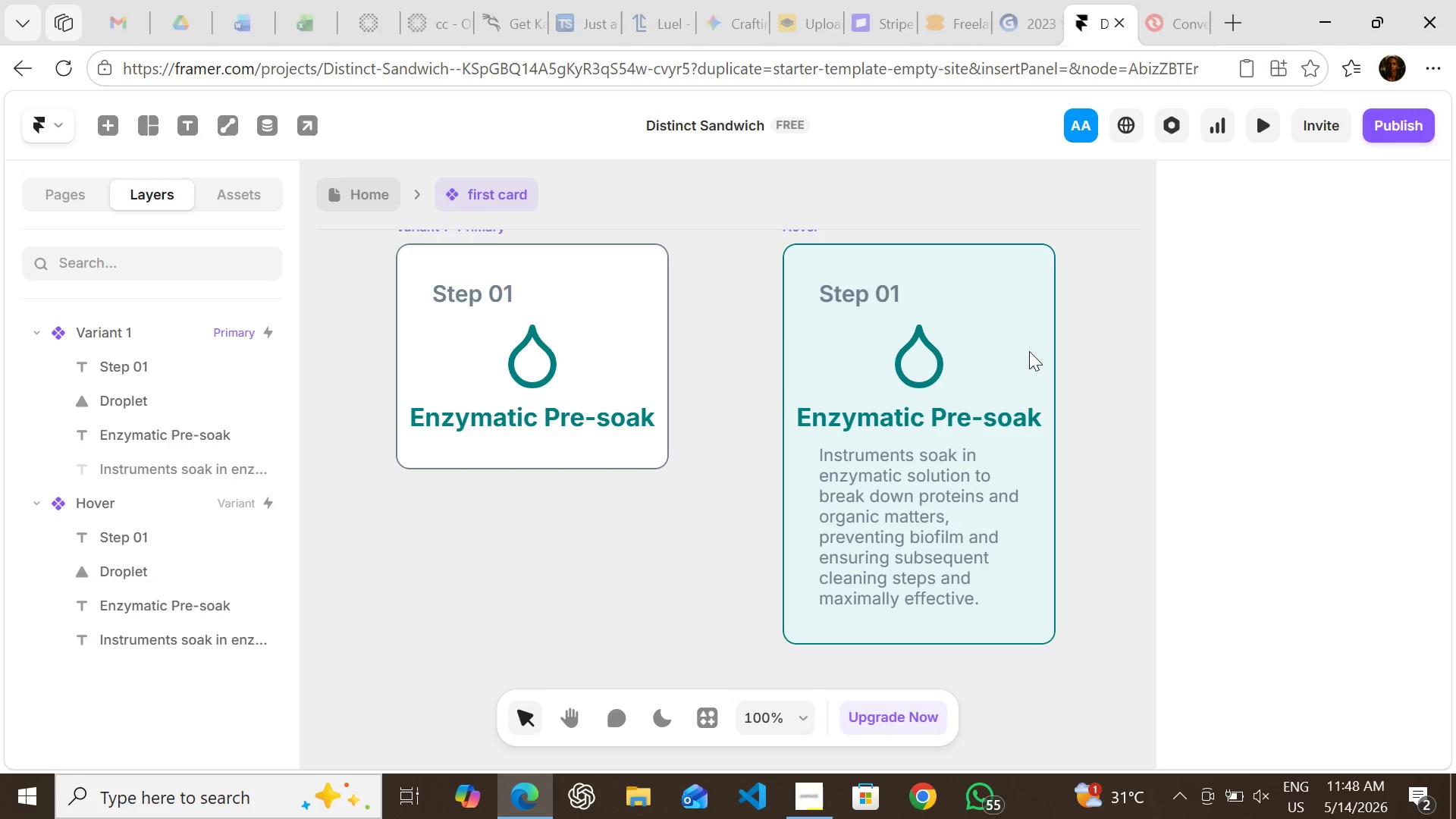 
left_click([1029, 351])
 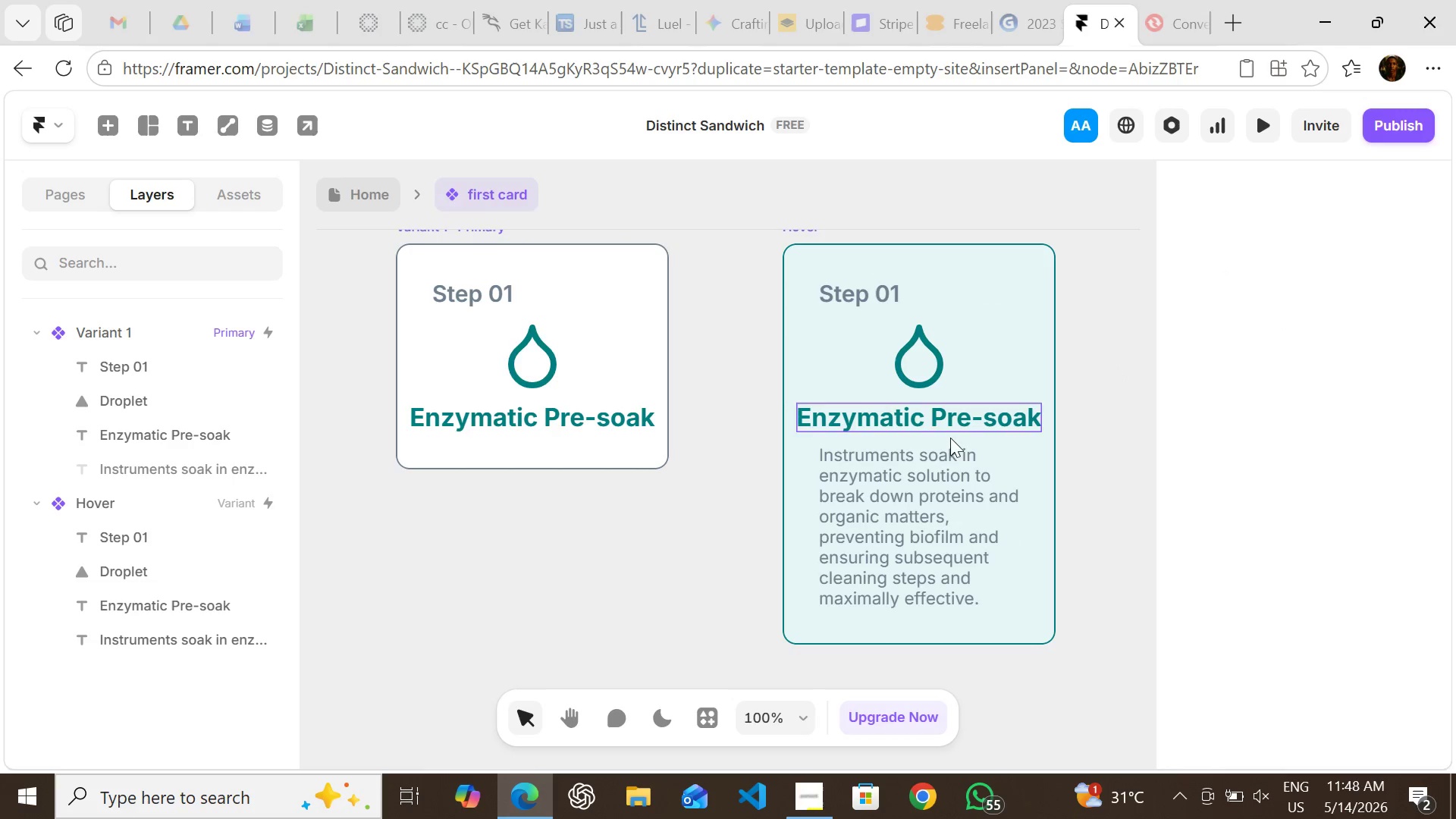 
left_click([931, 488])
 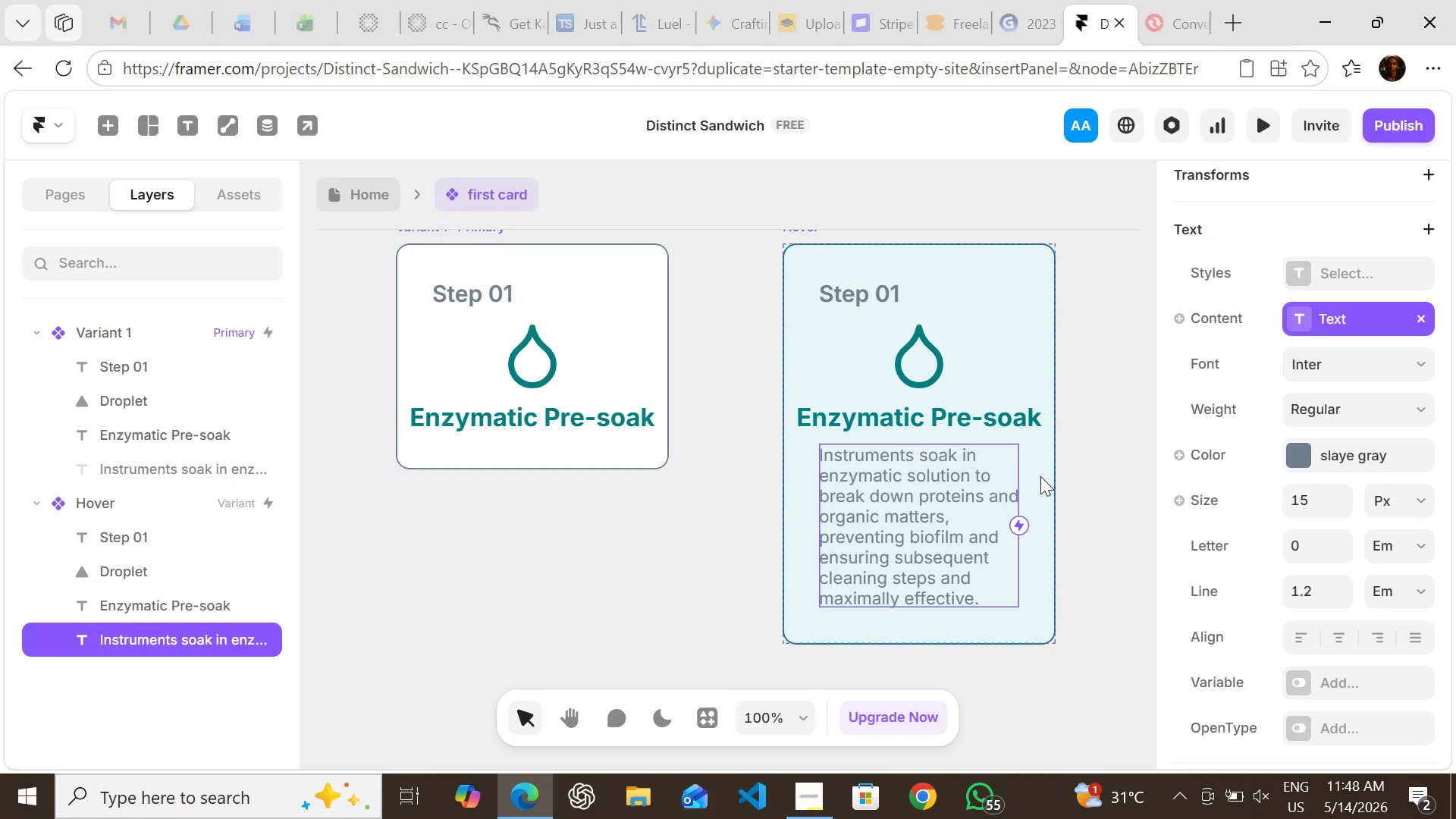 
key(Control+Z)
 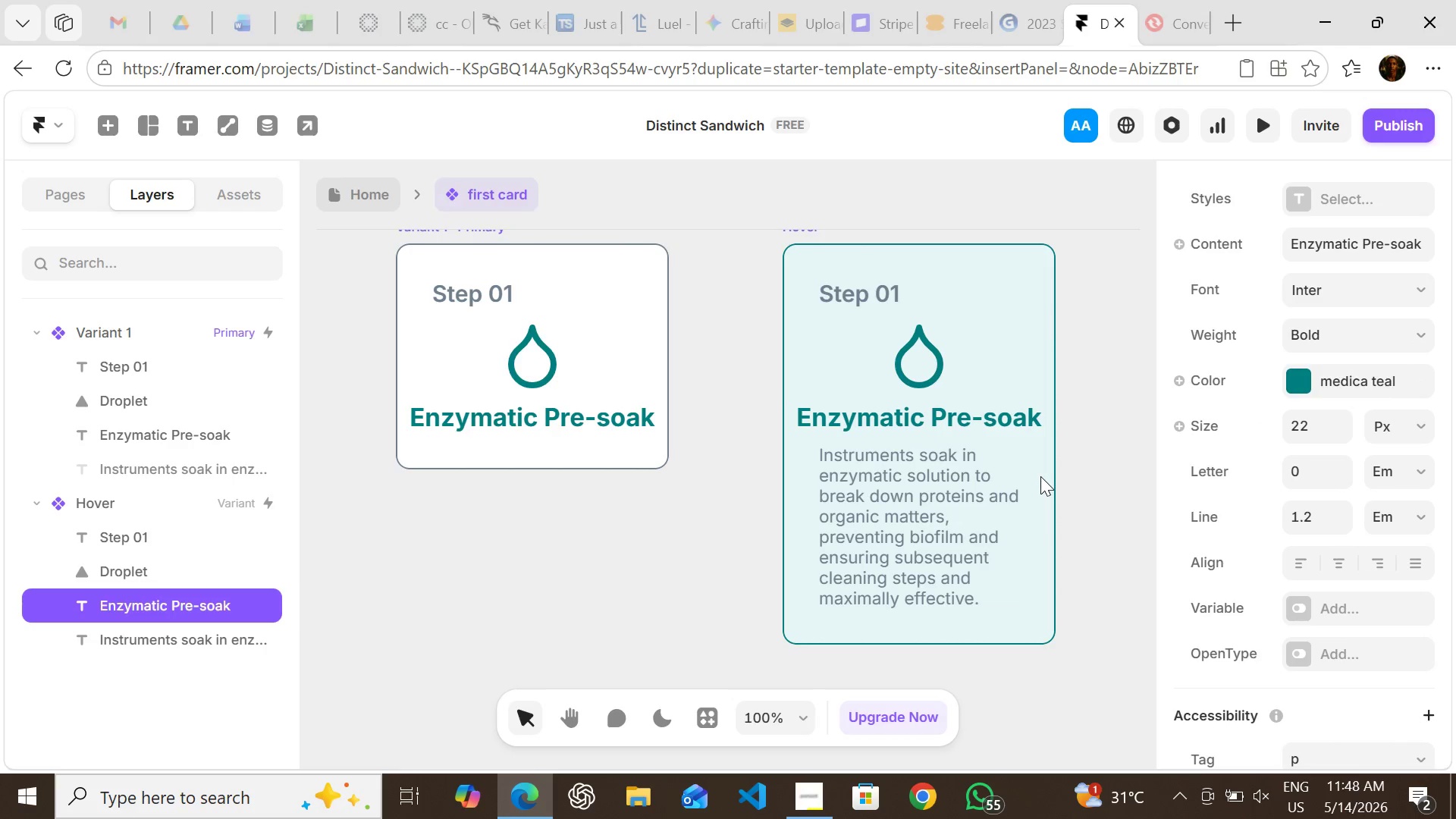 
key(Control+Z)
 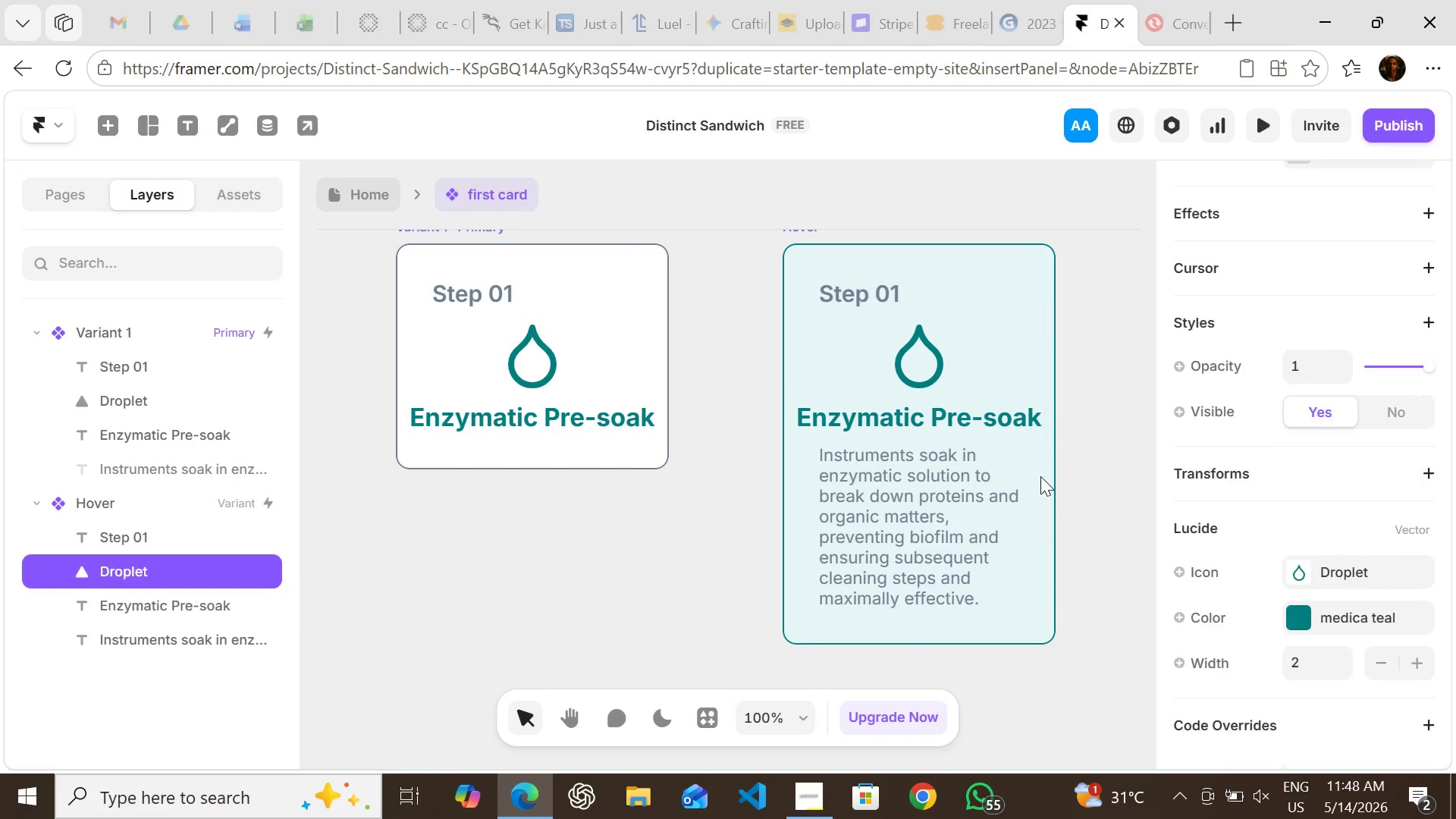 
key(Control+Z)
 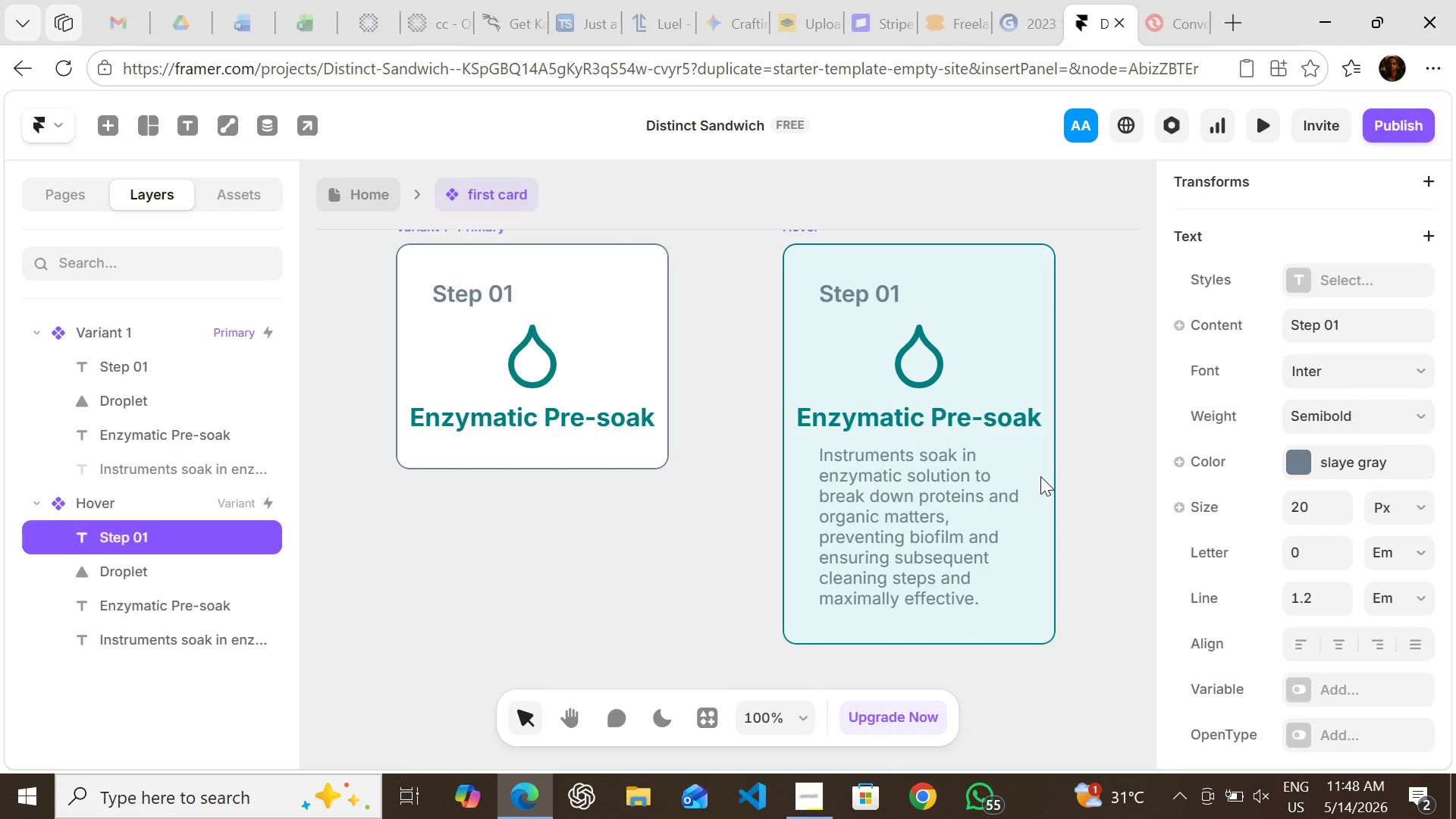 
key(Control+Z)
 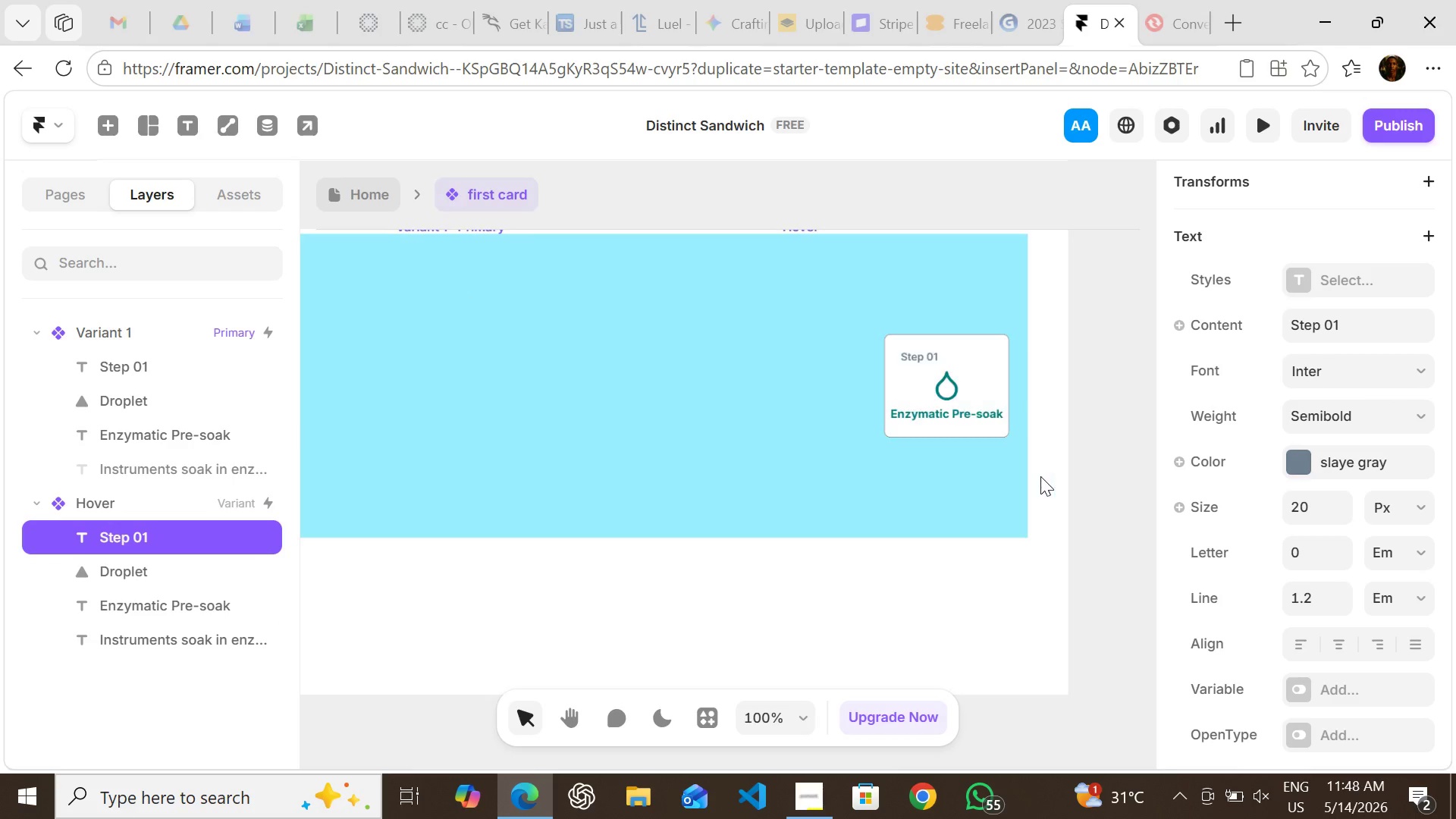 
key(Control+Z)
 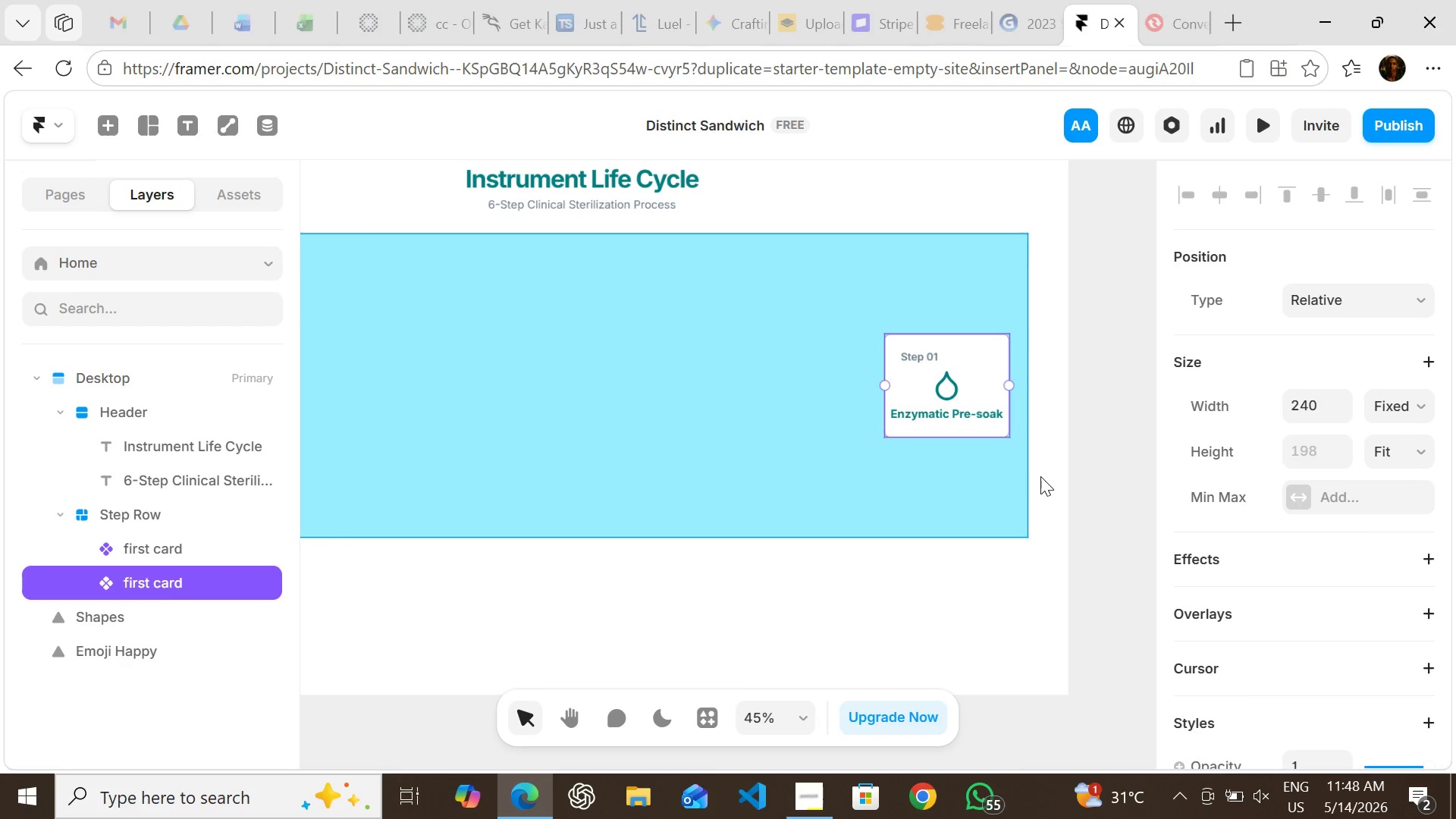 
key(Control+Shift+Z)
 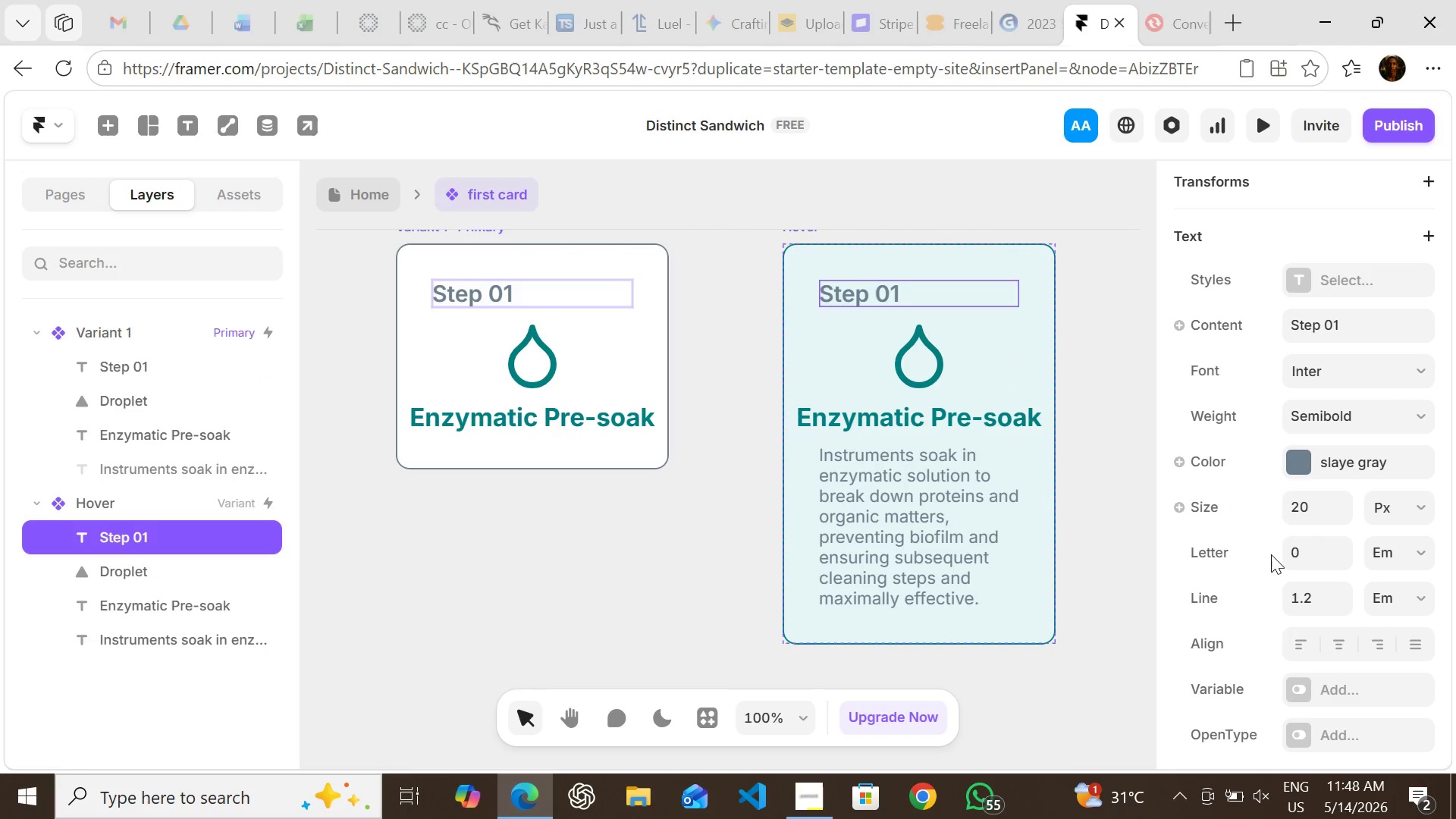 
mouse_move([1242, 469])
 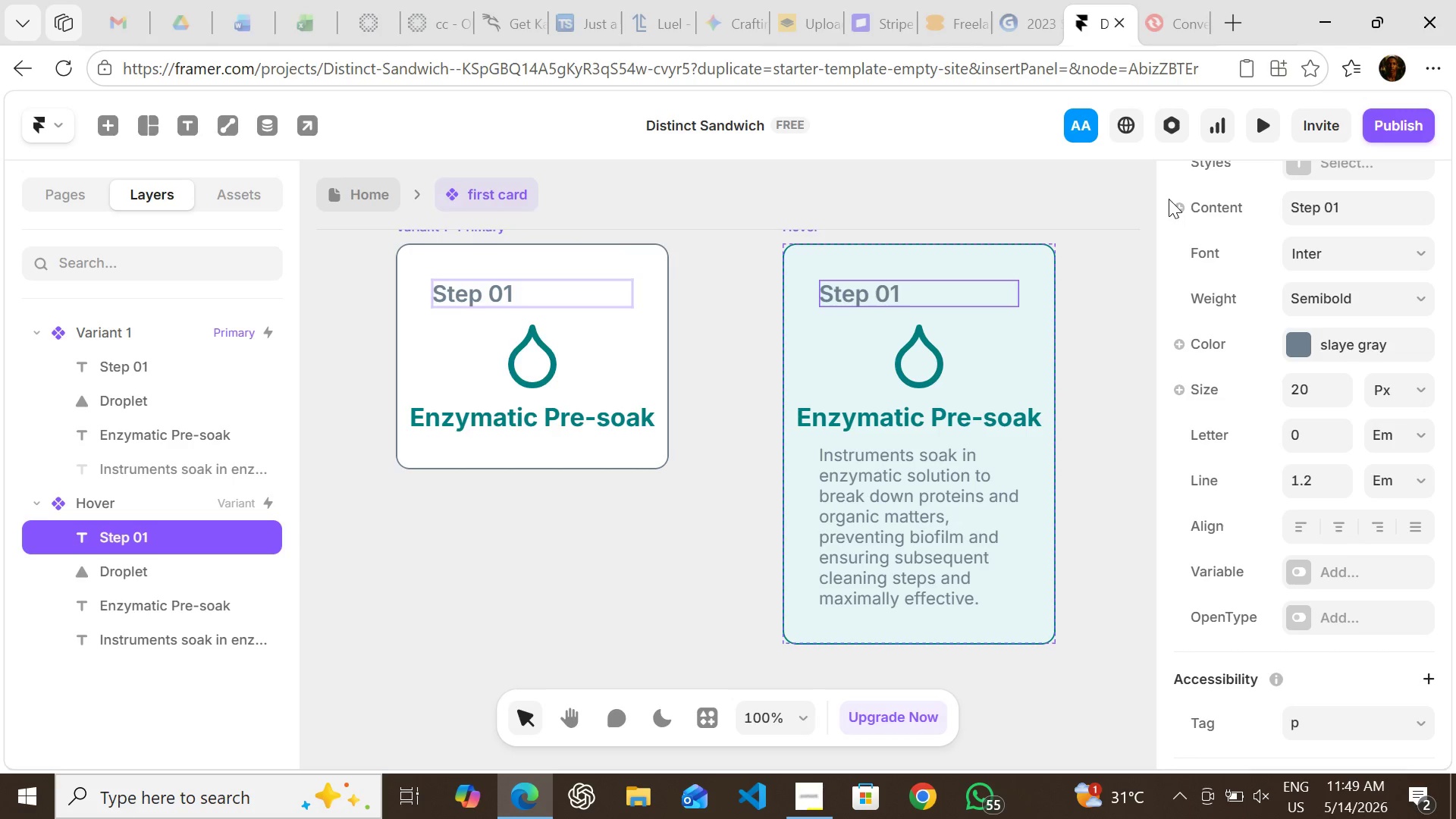 
left_click([1175, 208])
 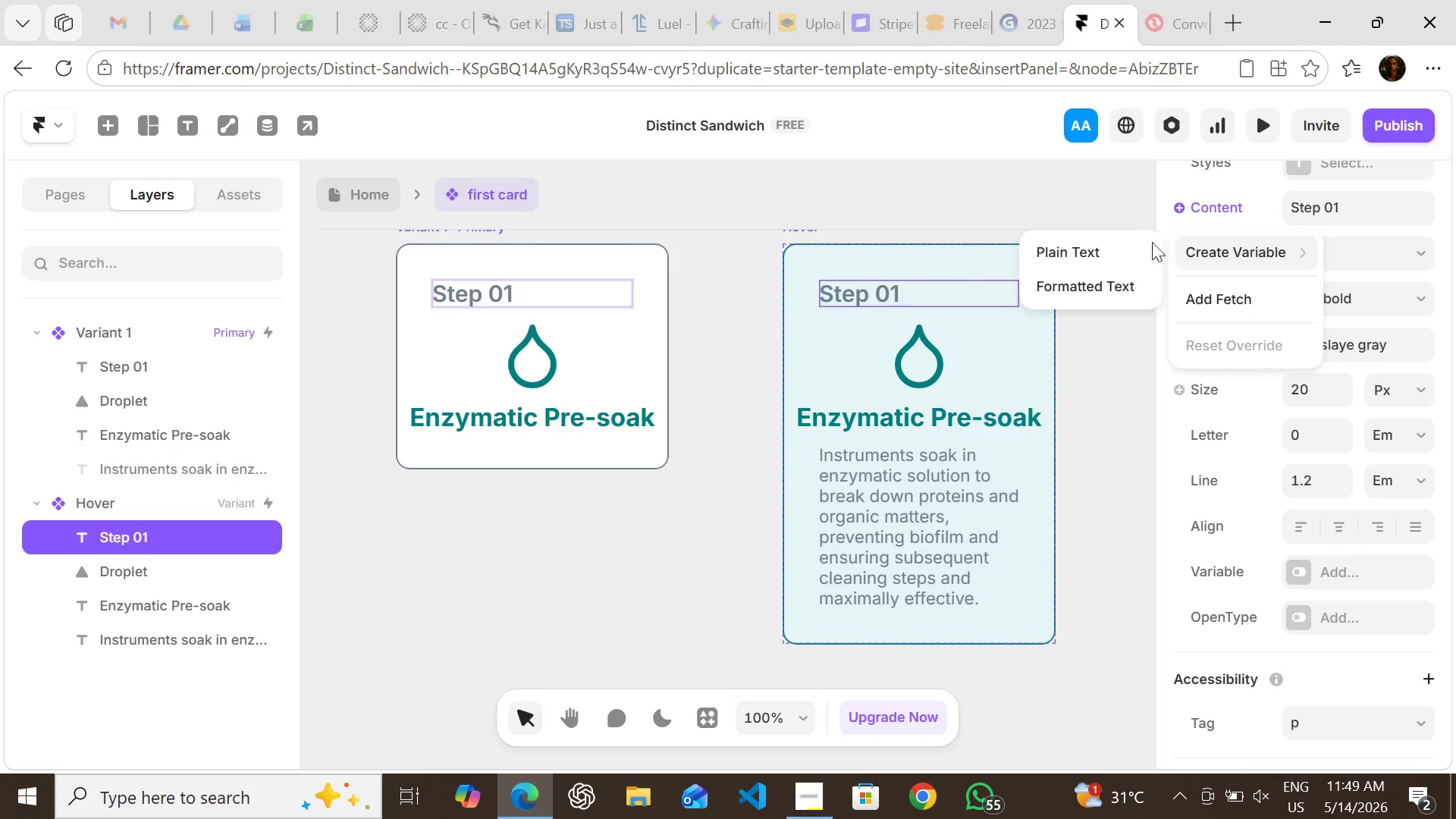 
left_click([1094, 242])
 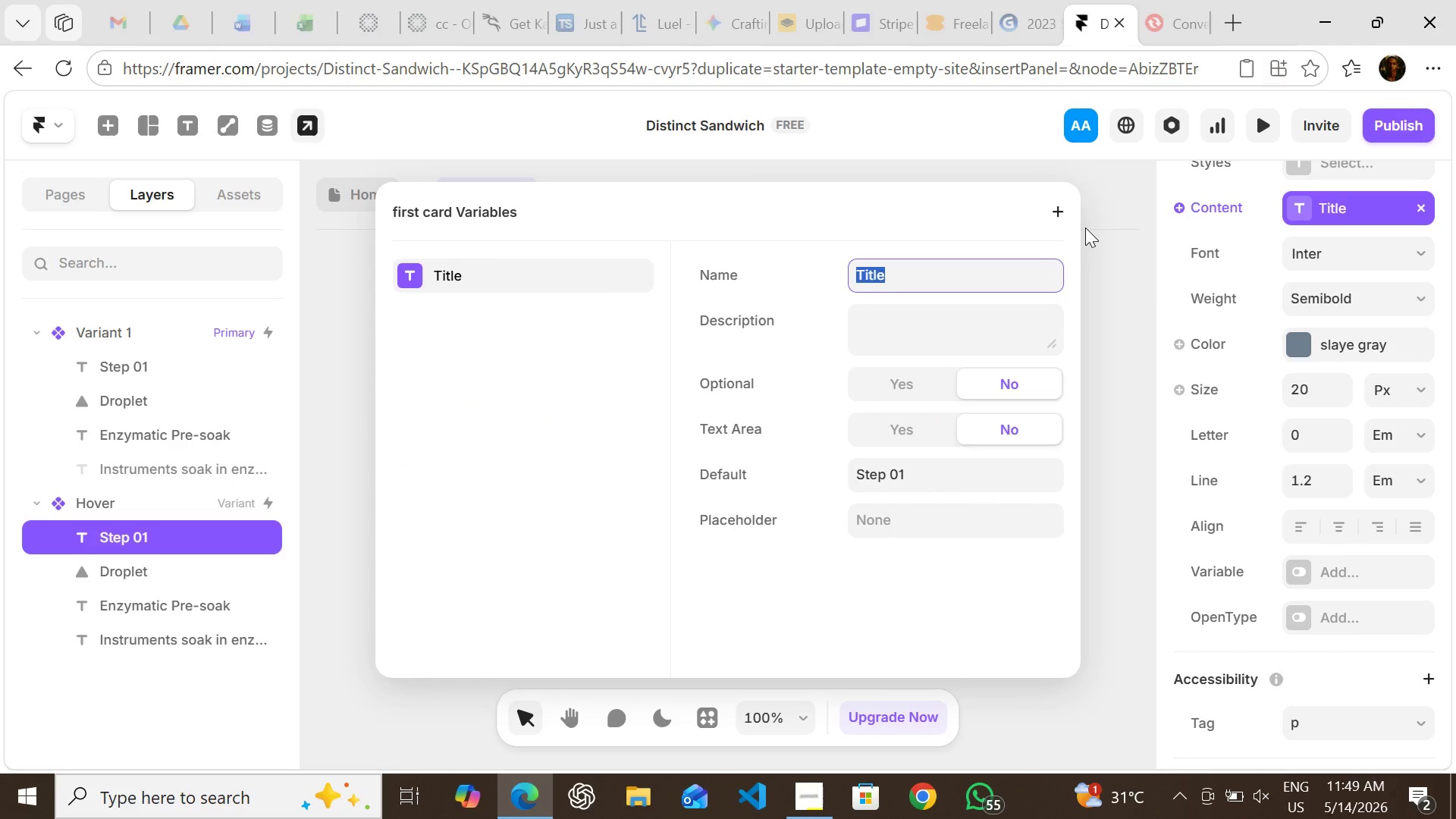 
wait(5.27)
 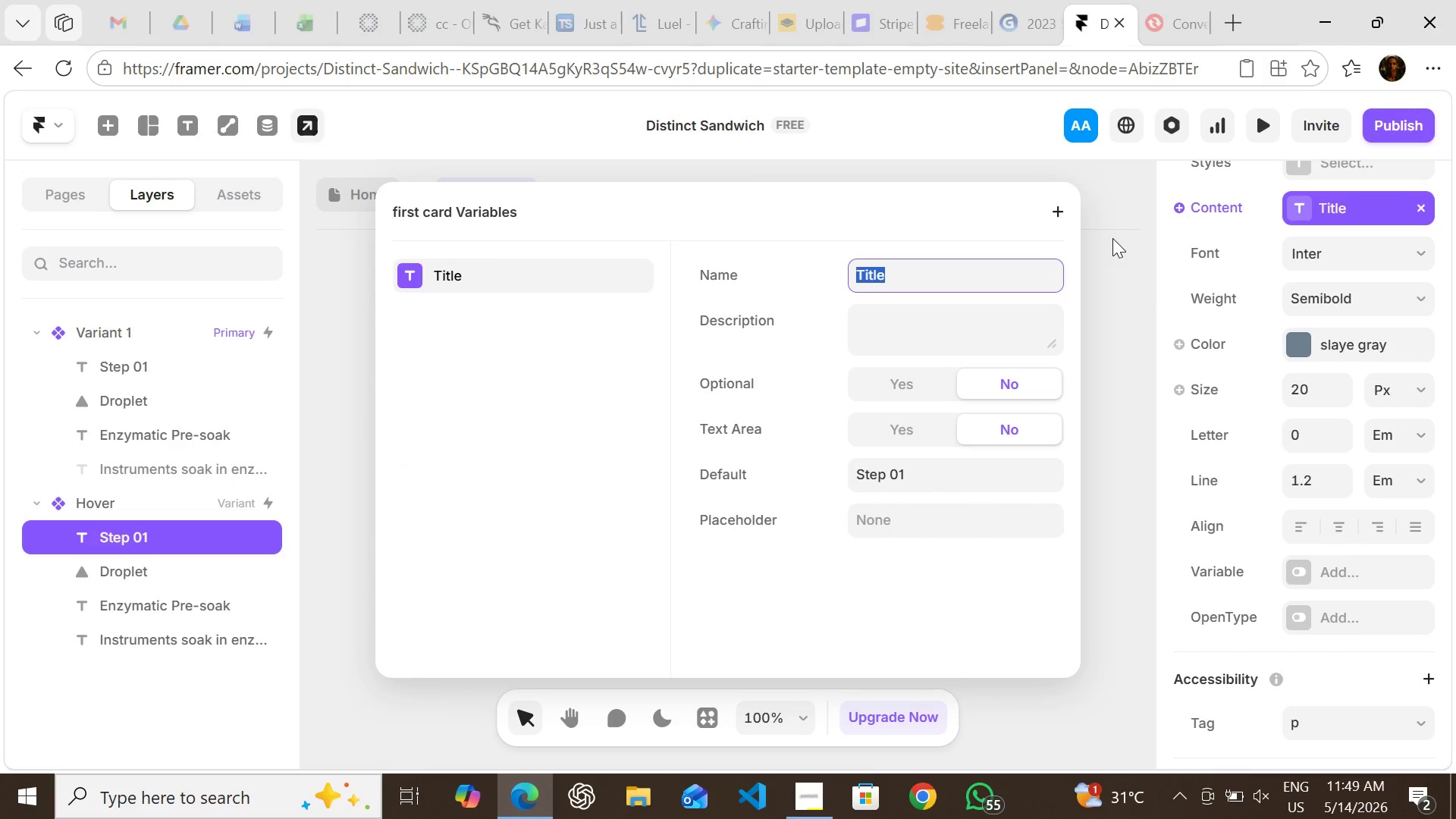 
left_click([1094, 230])
 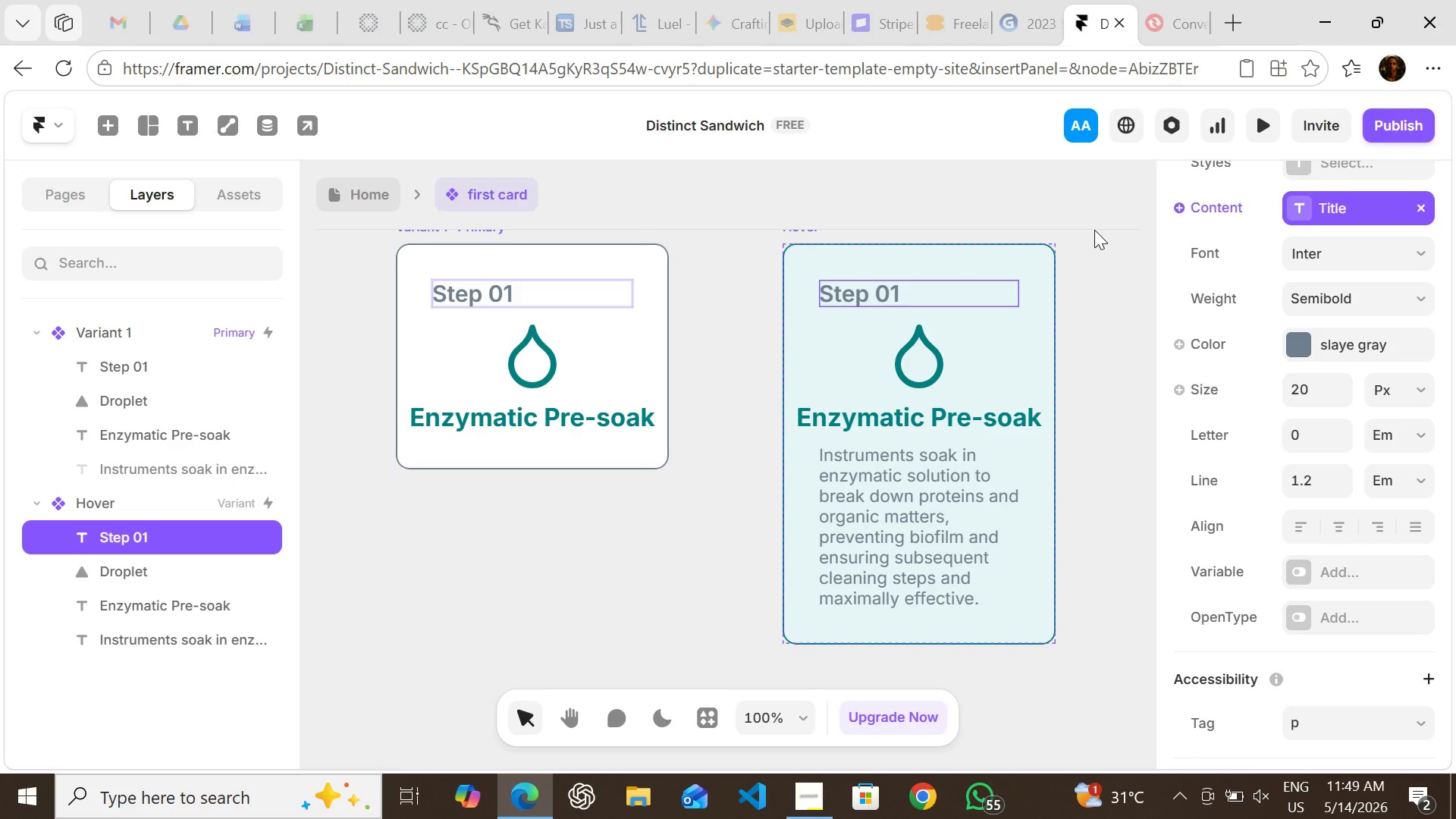 
key(Control+Z)
 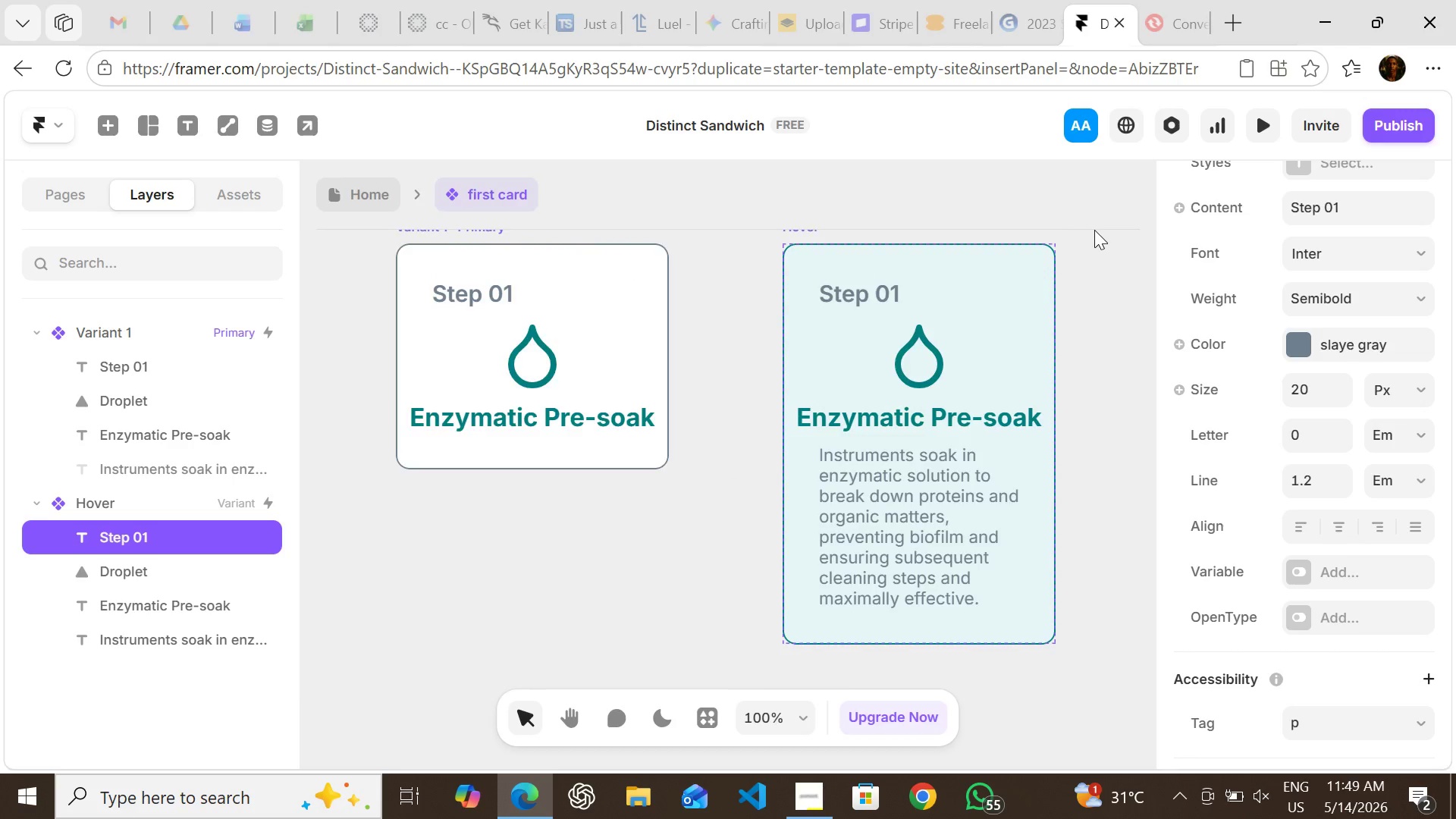 
key(Control+Z)
 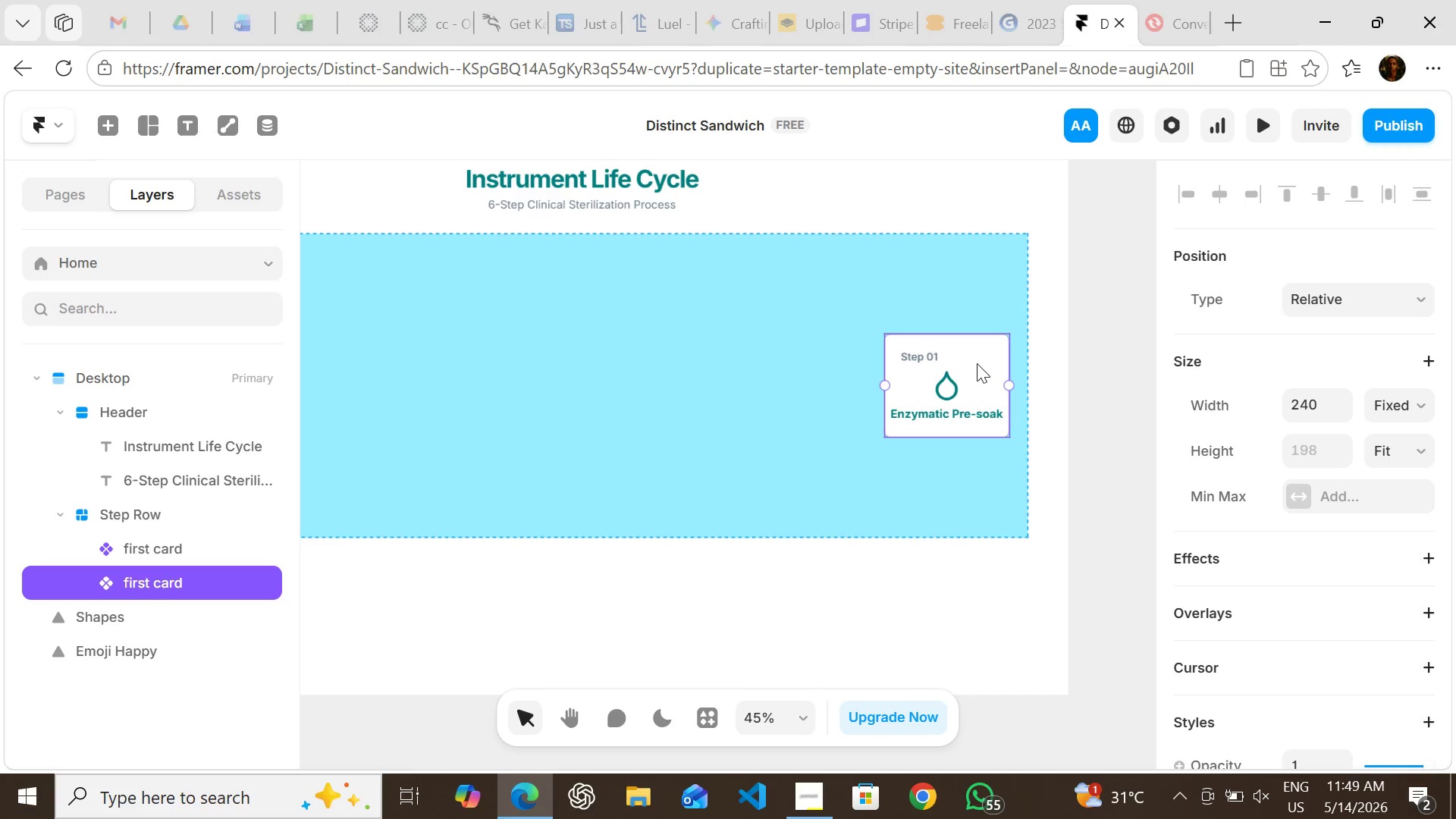 
double_click([977, 363])
 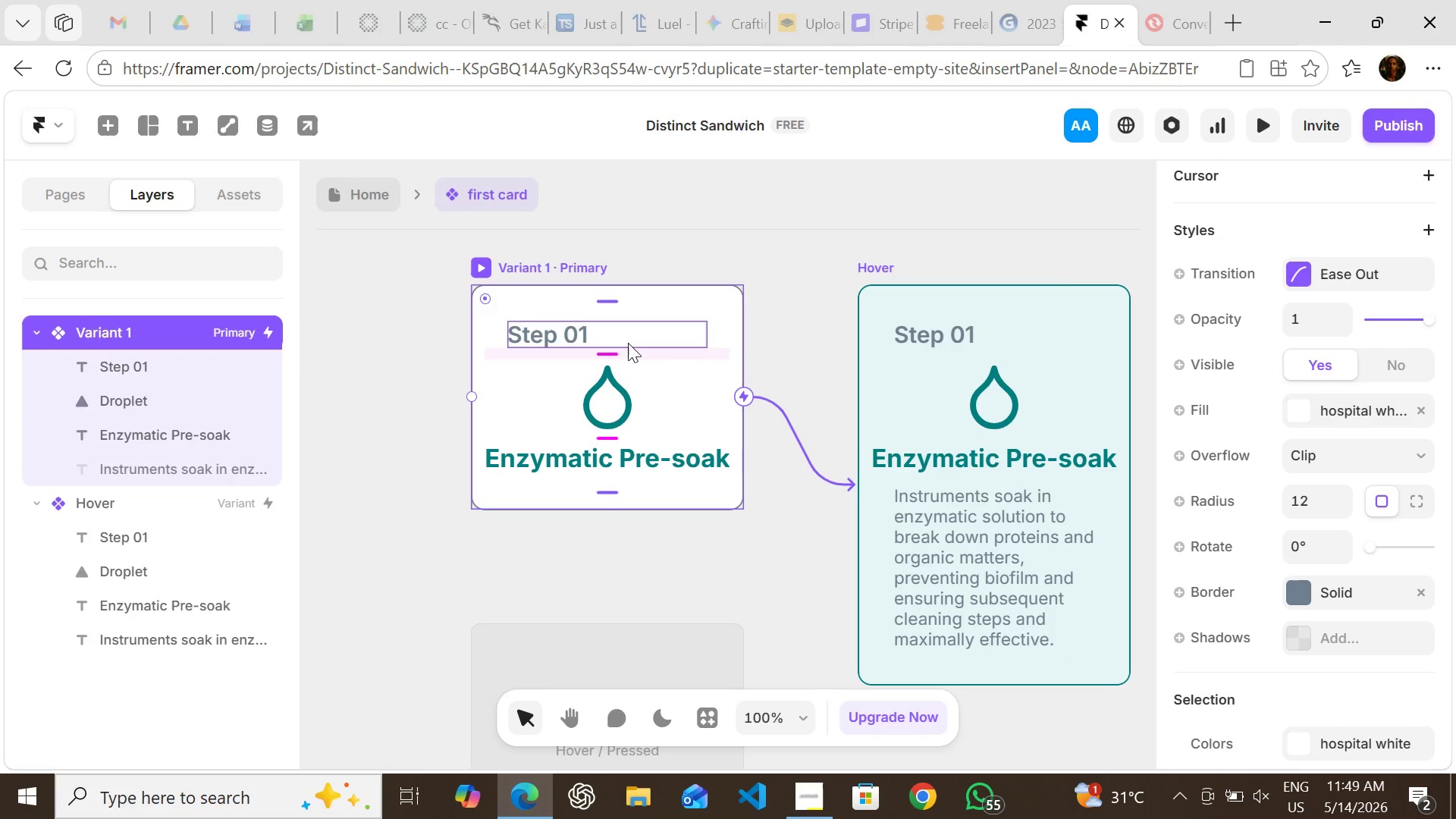 
left_click([562, 337])
 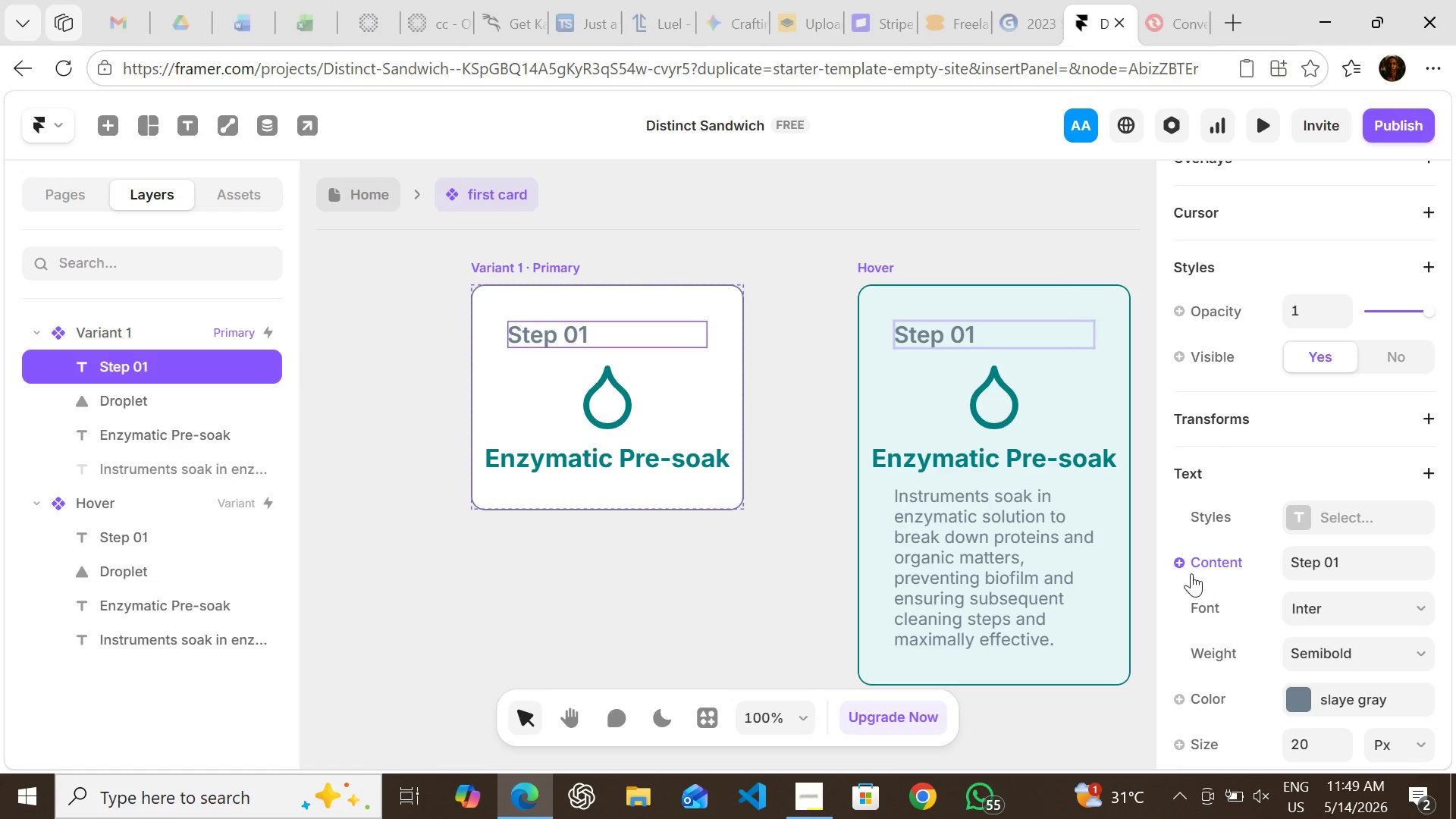 
wait(5.19)
 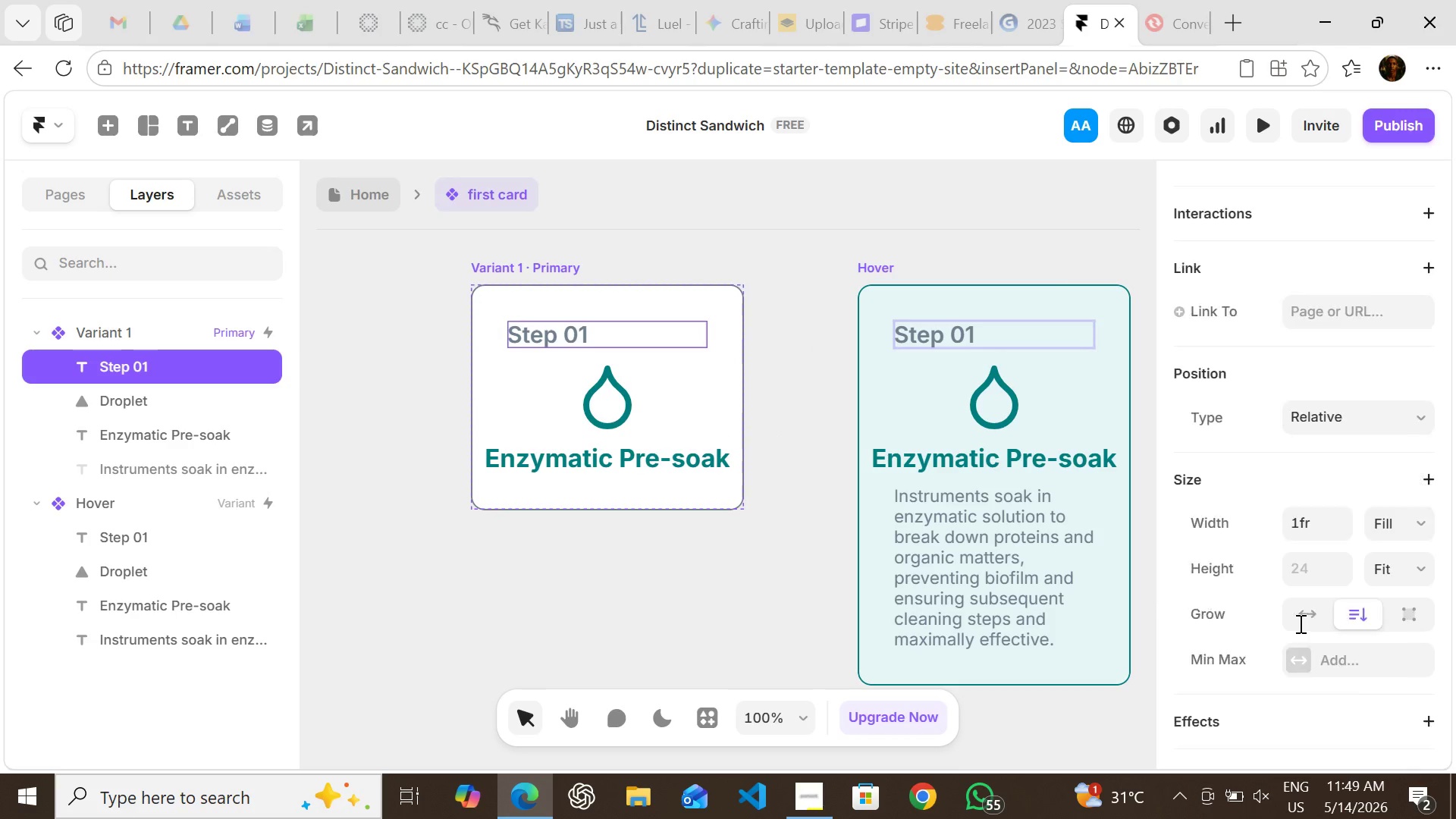 
left_click([1175, 560])
 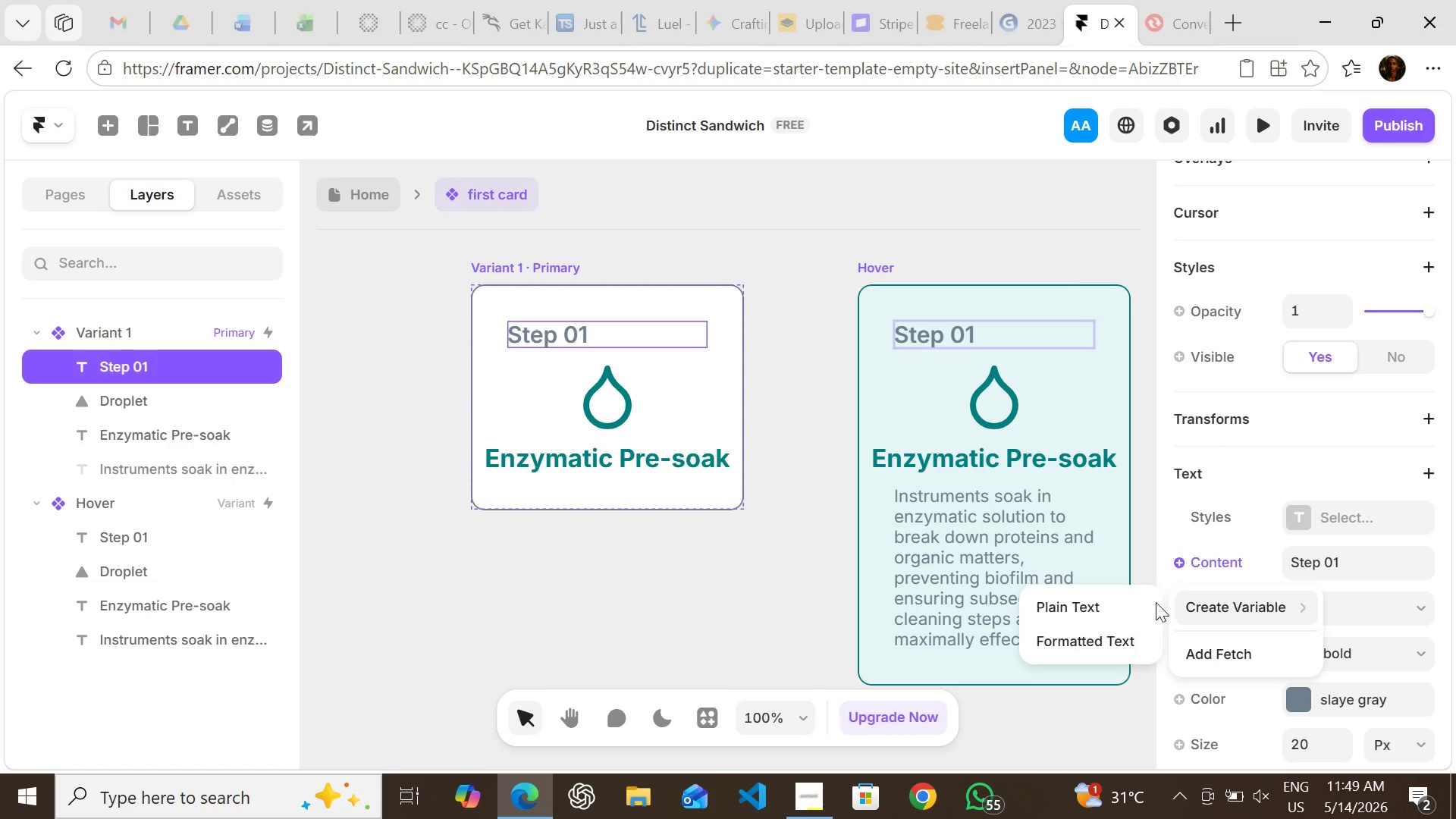 
left_click([1131, 603])
 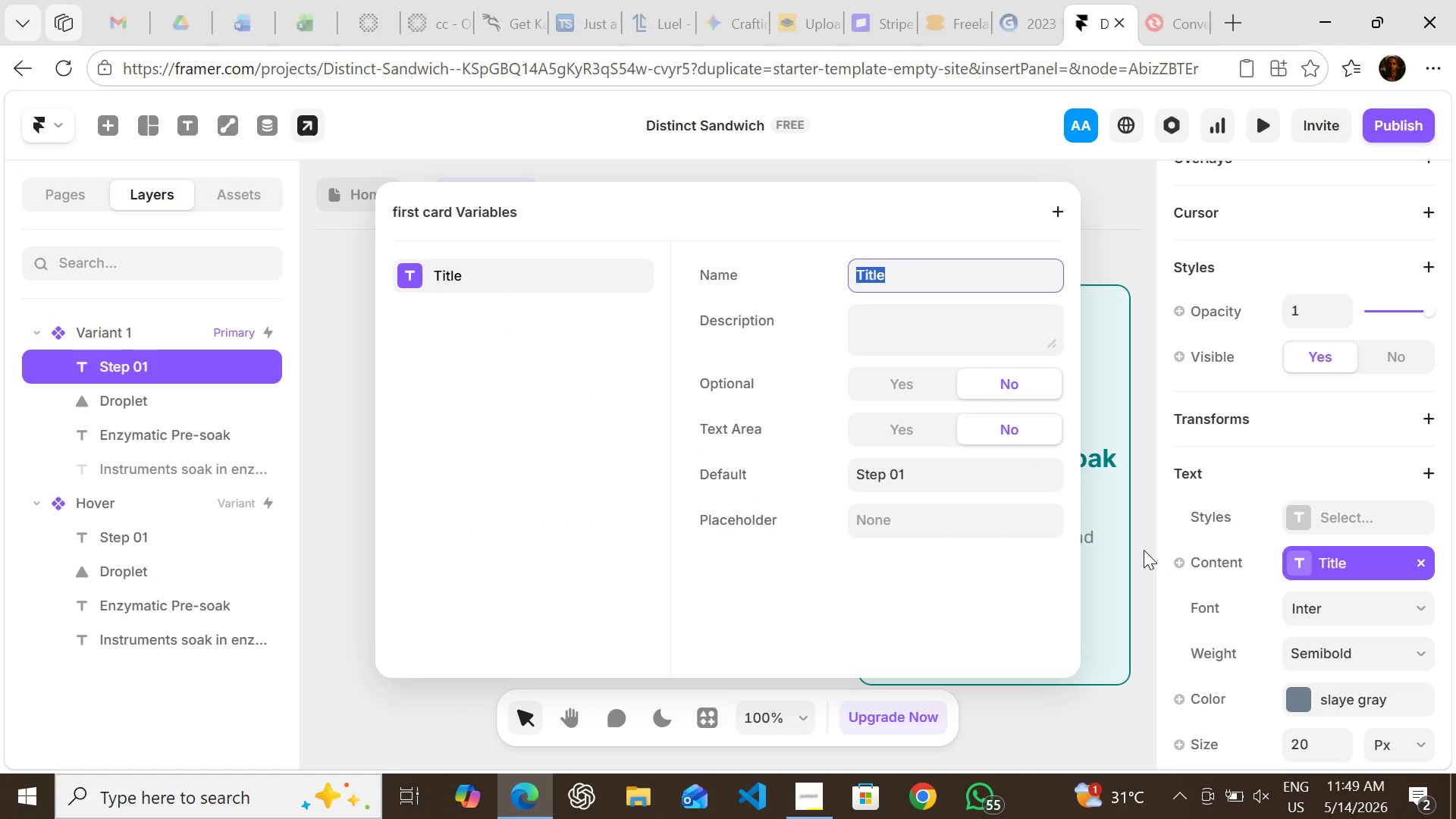 
left_click([1143, 550])
 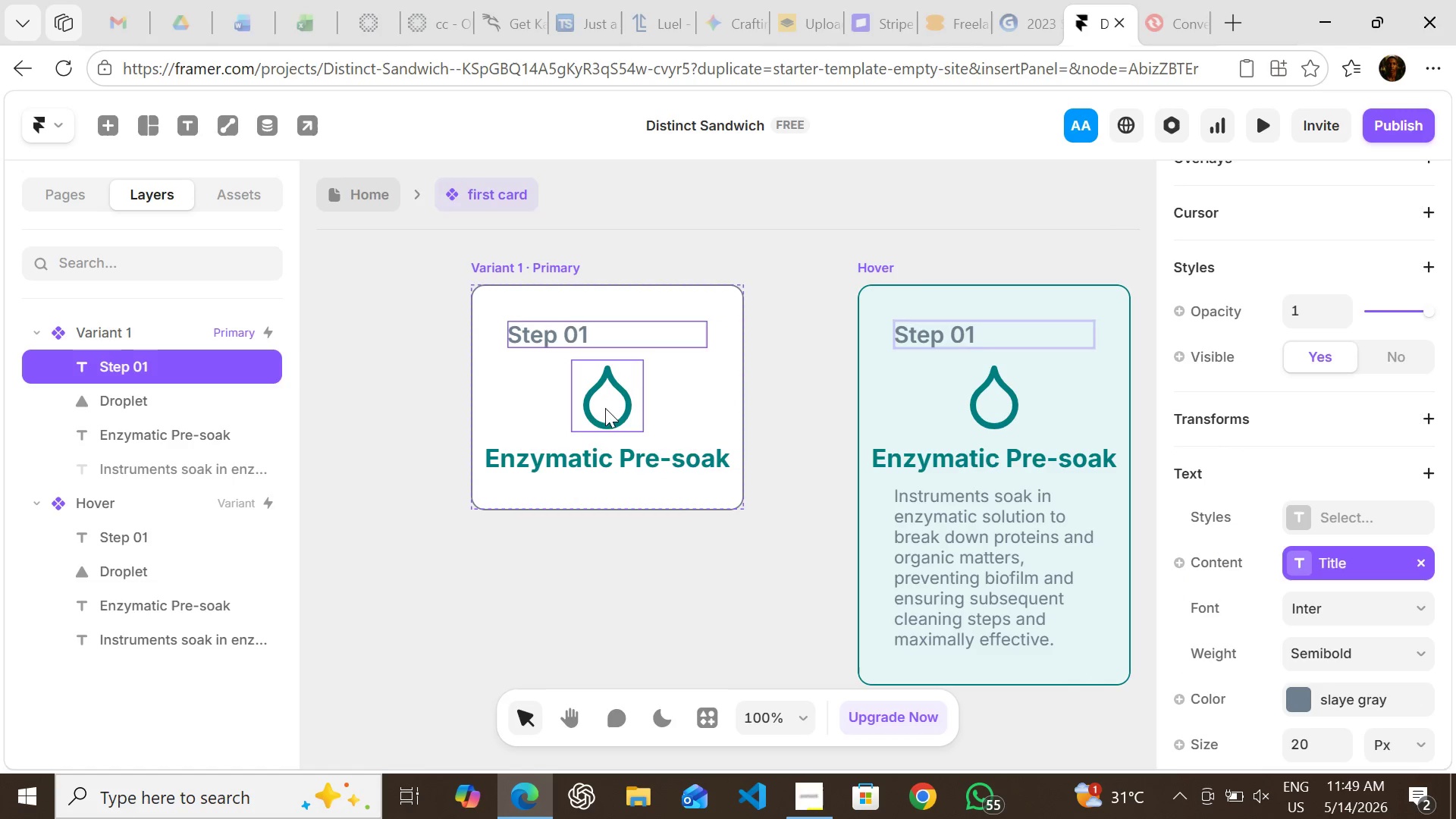 
left_click([604, 406])
 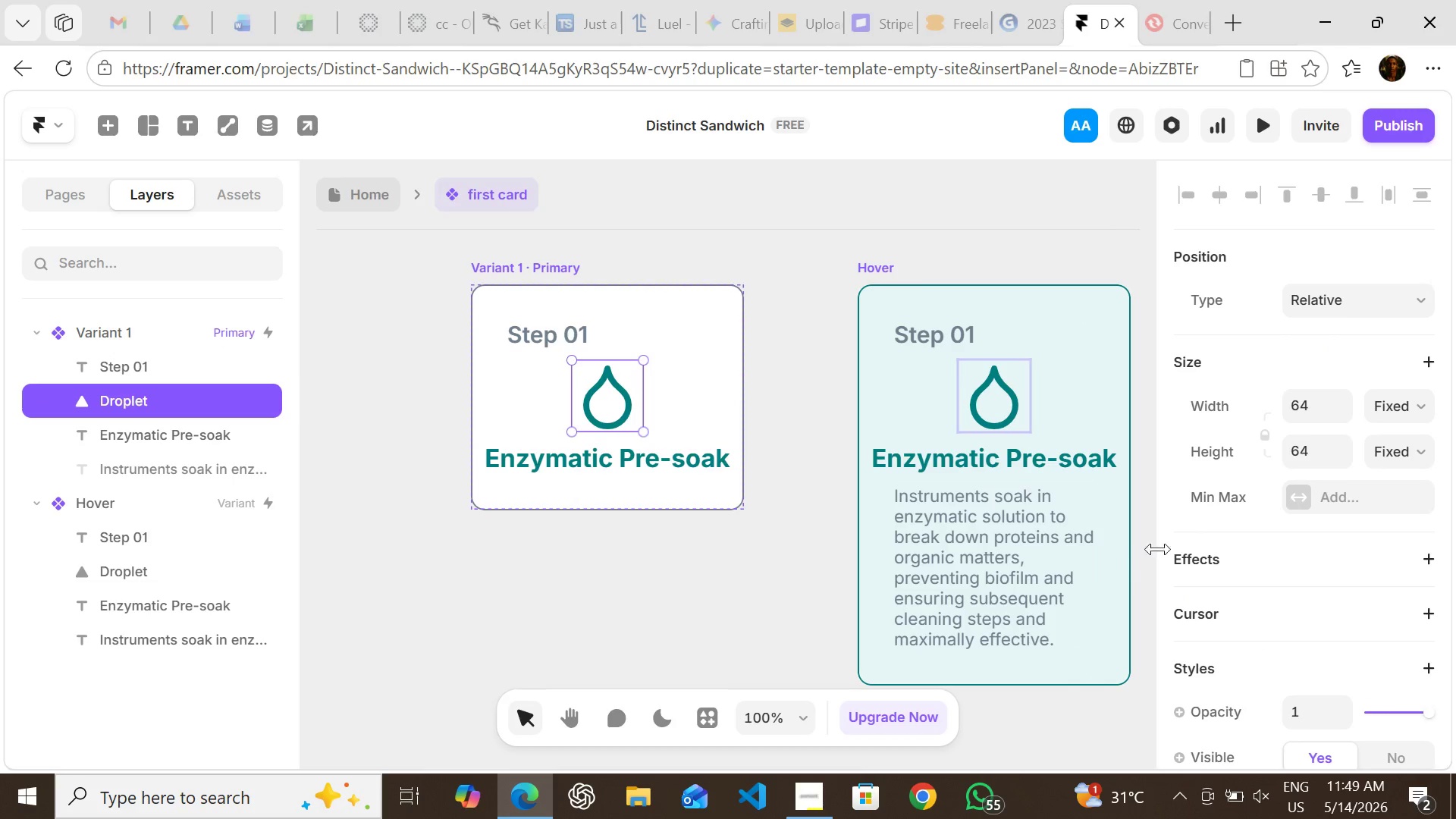 
mouse_move([1208, 556])
 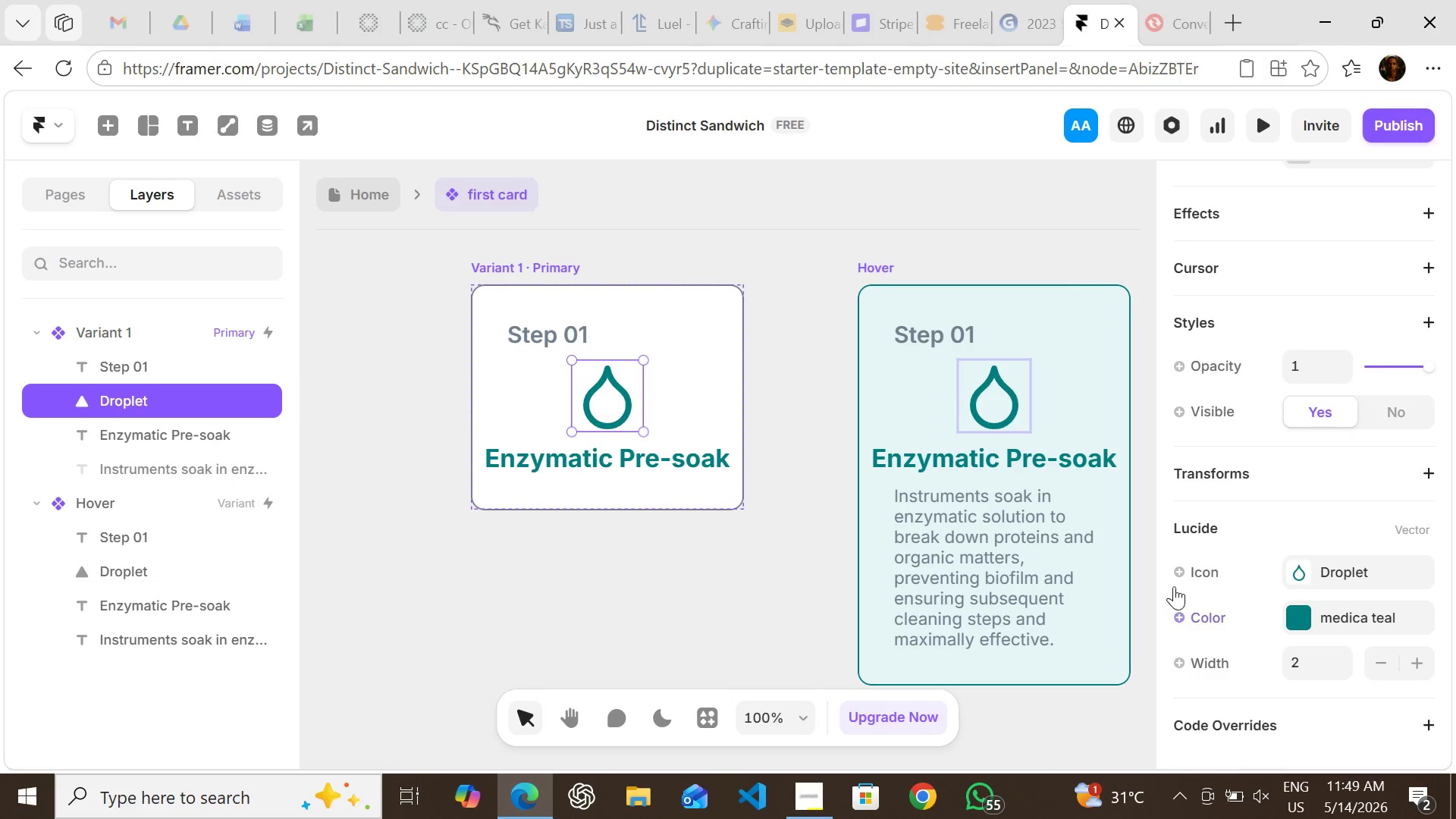 
left_click([1176, 571])
 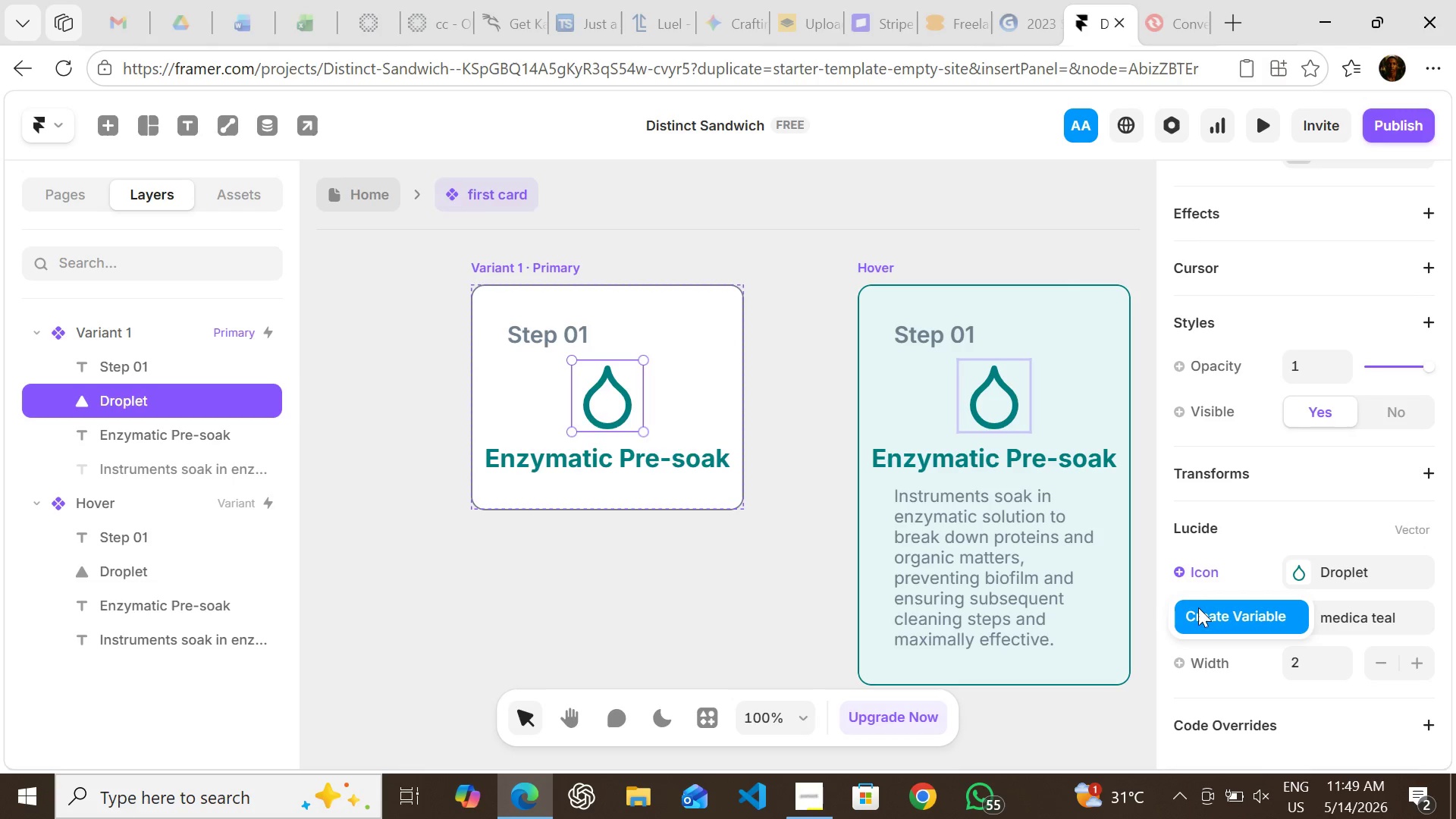 
left_click([1200, 609])
 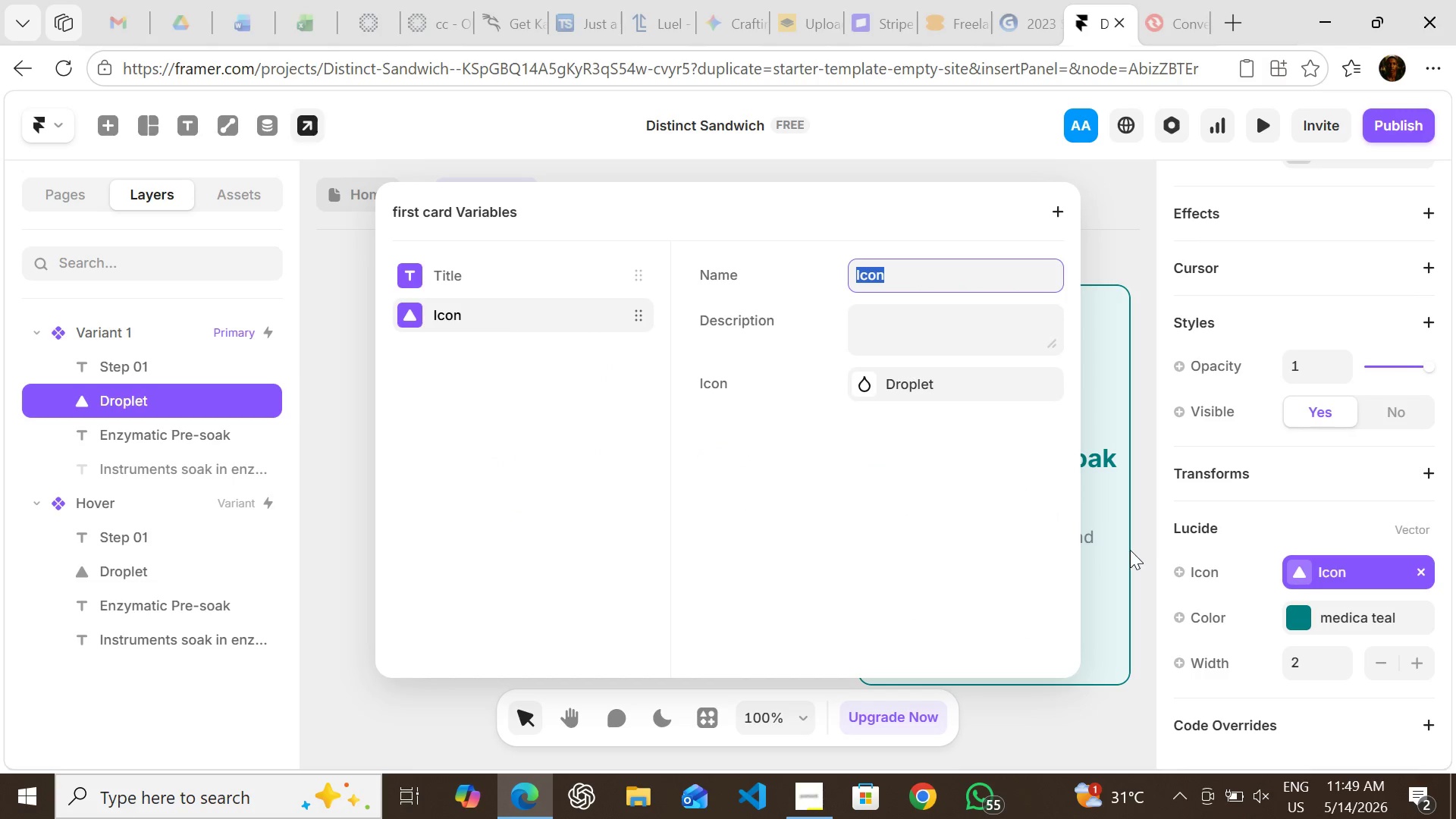 
left_click([1130, 550])
 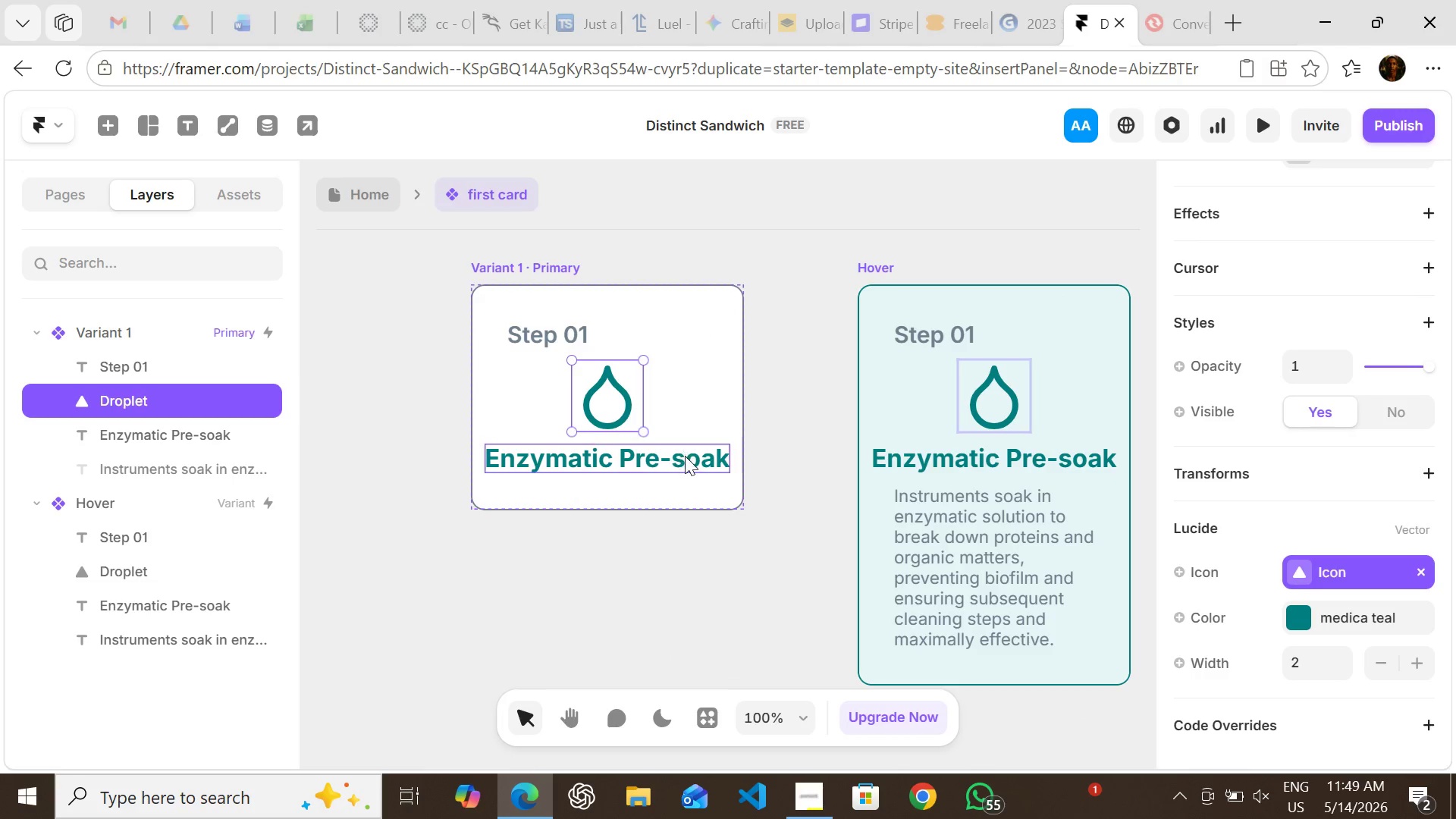 
left_click([686, 457])
 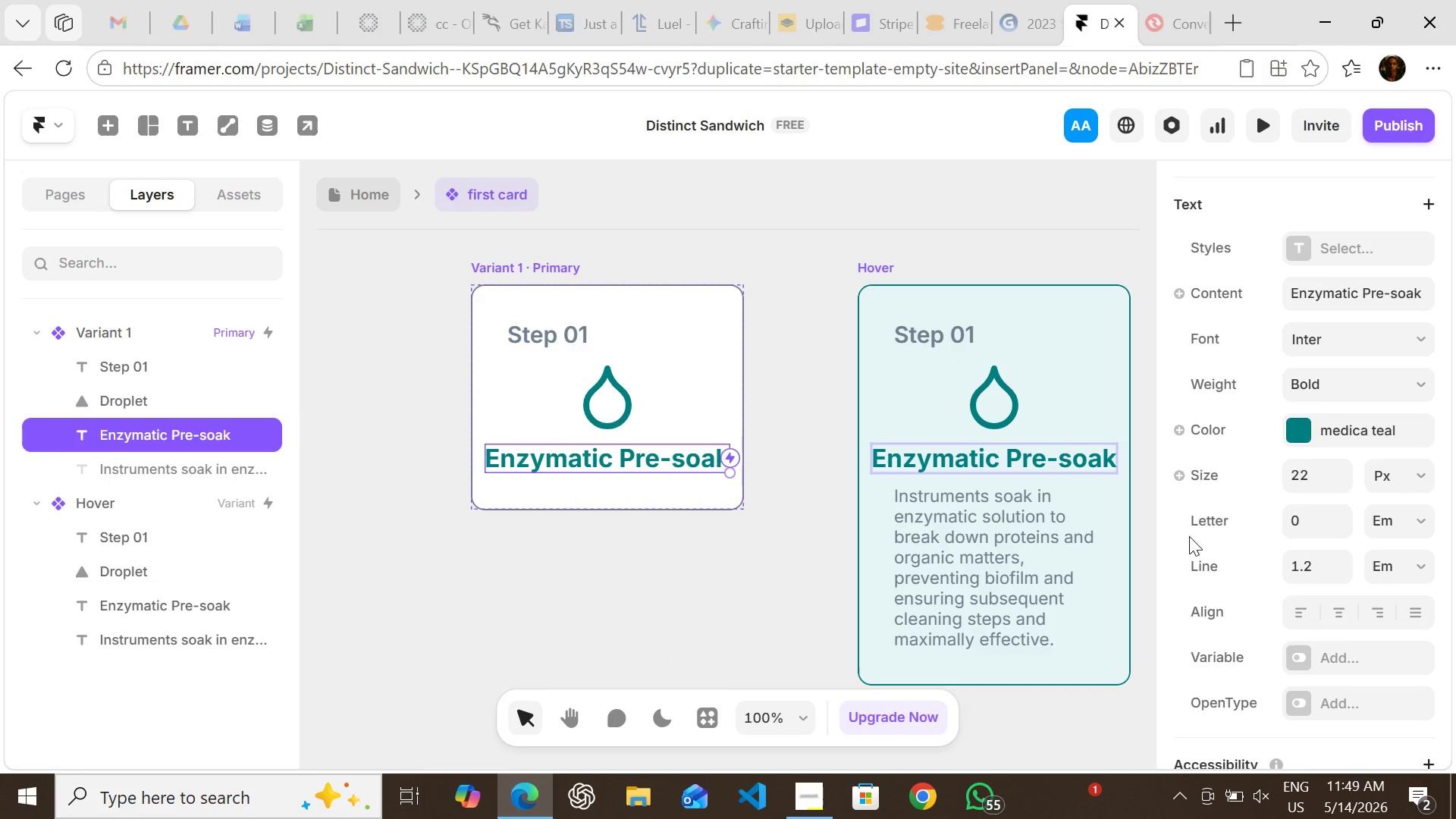 
mouse_move([1189, 406])
 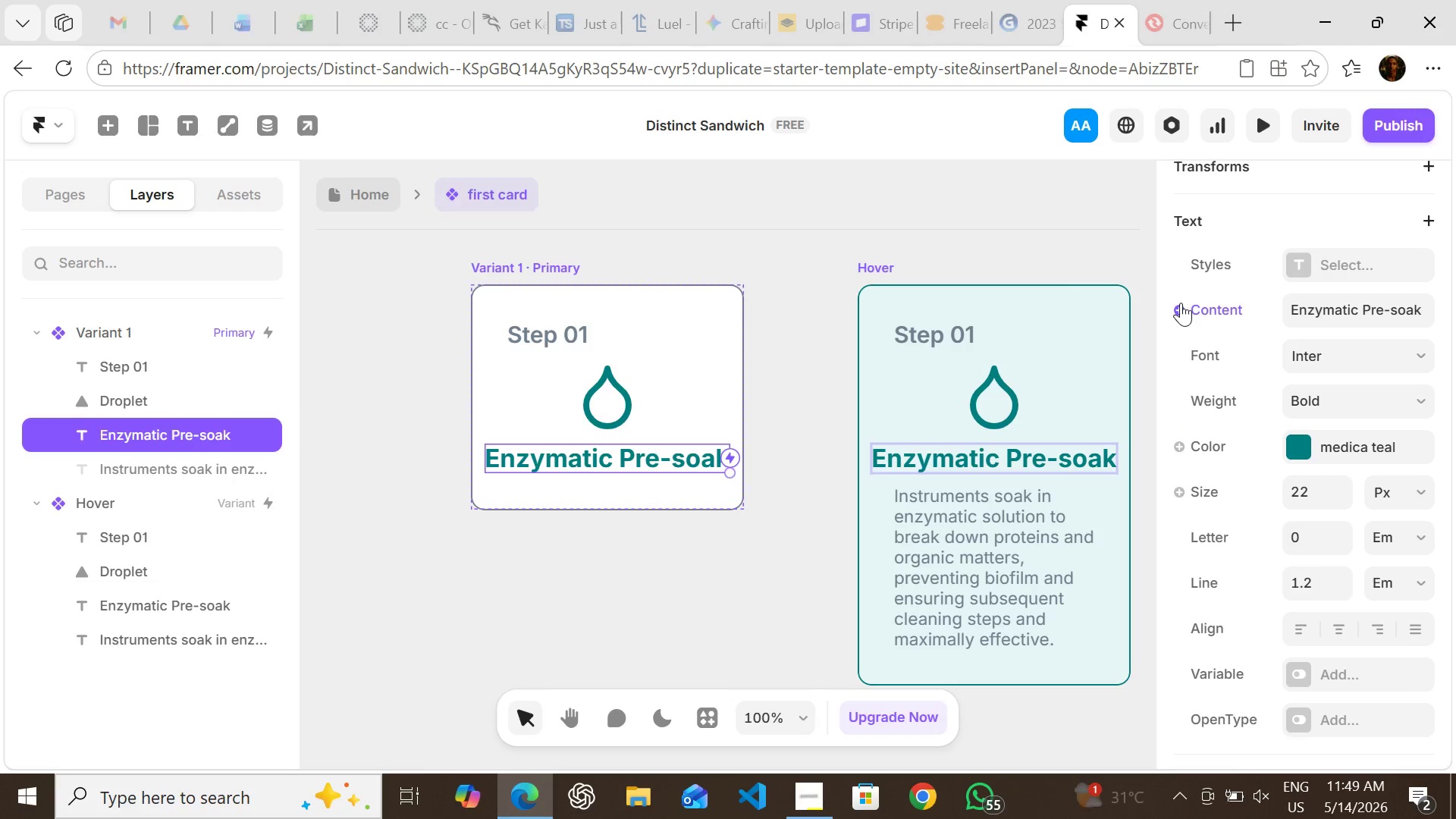 
left_click([1181, 303])
 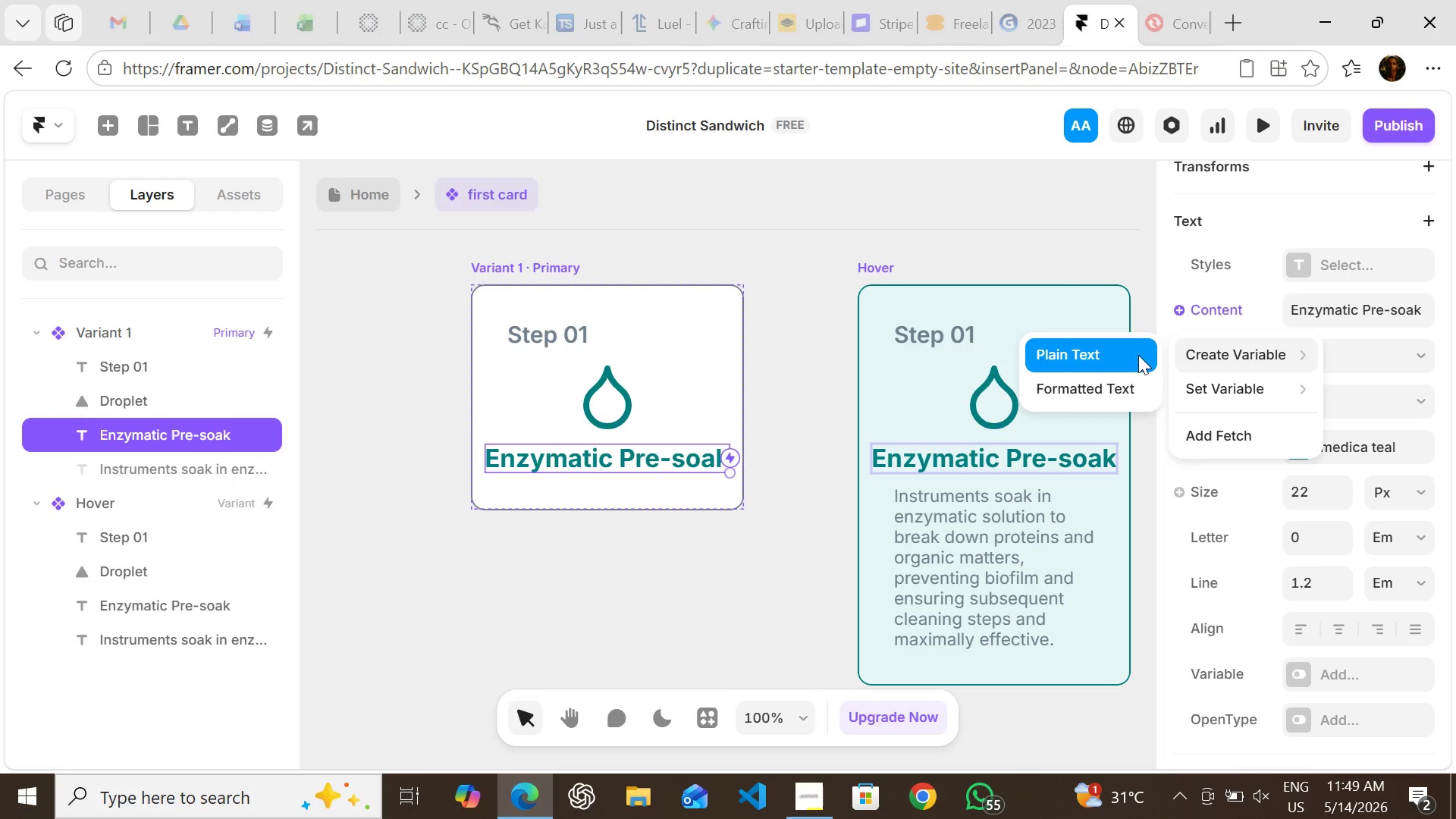 
left_click([1136, 357])
 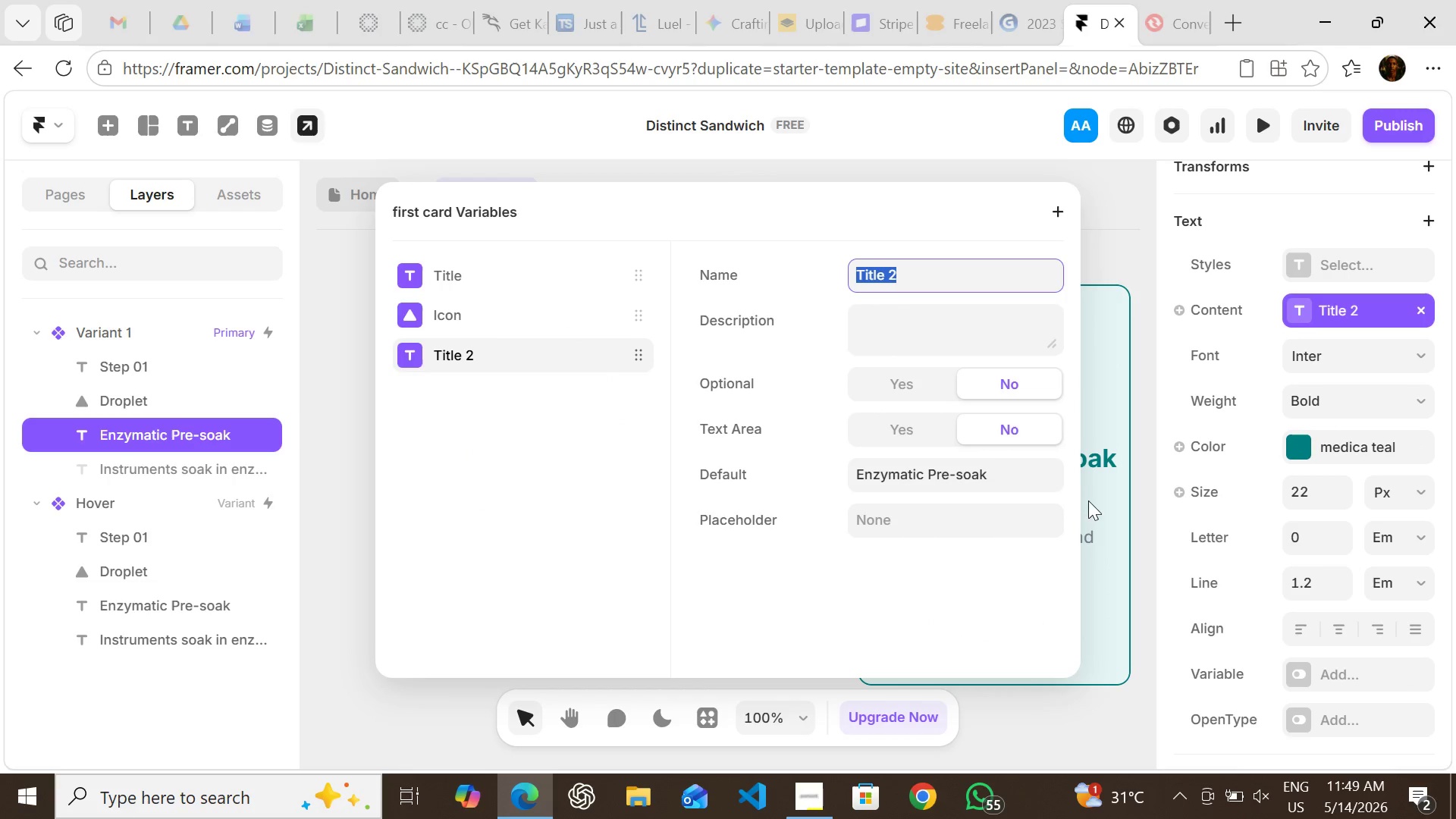 
left_click([1083, 512])
 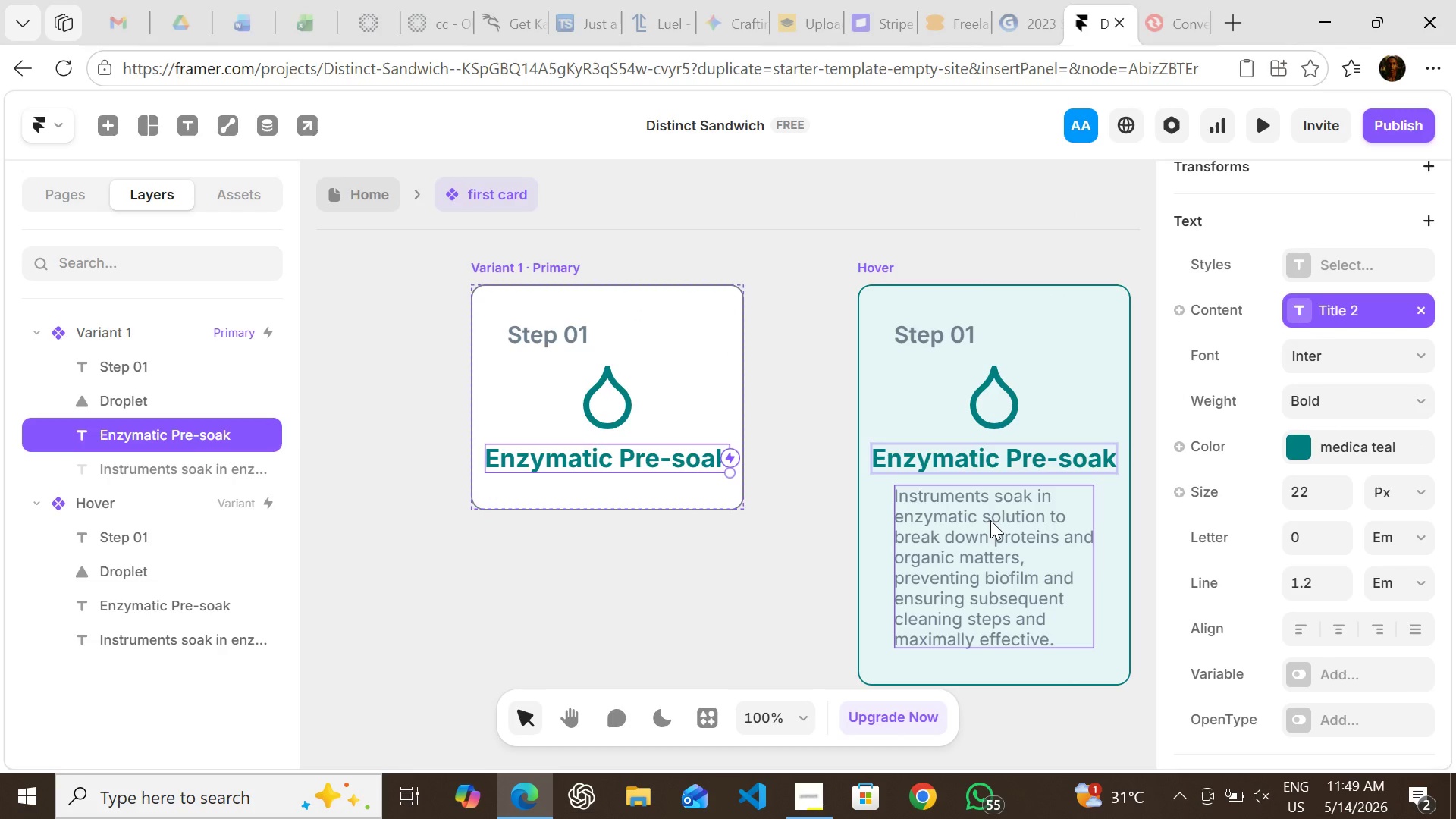 
left_click([990, 520])
 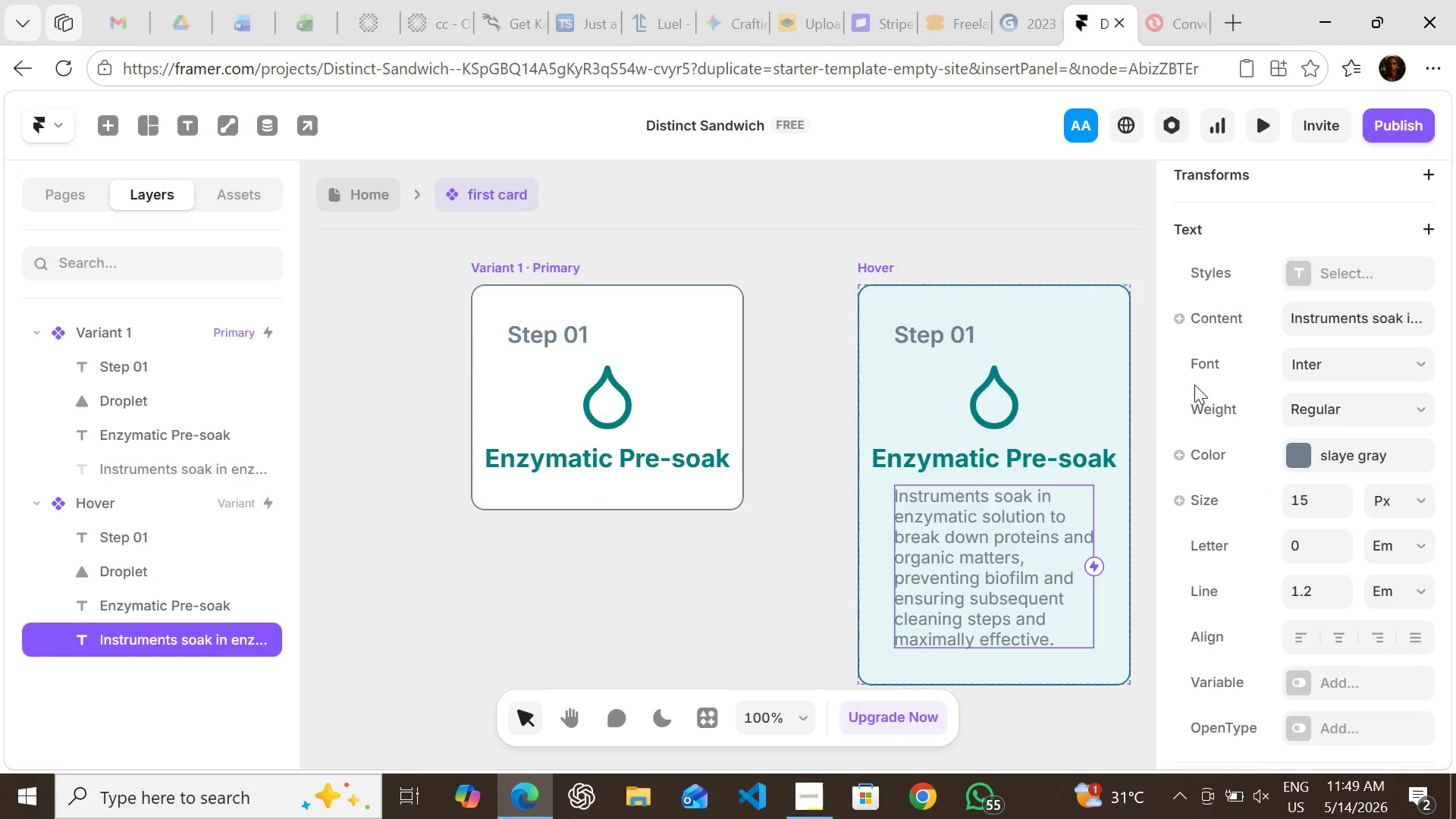 
left_click([1175, 318])
 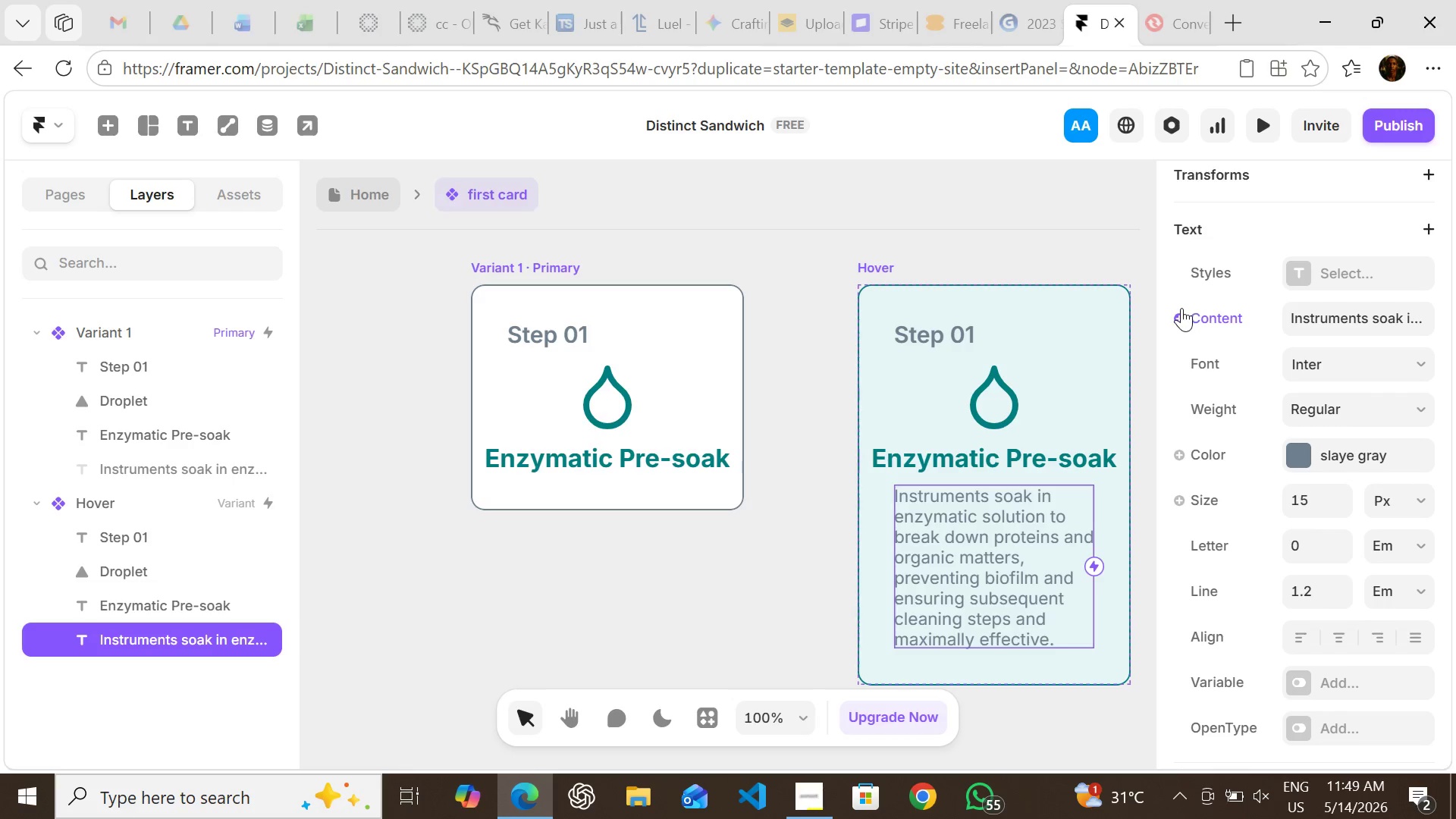 
left_click([1181, 312])
 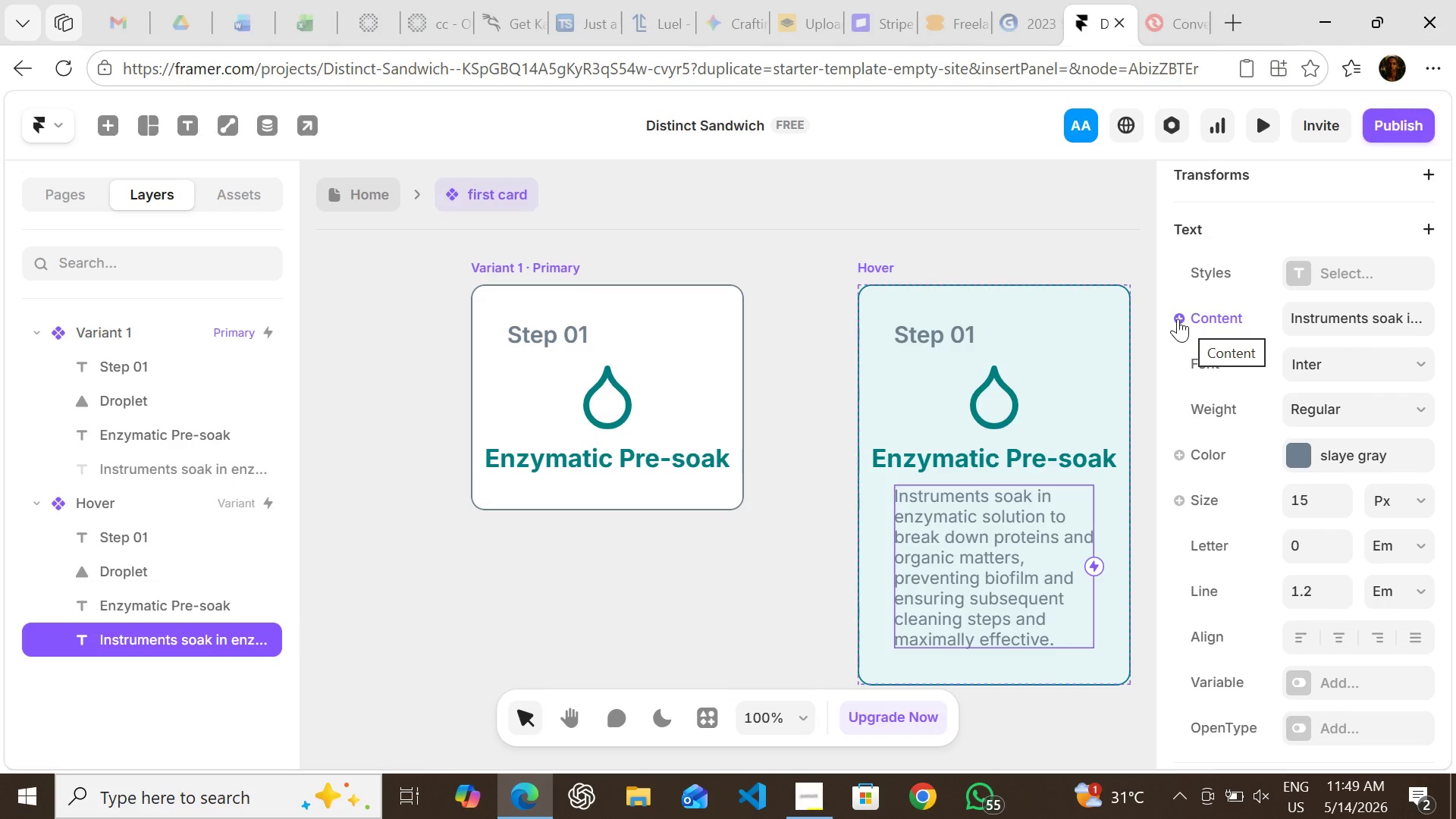 
left_click([1178, 318])
 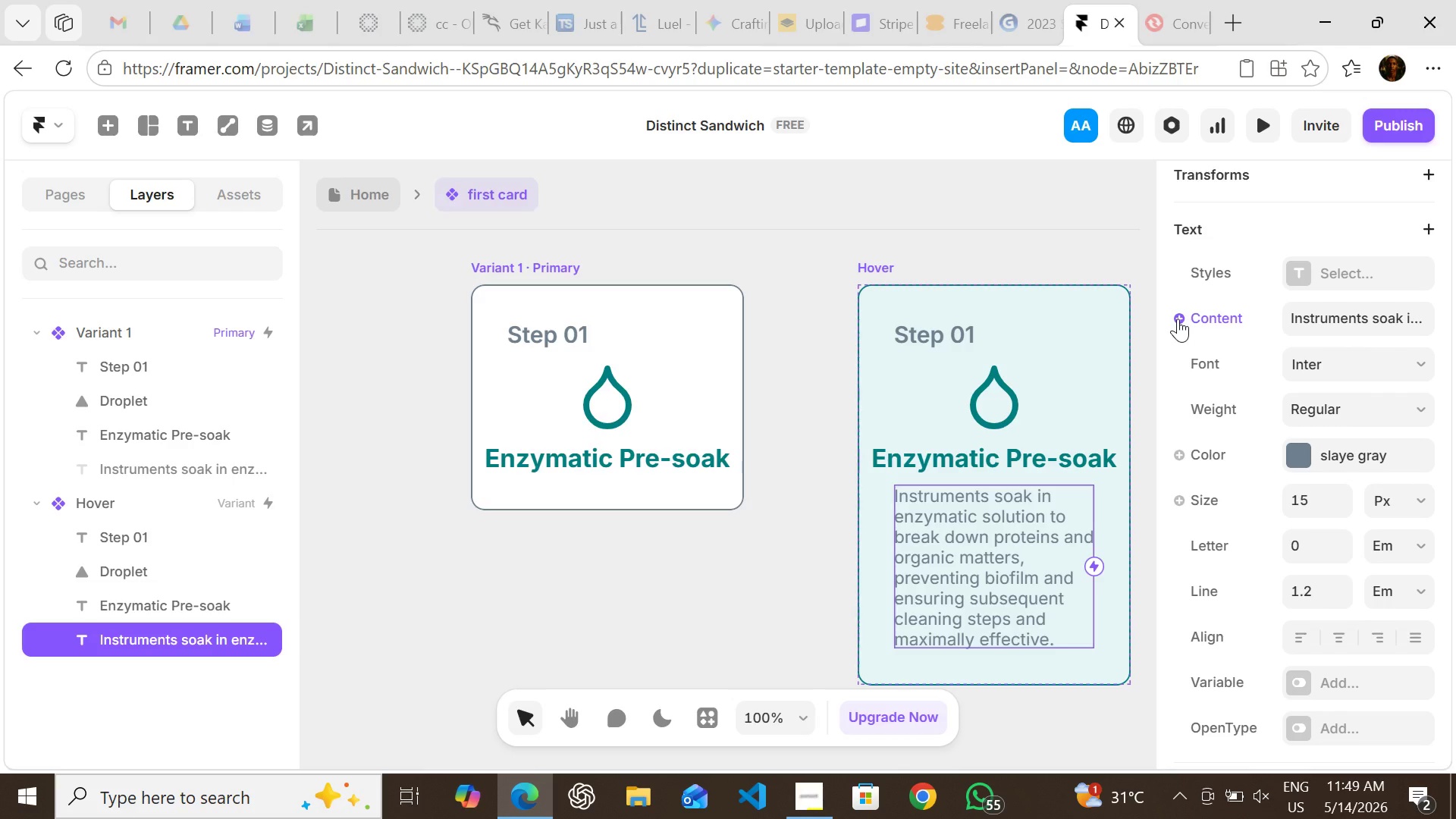 
left_click([1178, 318])
 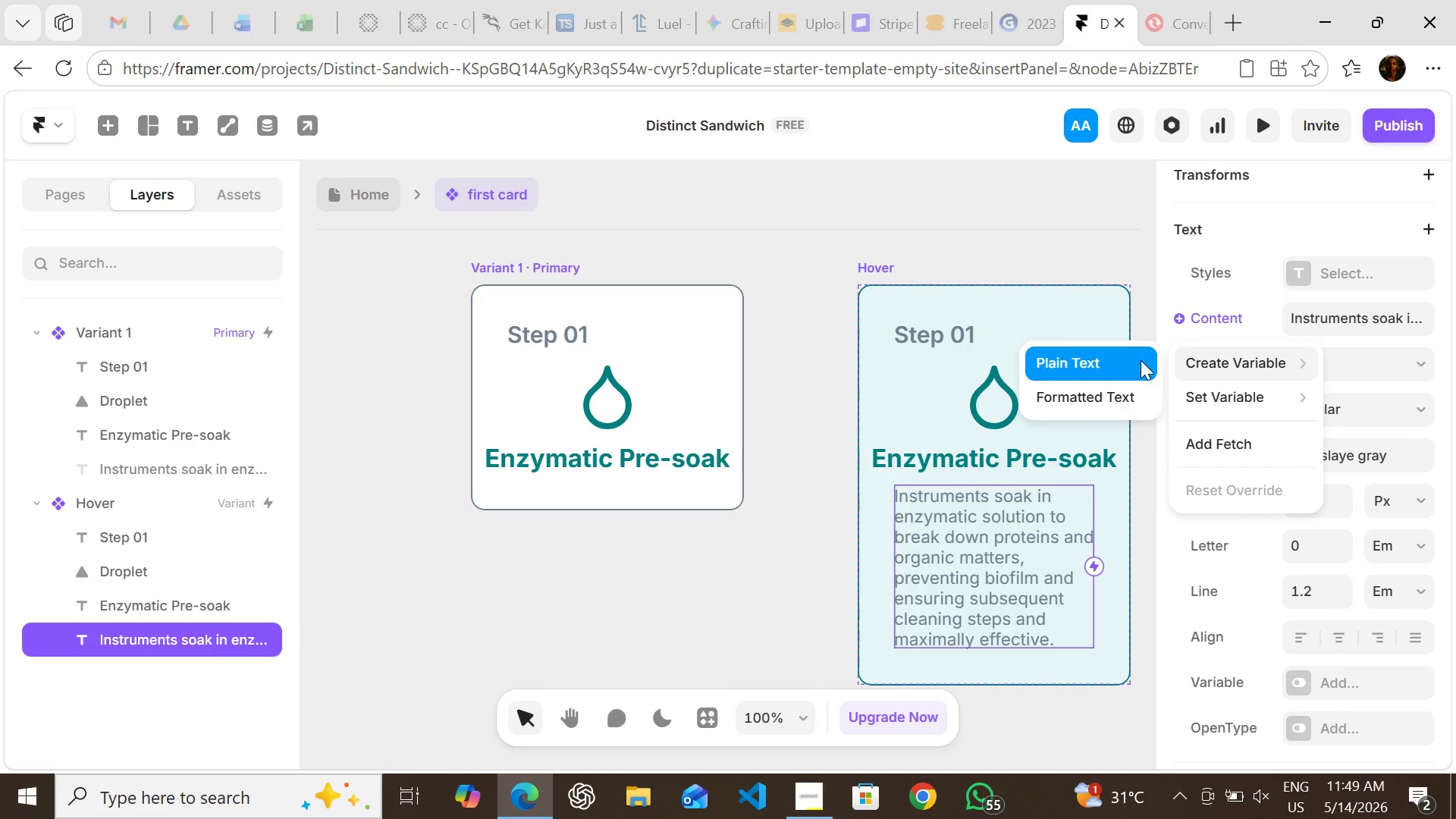 
left_click([1120, 360])
 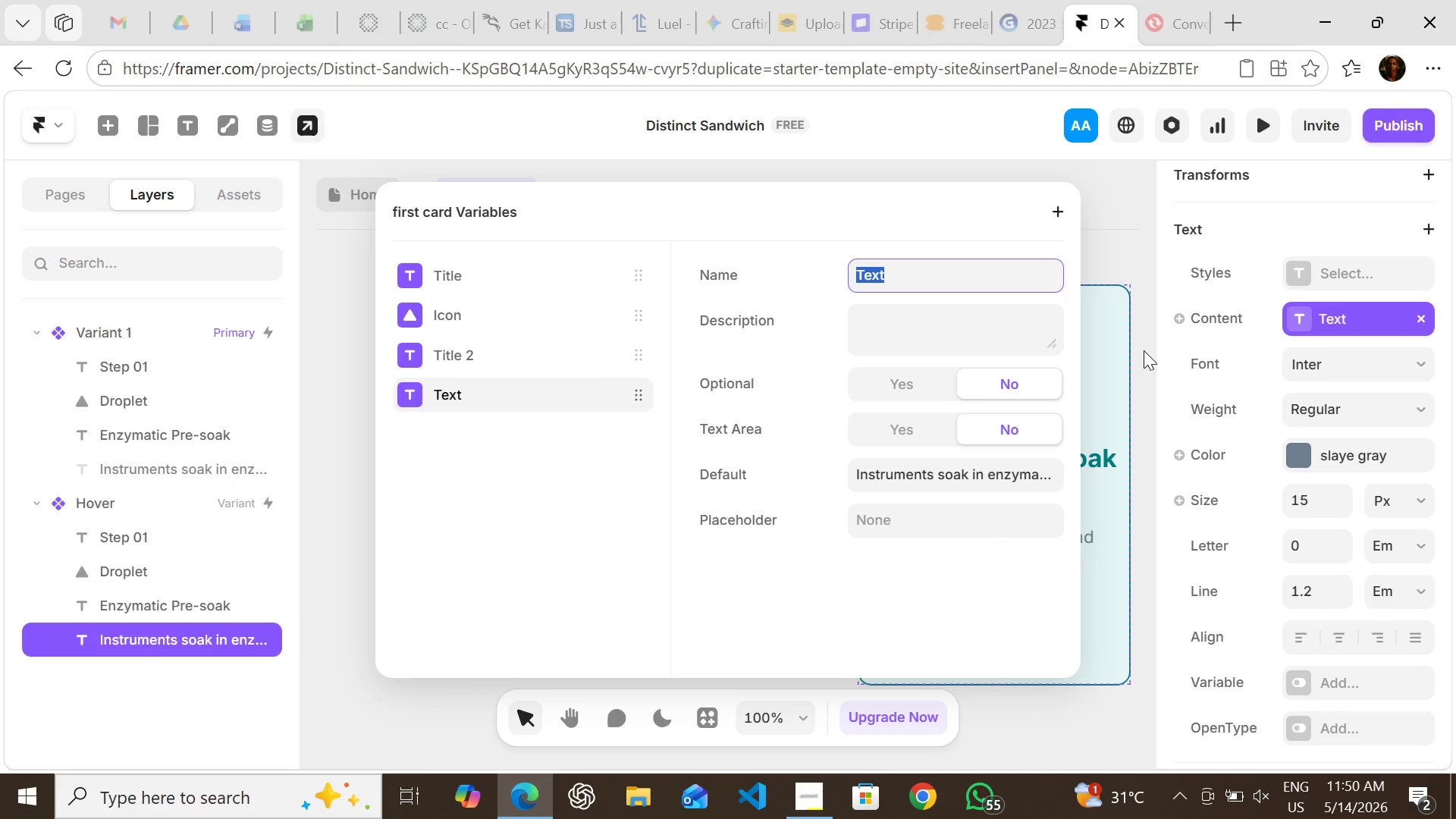 
left_click([1144, 350])
 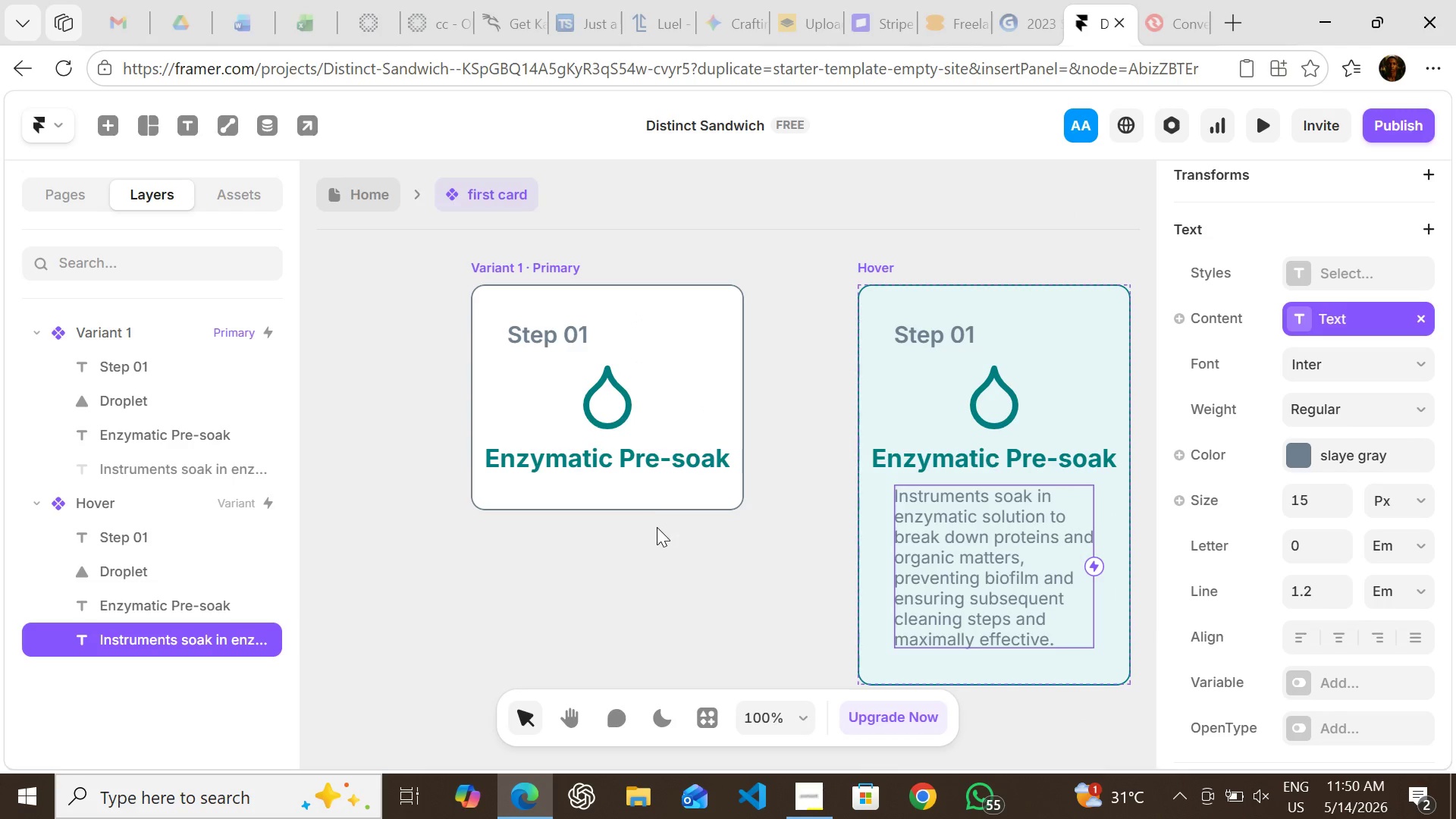 
left_click([657, 527])
 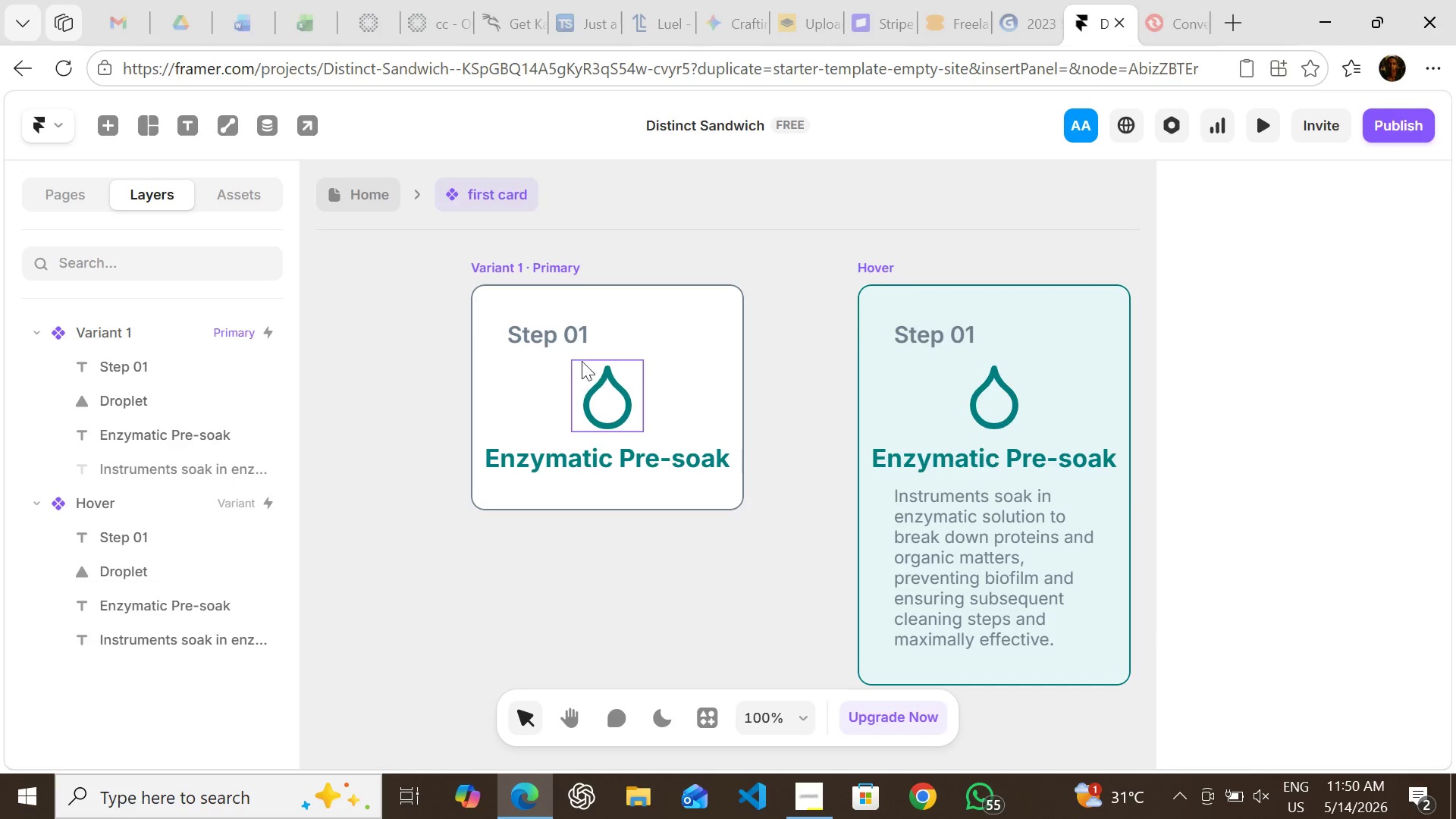 
double_click([555, 331])
 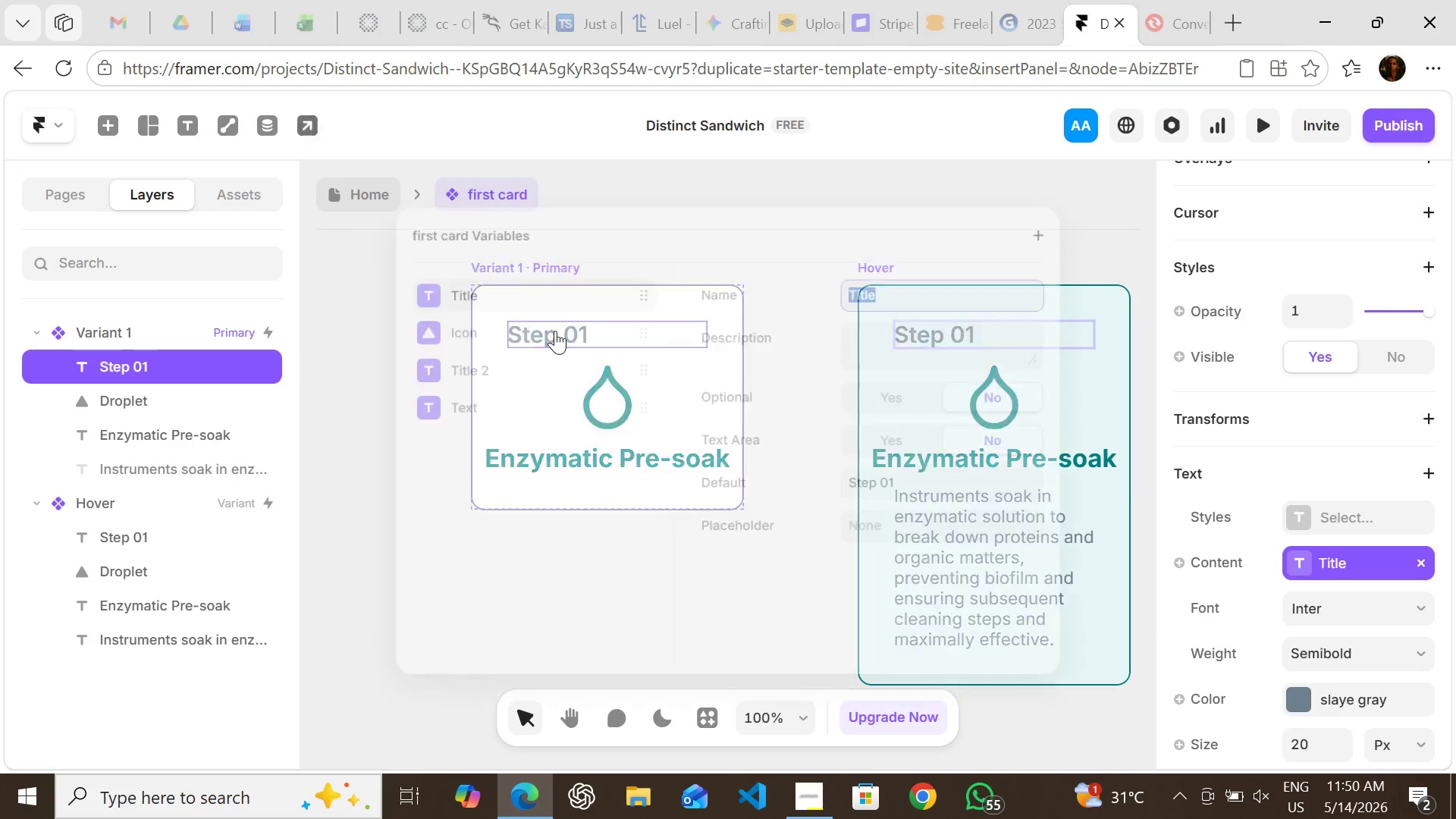 
triple_click([555, 331])
 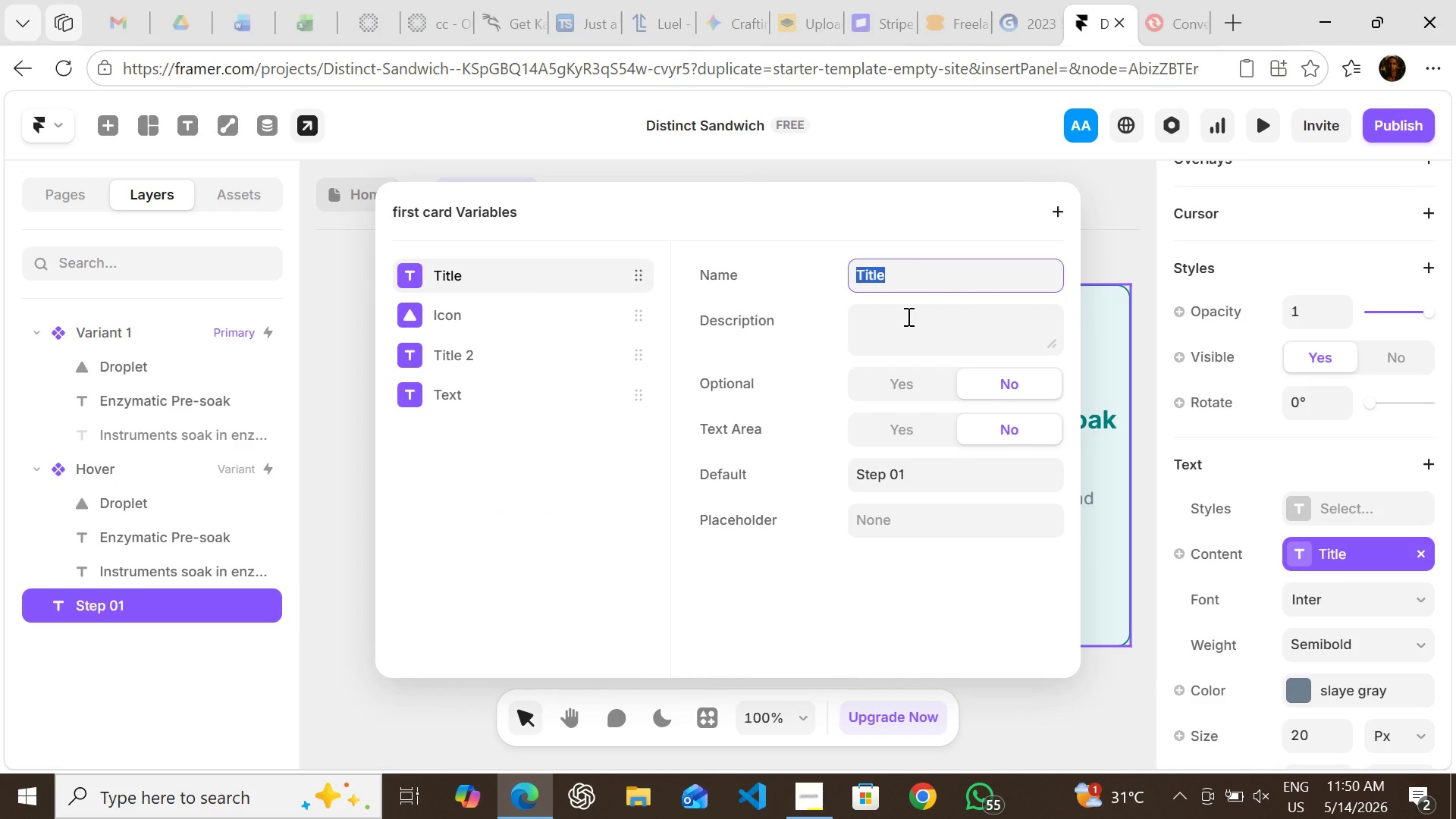 
wait(9.62)
 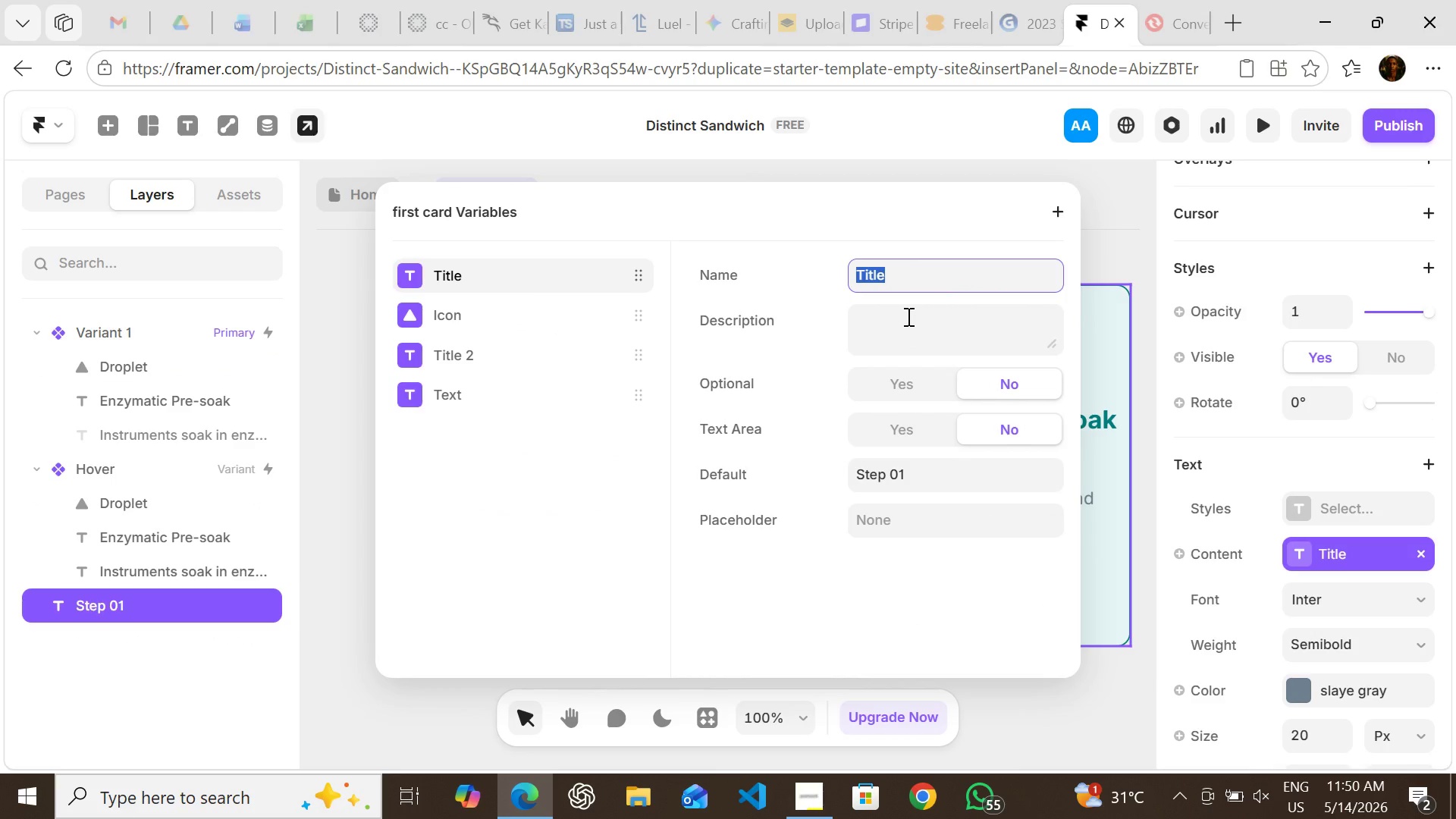 
left_click([1106, 295])
 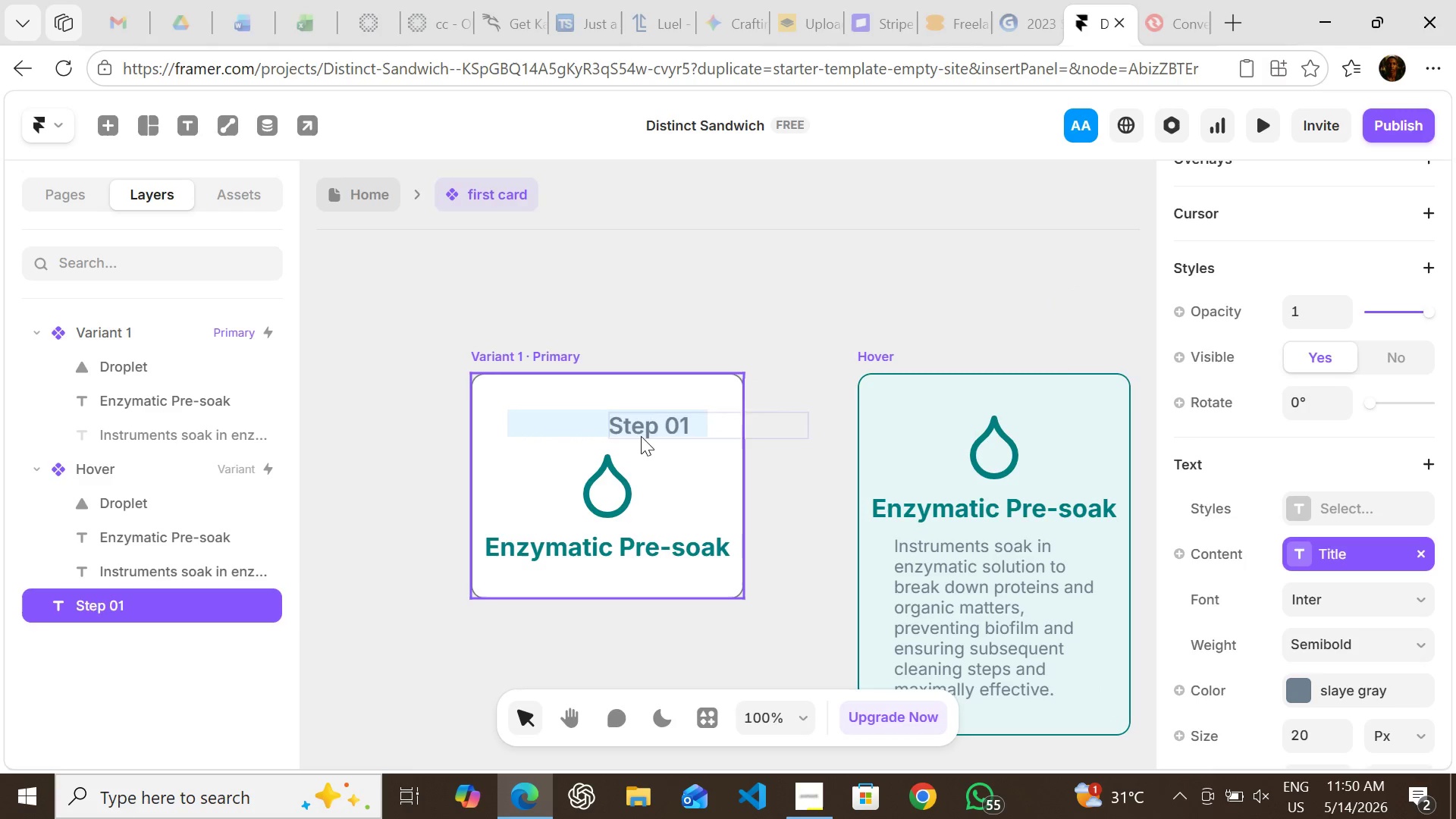 
left_click([636, 439])
 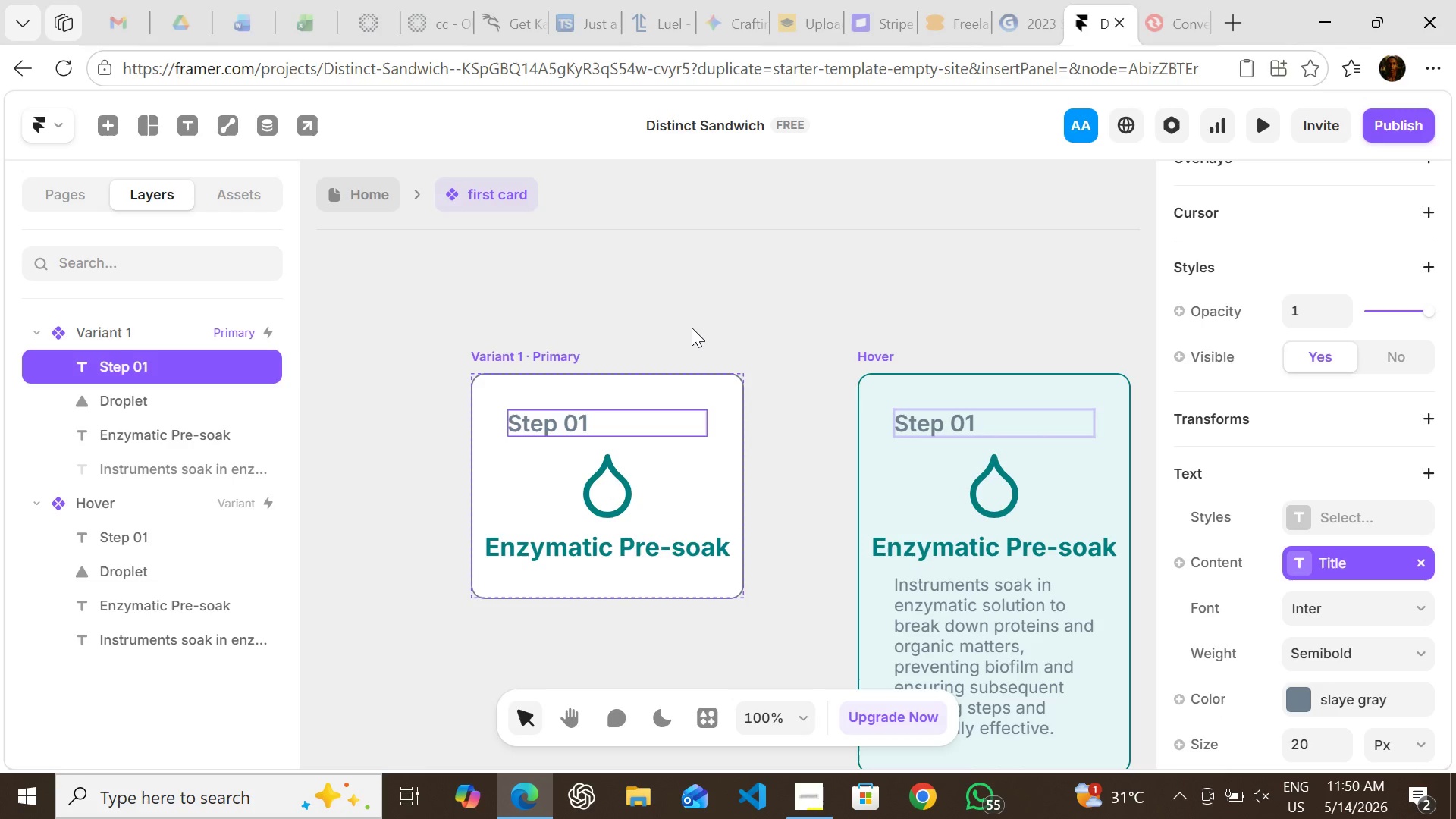 
left_click([695, 325])
 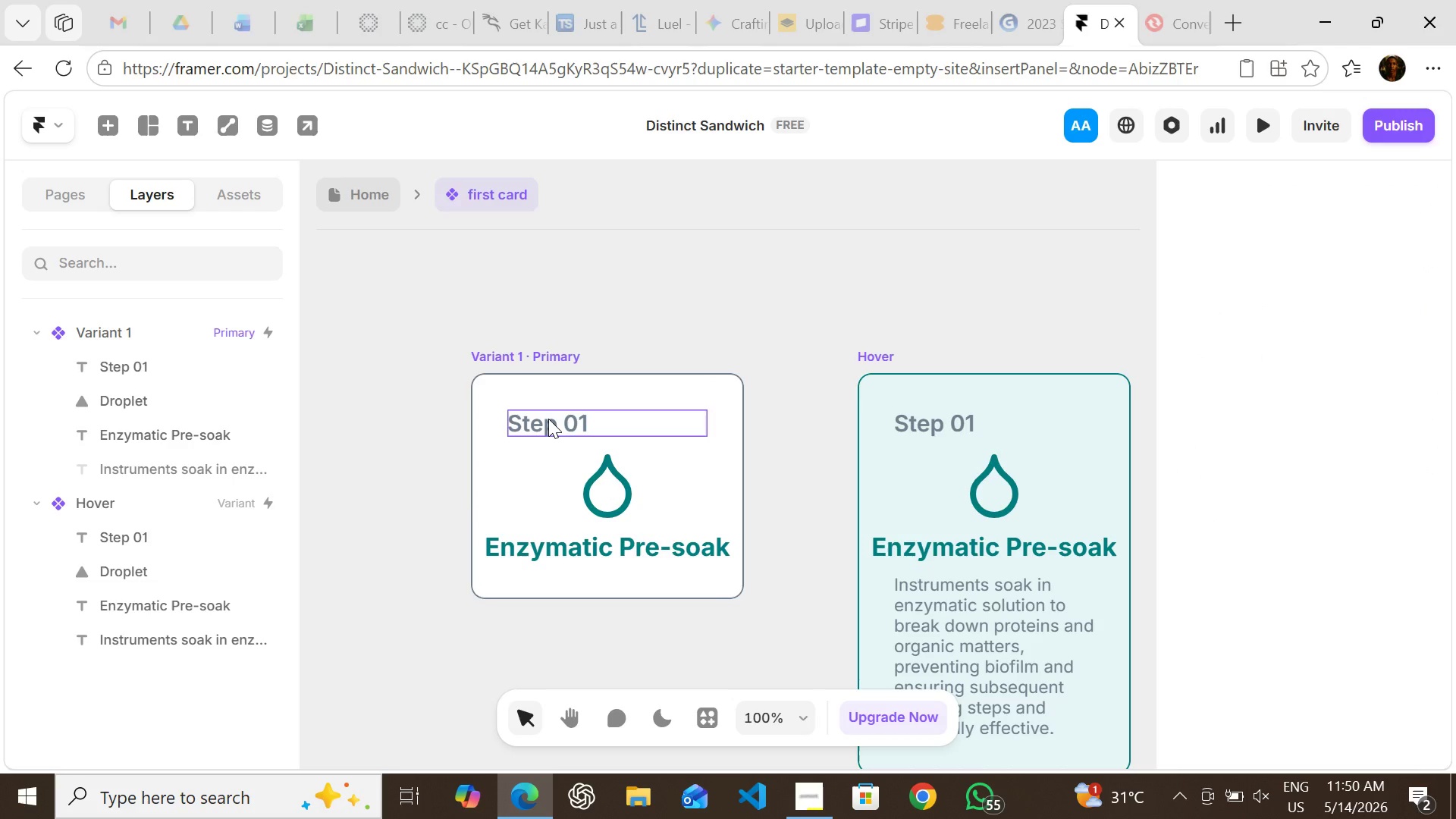 
double_click([548, 419])
 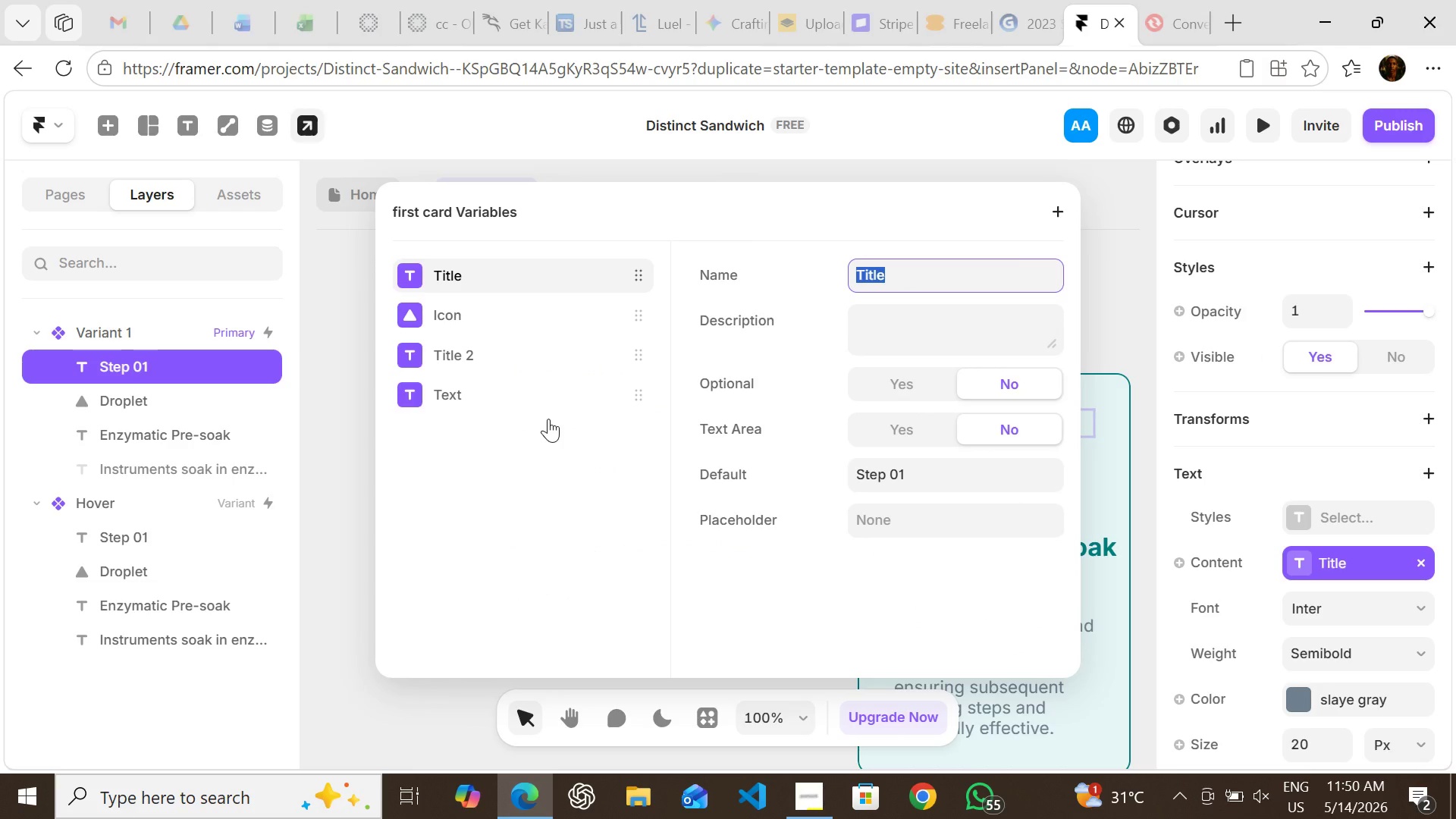 
key(Enter)
 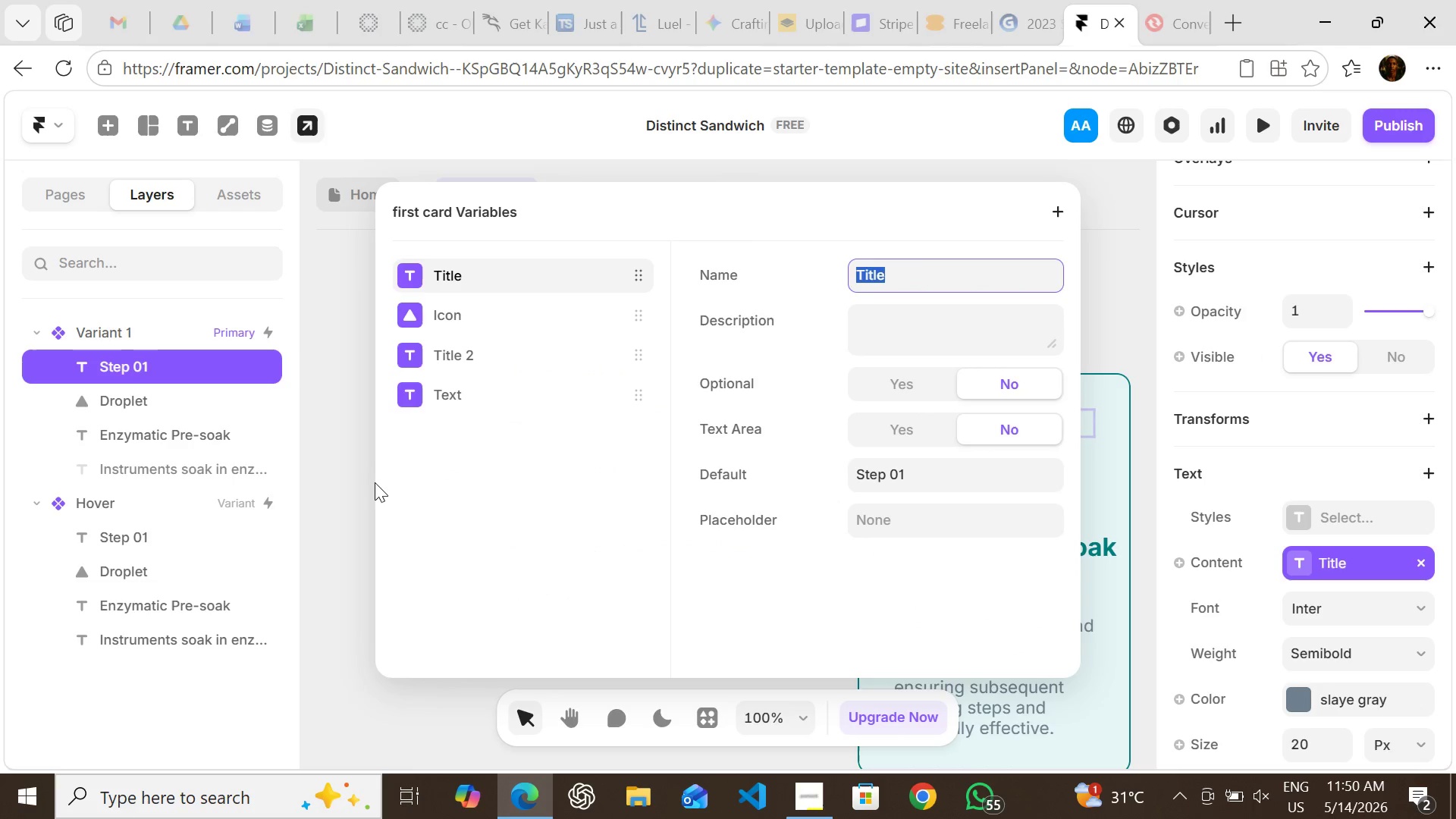 
left_click([349, 482])
 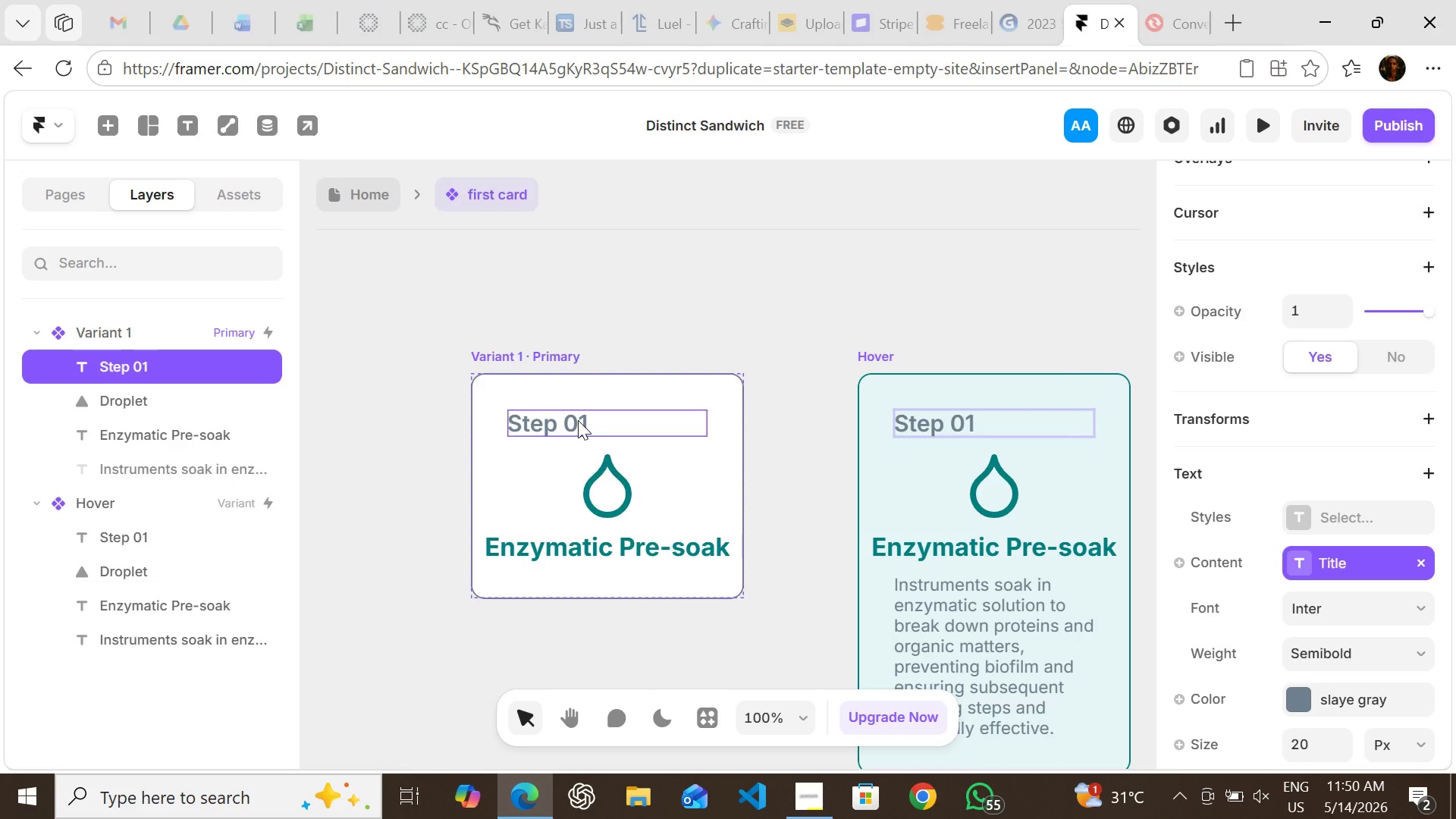 
key(Enter)
 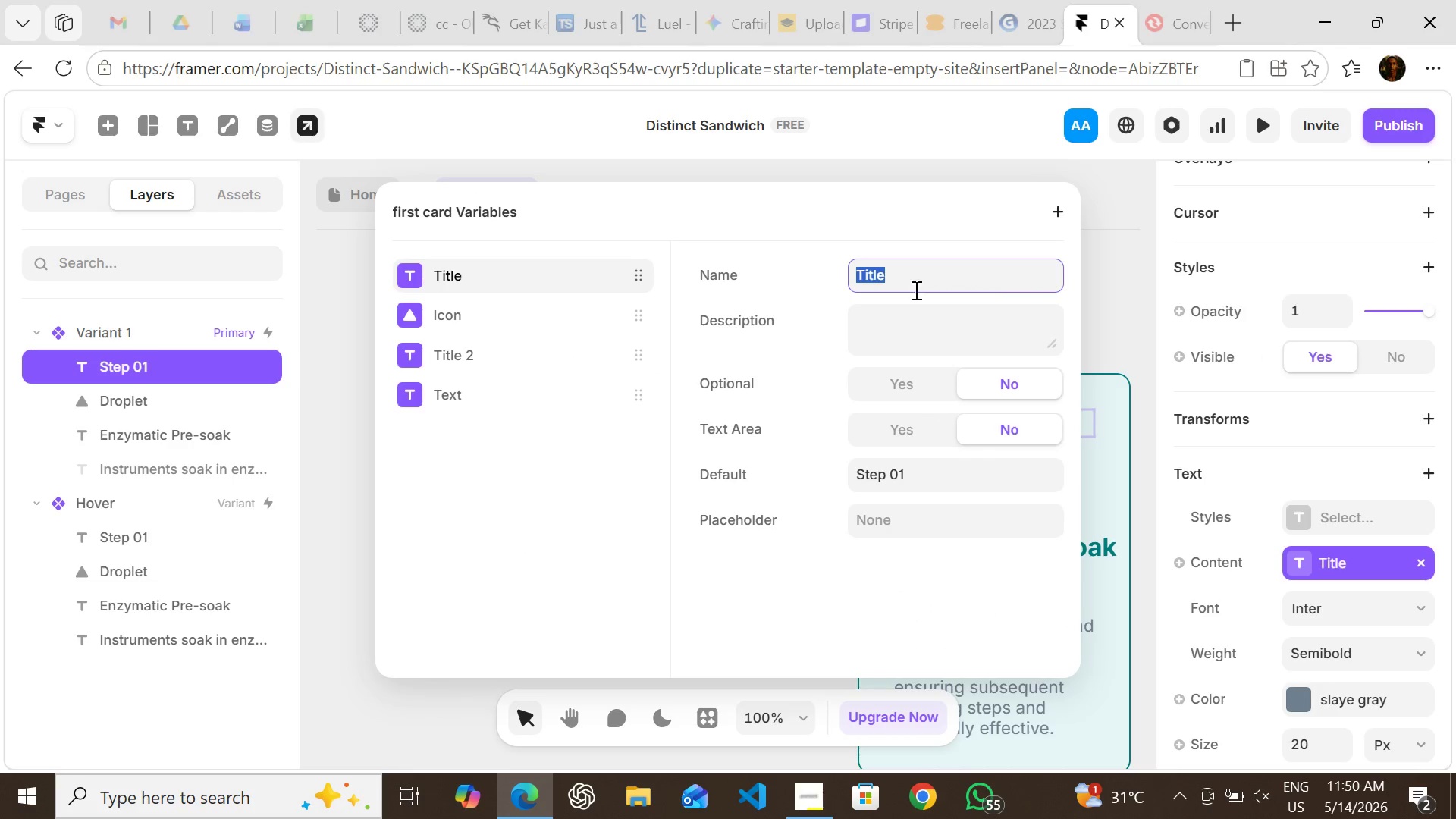 
left_click([905, 323])
 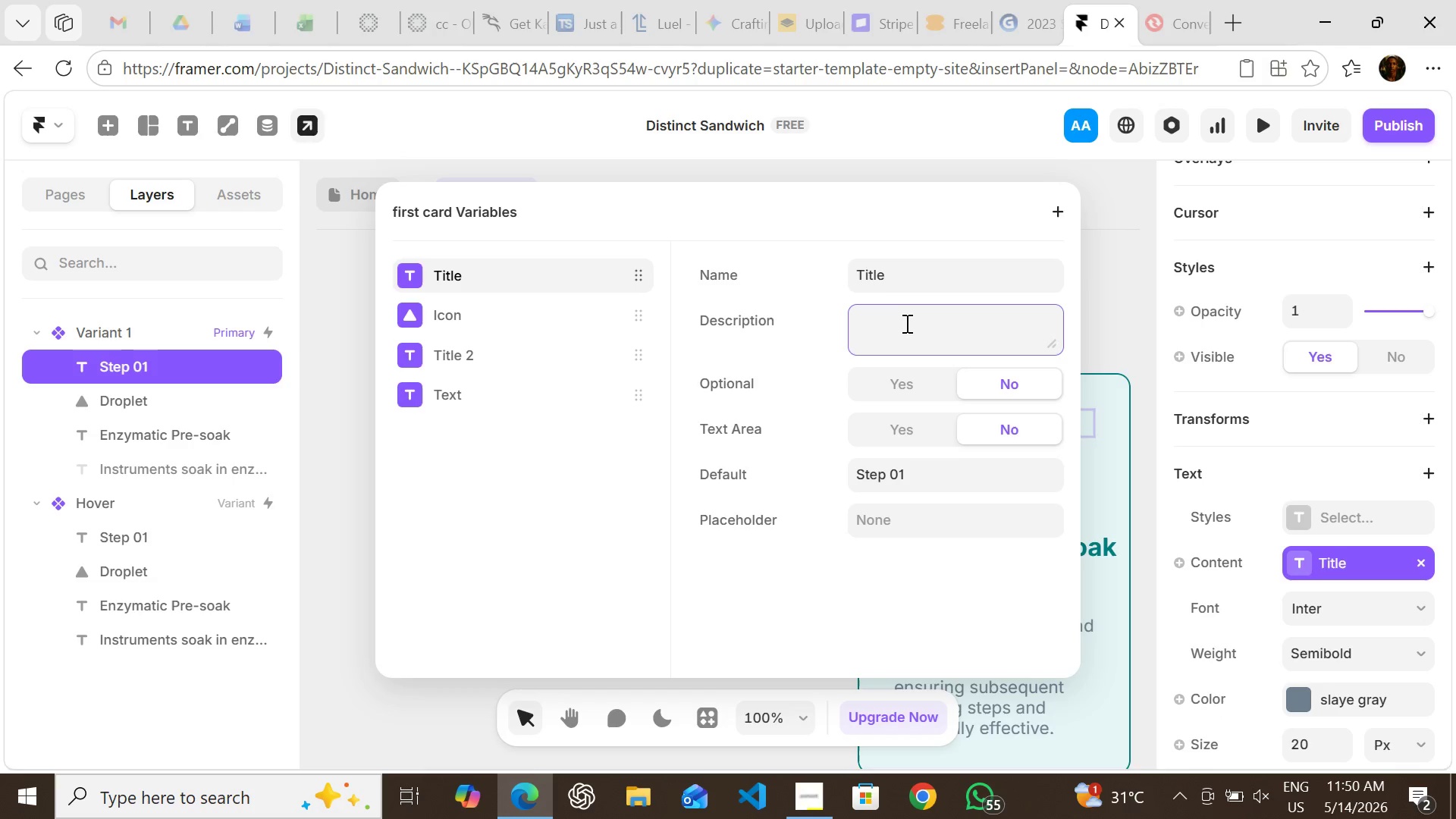 
type(ste)
key(Backspace)
key(Backspace)
key(Backspace)
type(Step)
 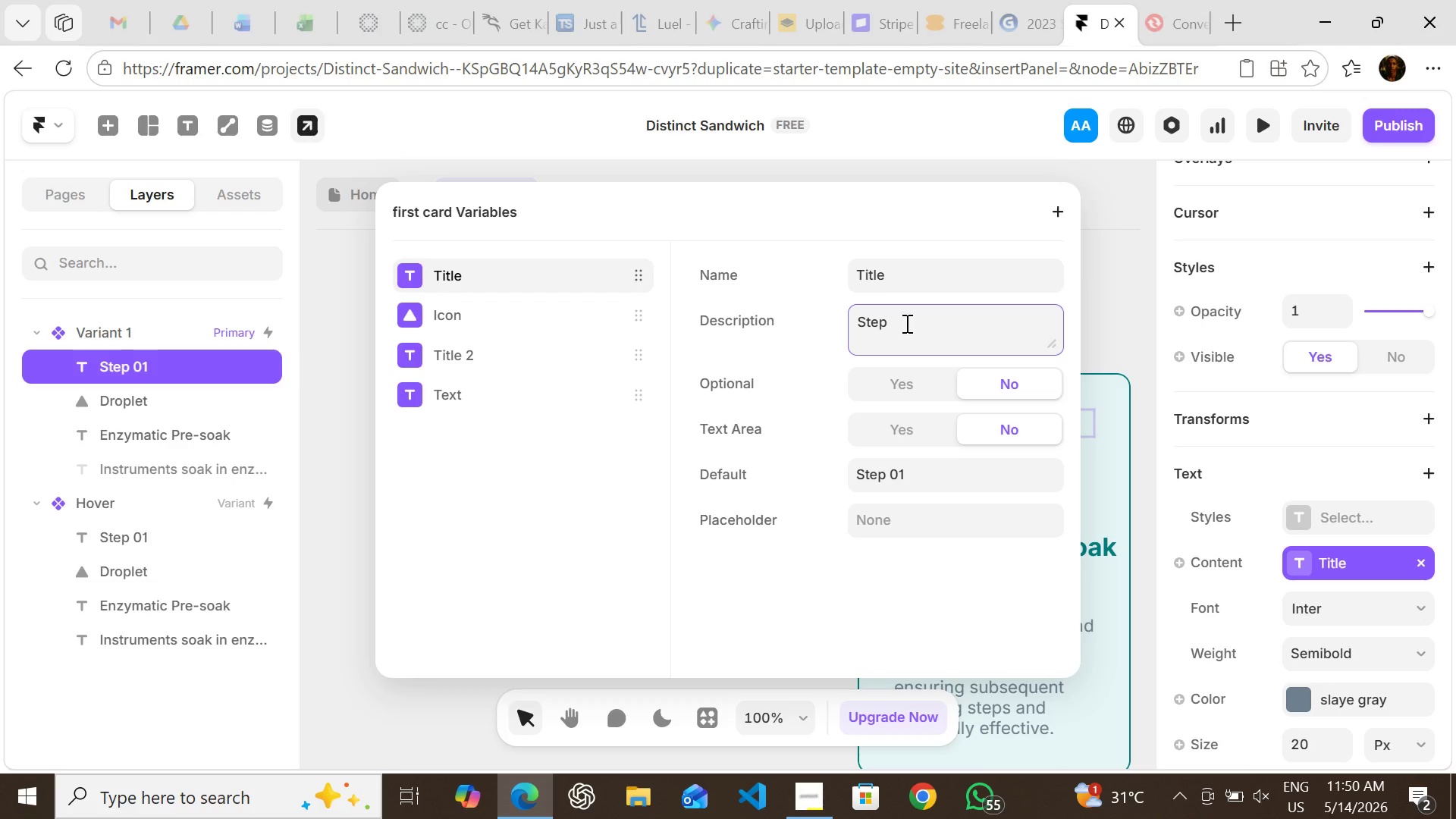 
key(Enter)
 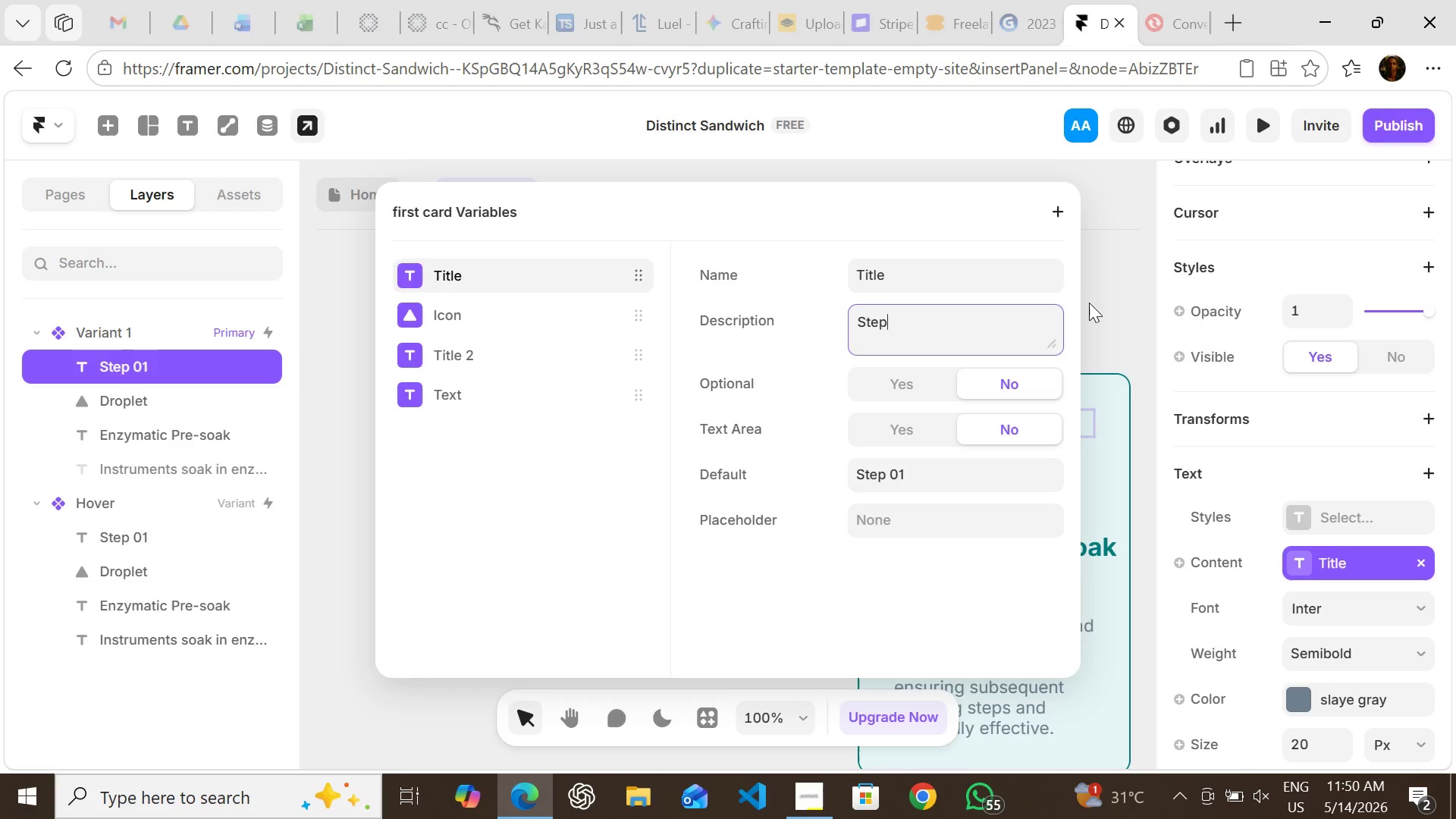 
left_click([1109, 303])
 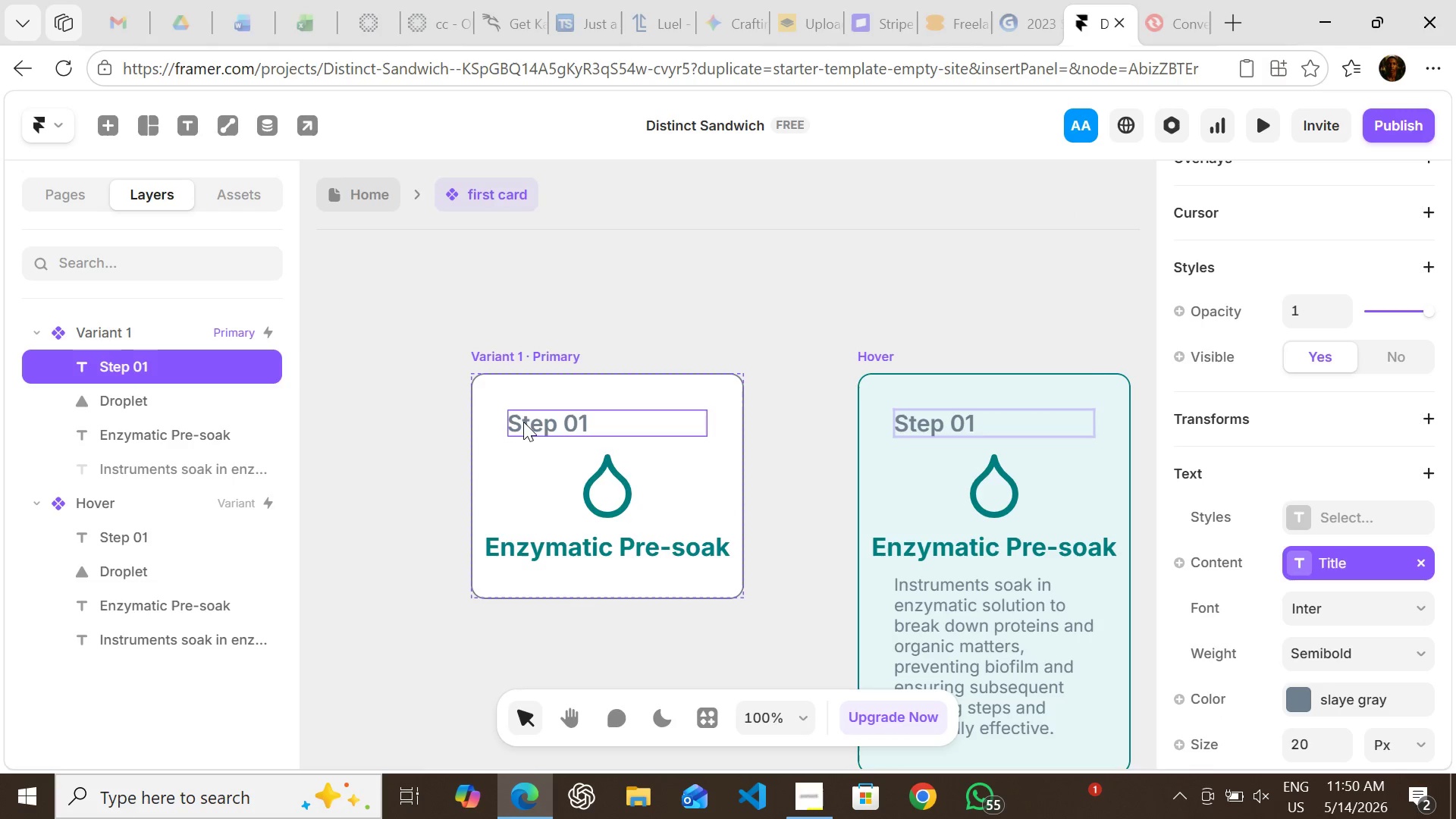 
left_click([538, 416])
 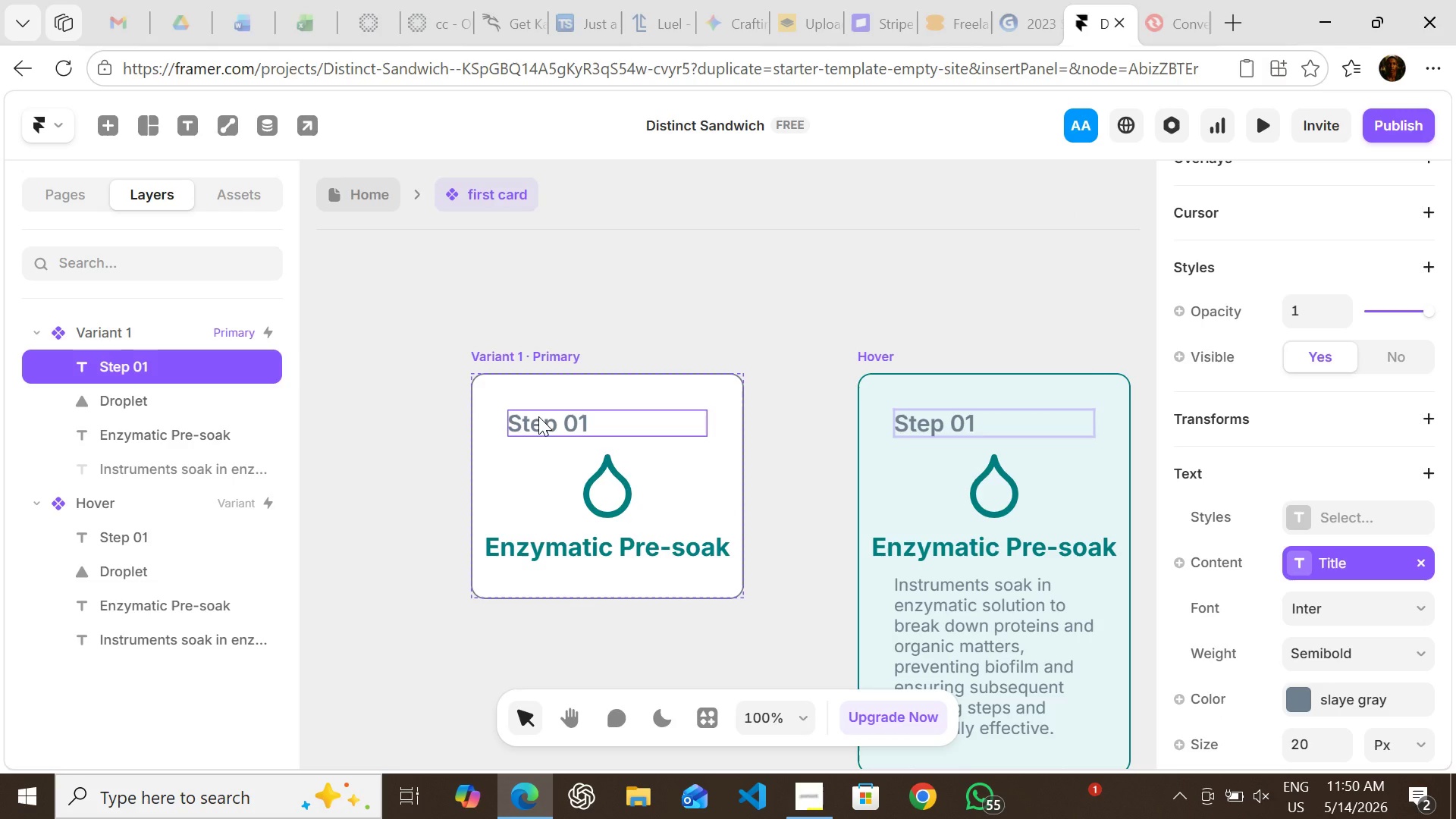 
double_click([538, 416])
 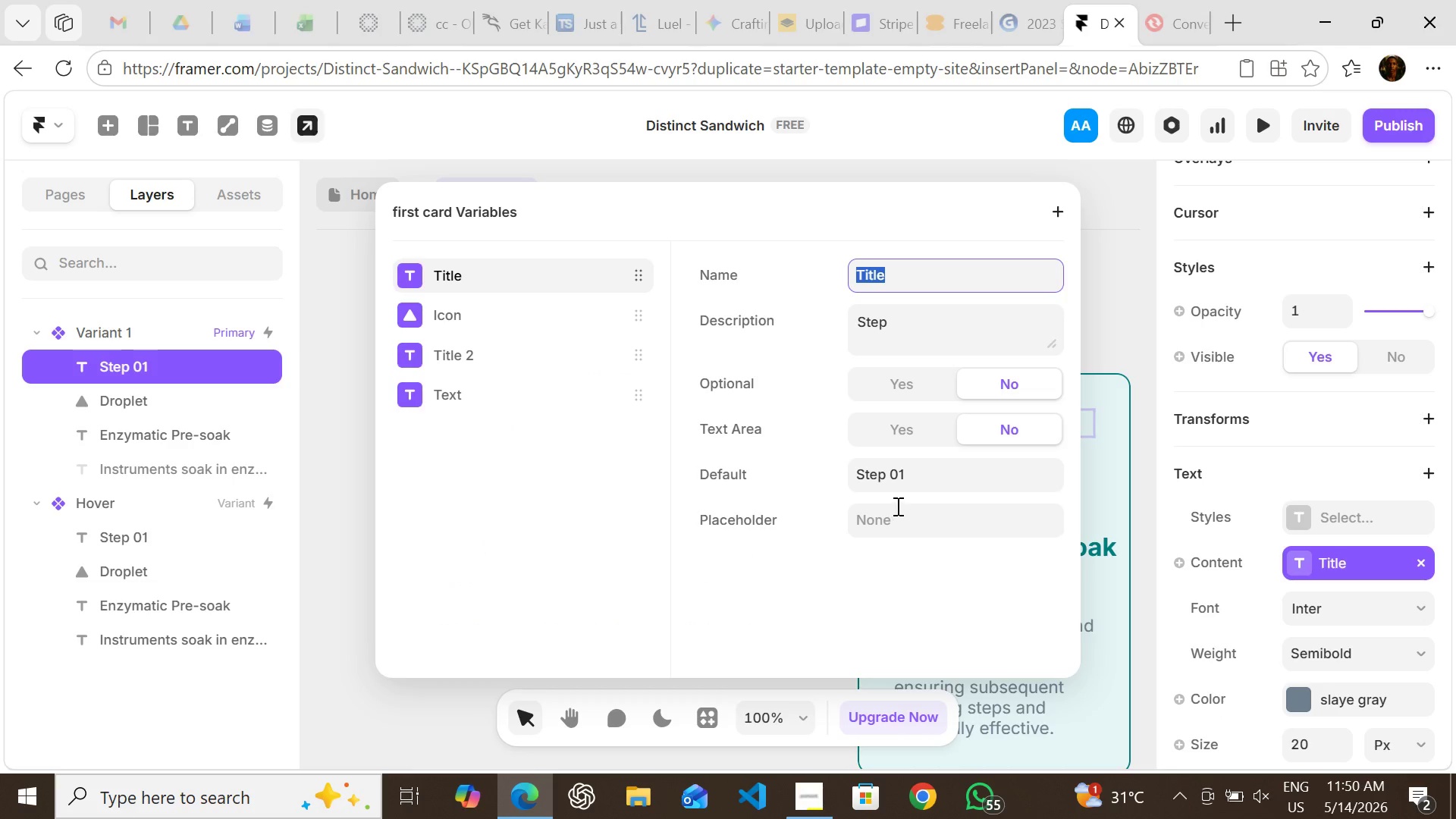 
left_click([896, 518])
 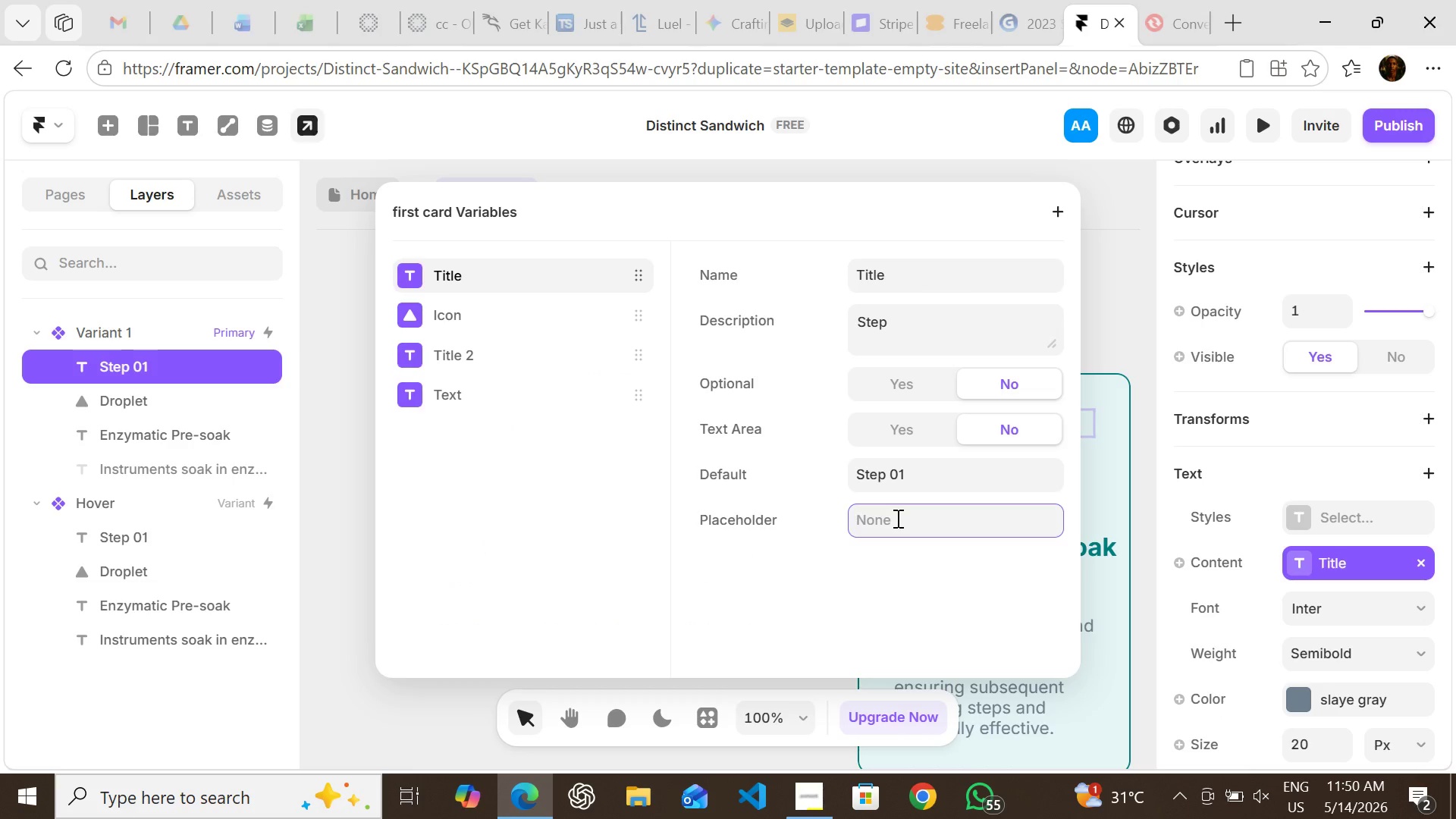 
type(Step @)
key(Backspace)
type(2)
 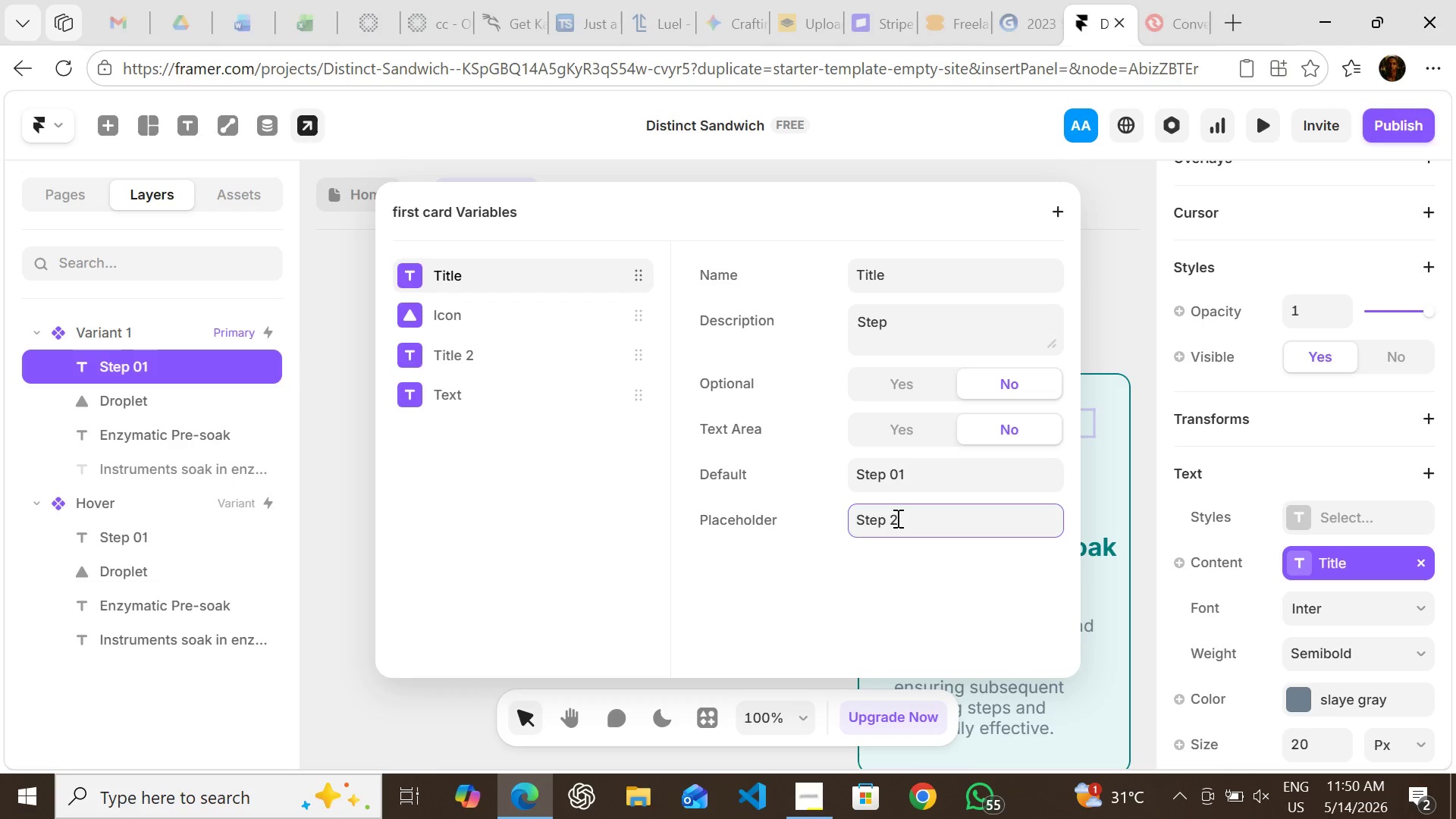 
 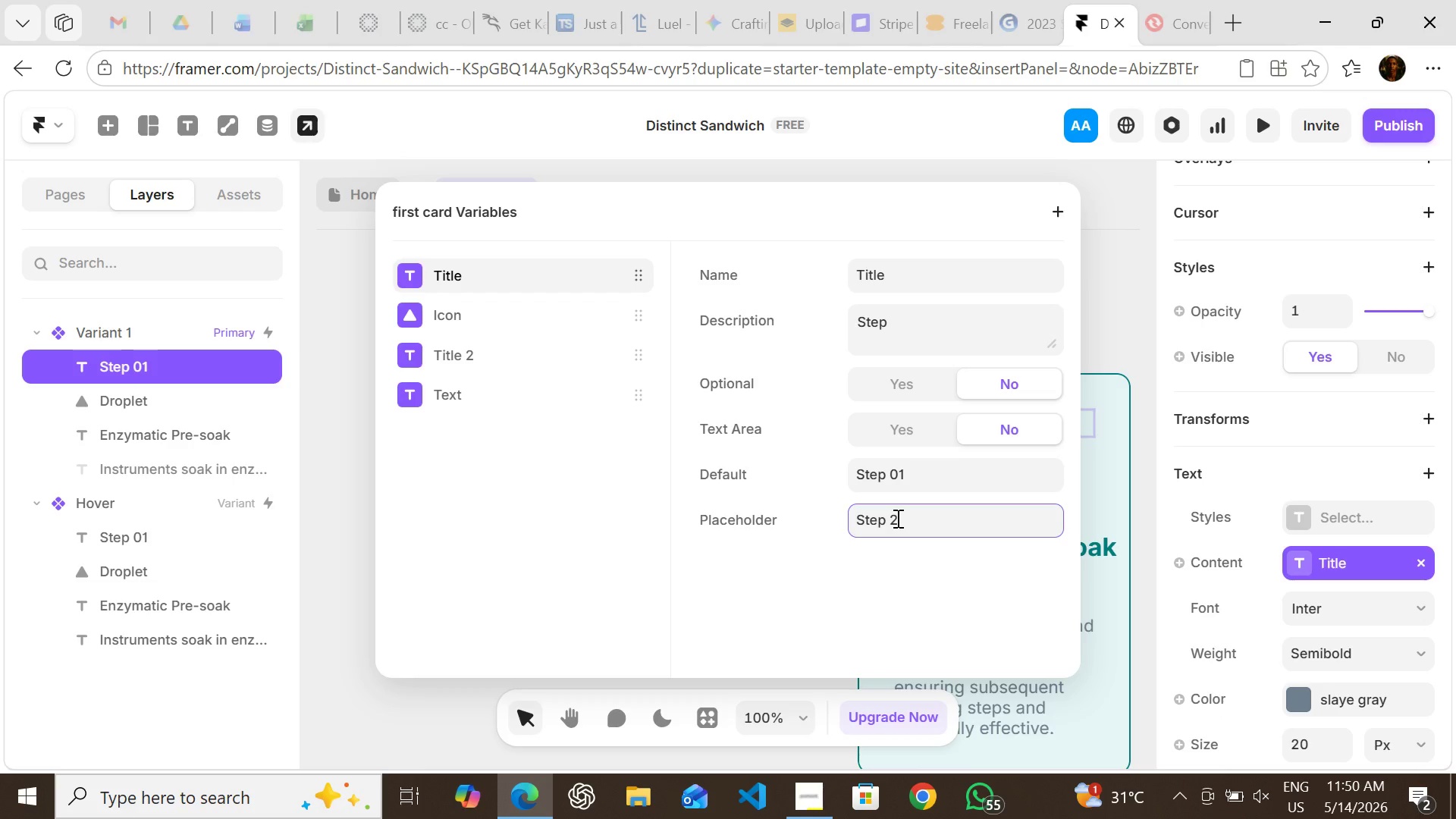 
key(Enter)
 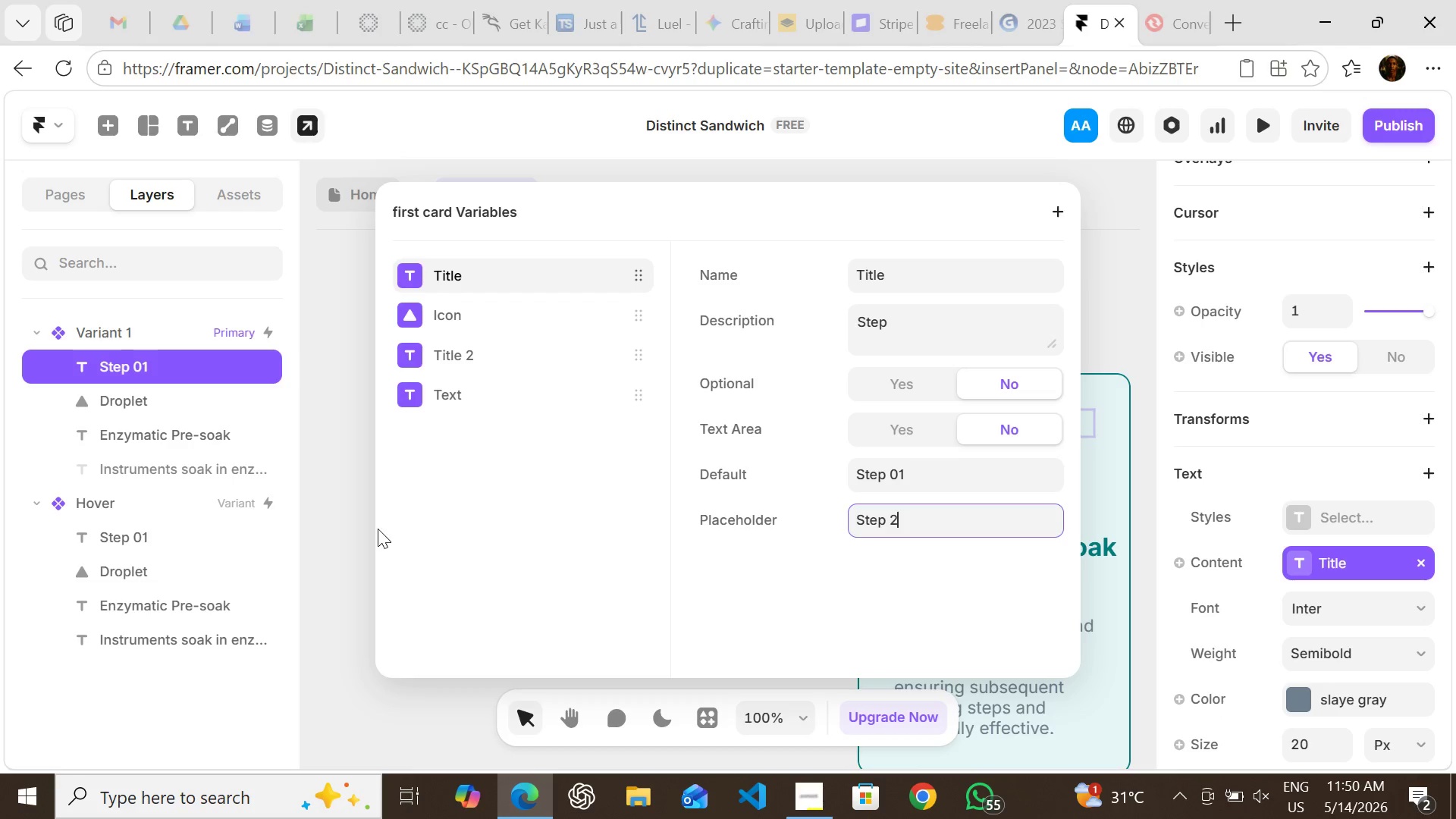 
left_click([357, 522])
 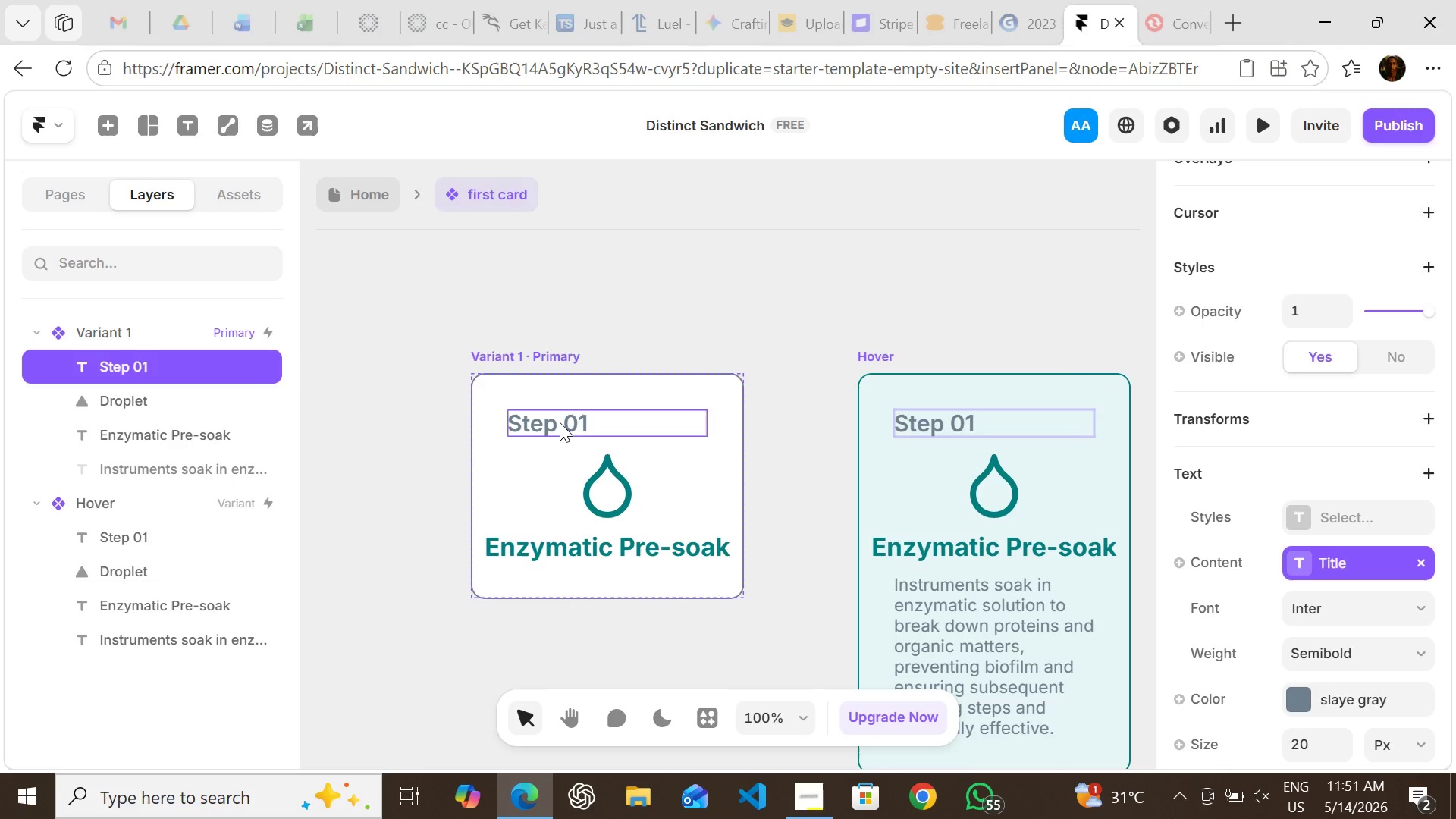 
double_click([560, 422])
 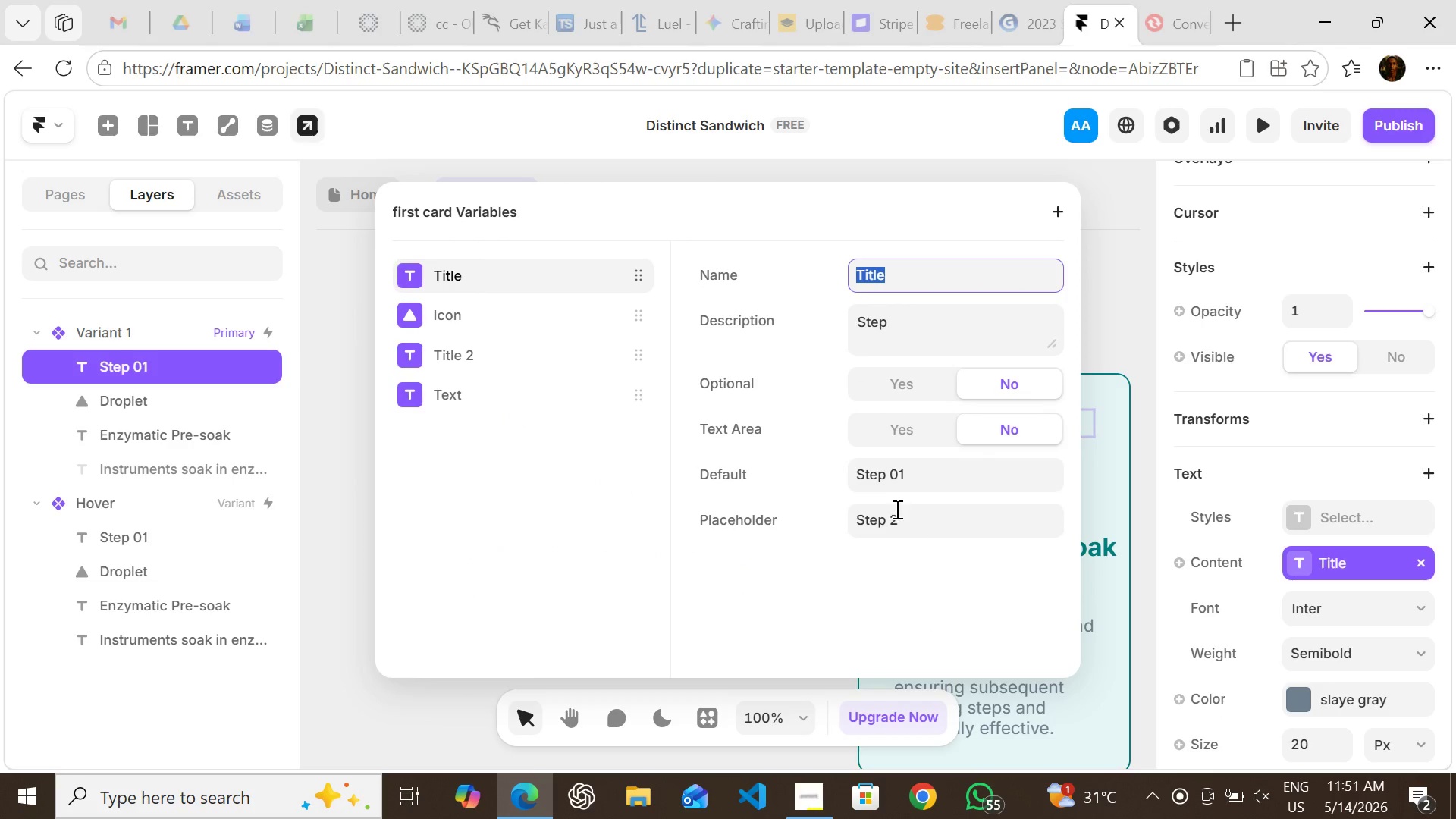 
left_click([887, 518])
 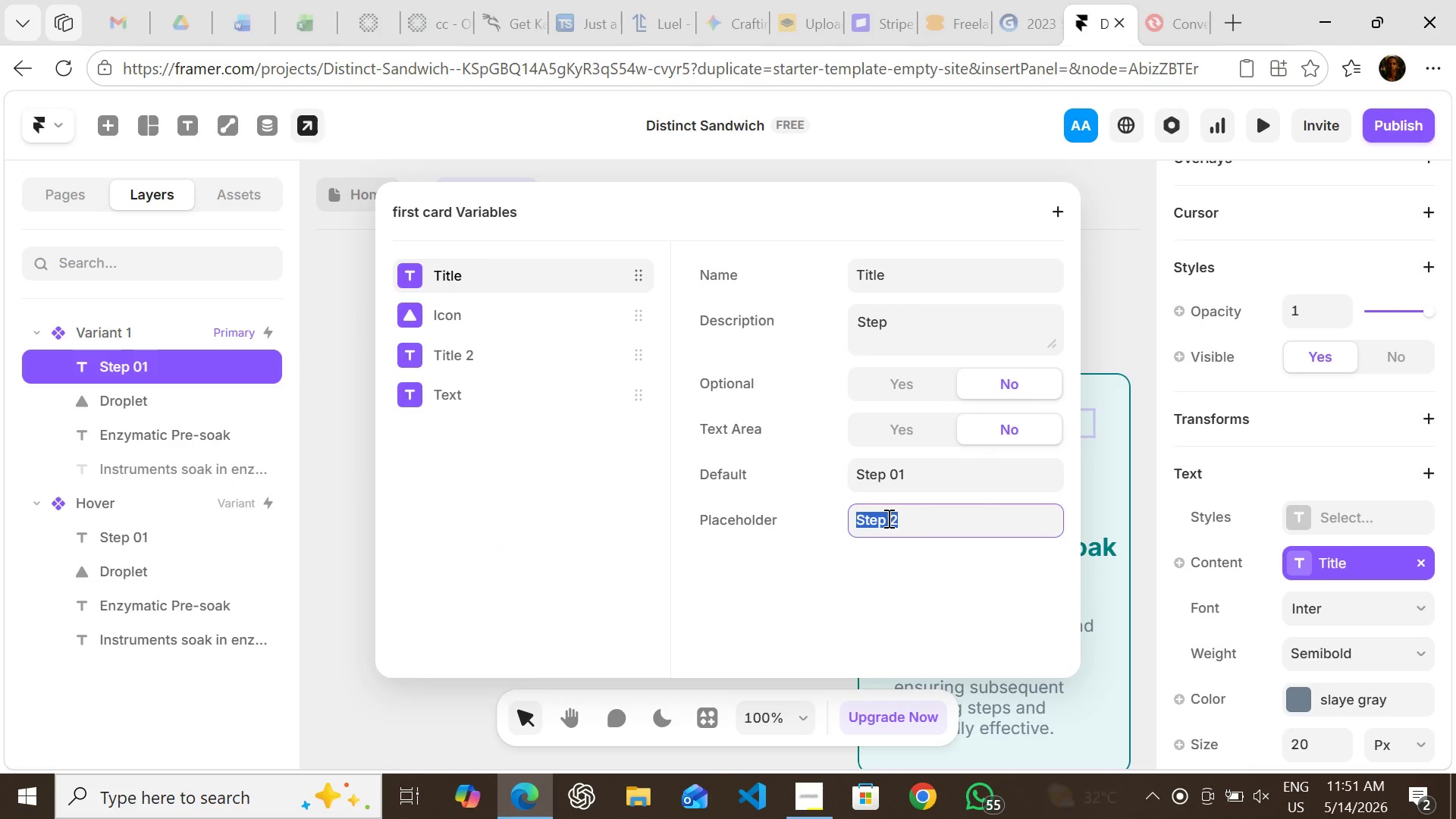 
key(Backspace)
 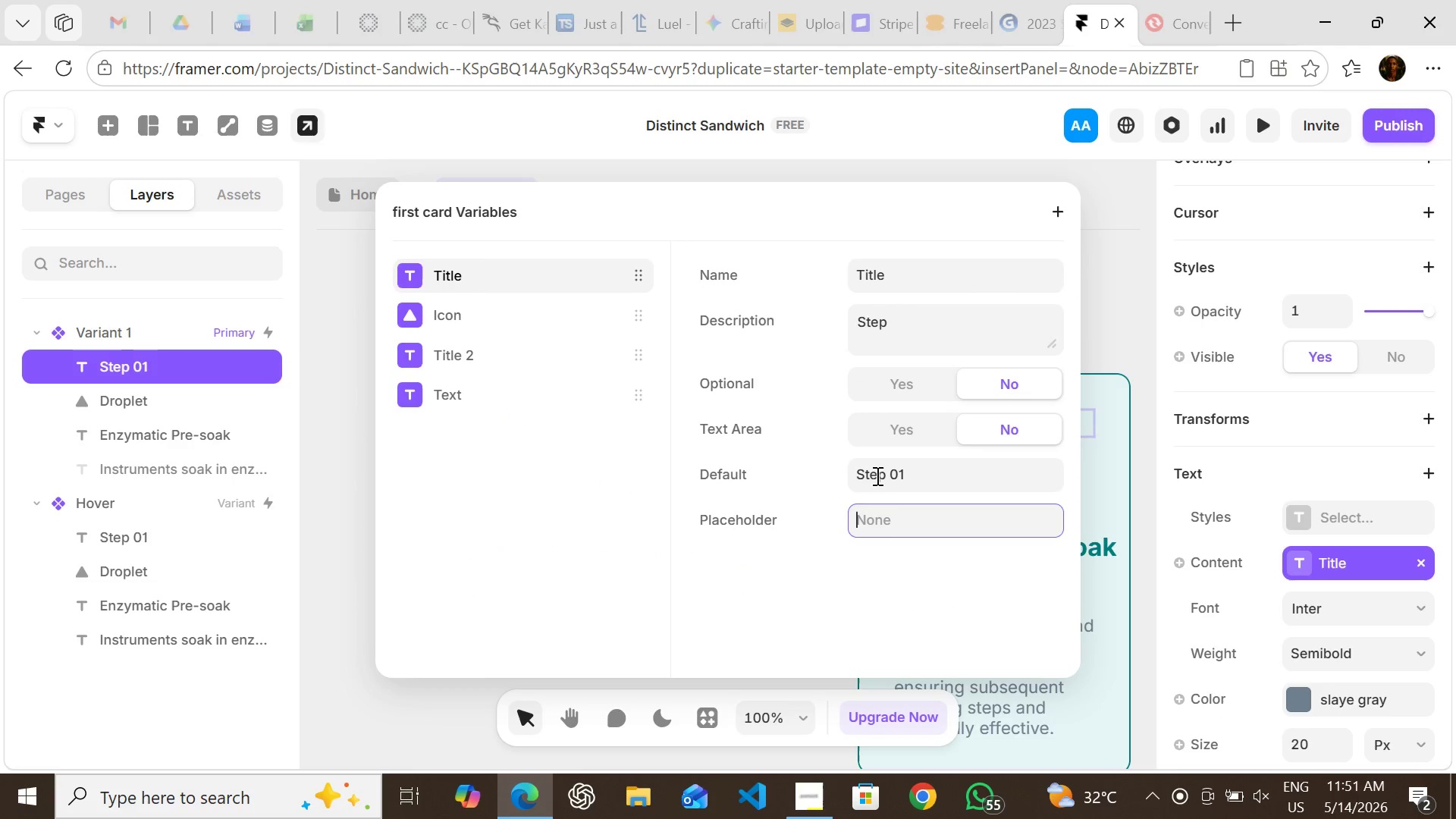 
left_click([876, 475])
 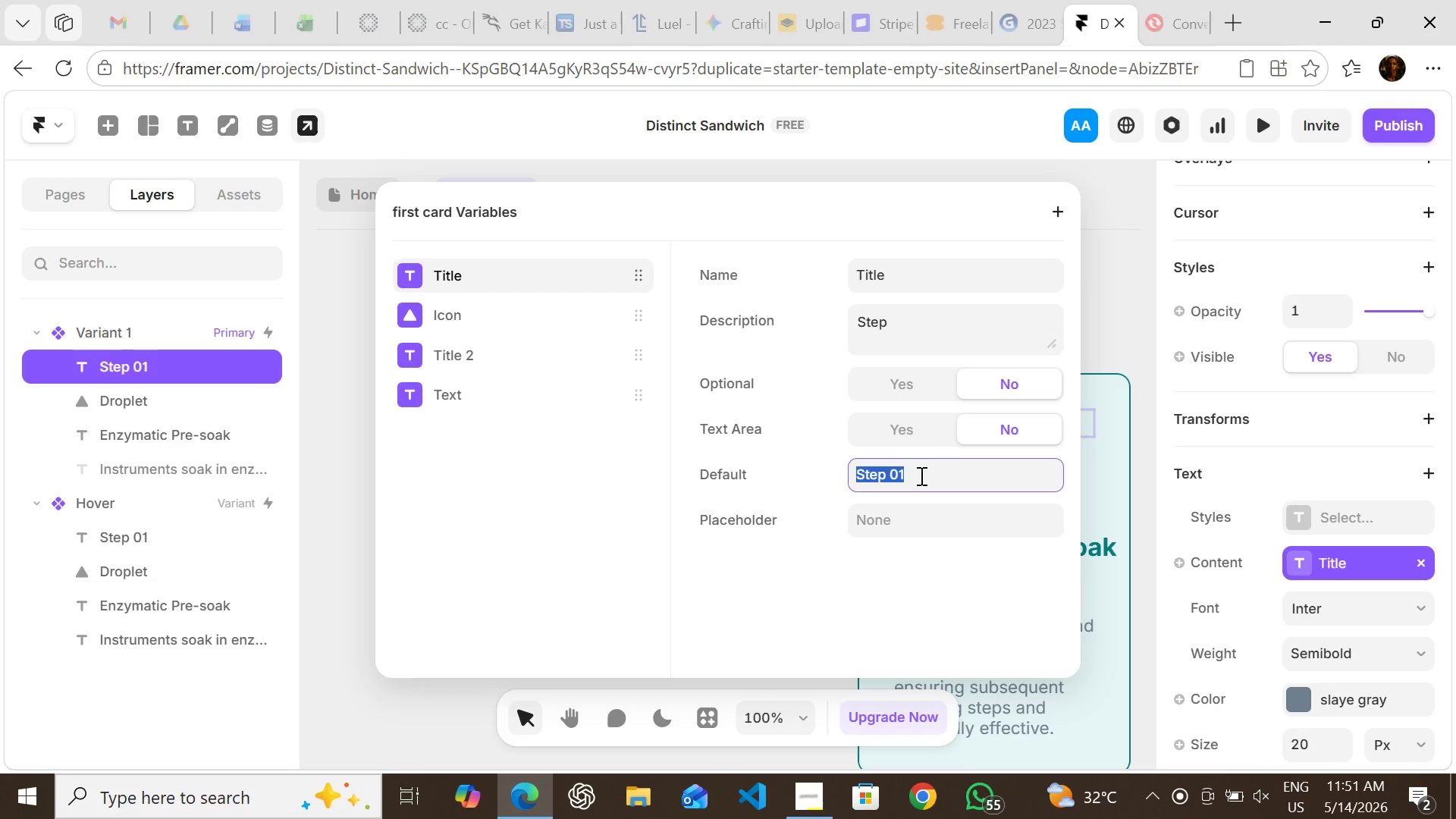 
left_click([920, 475])
 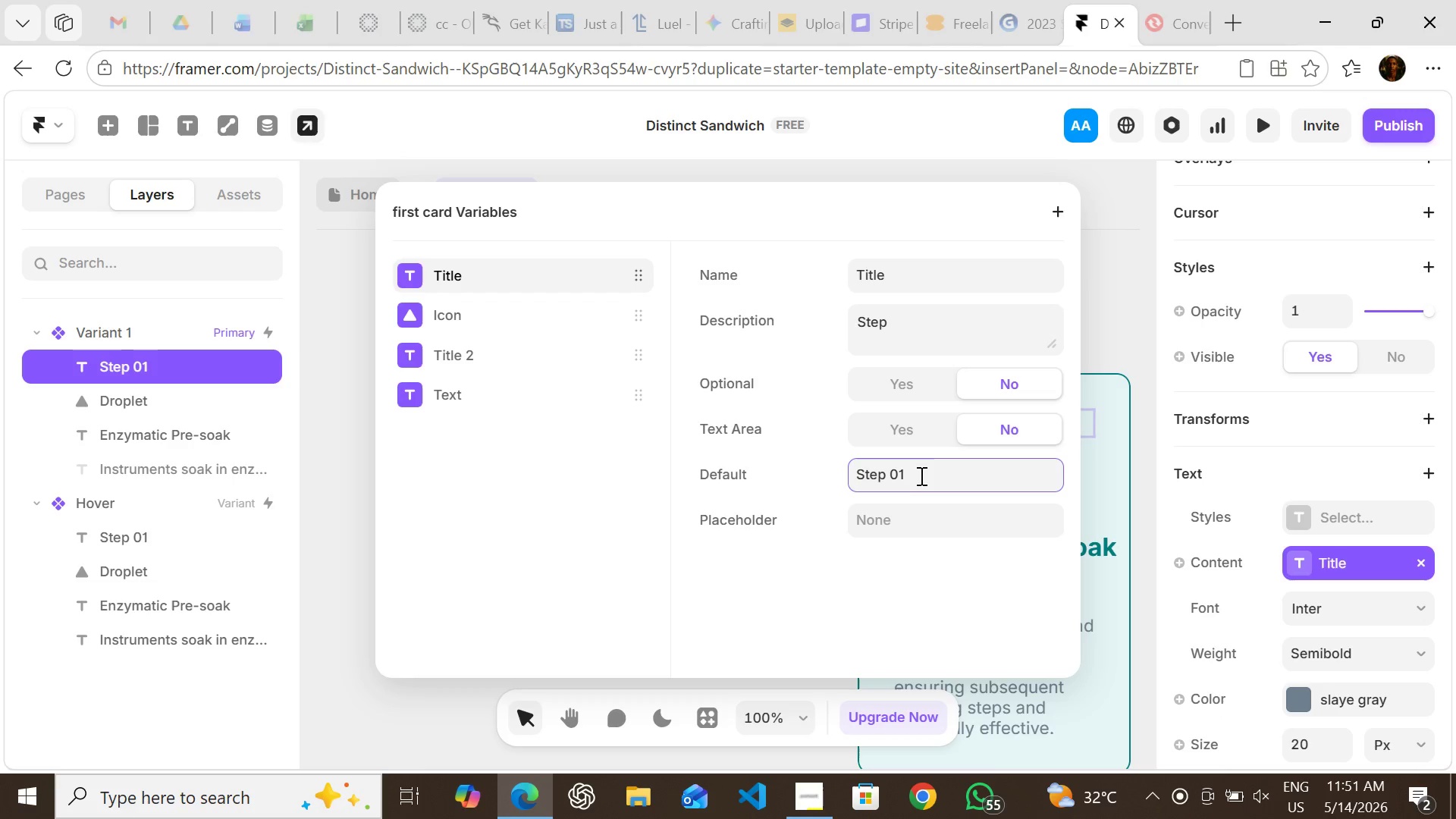 
key(Backspace)
 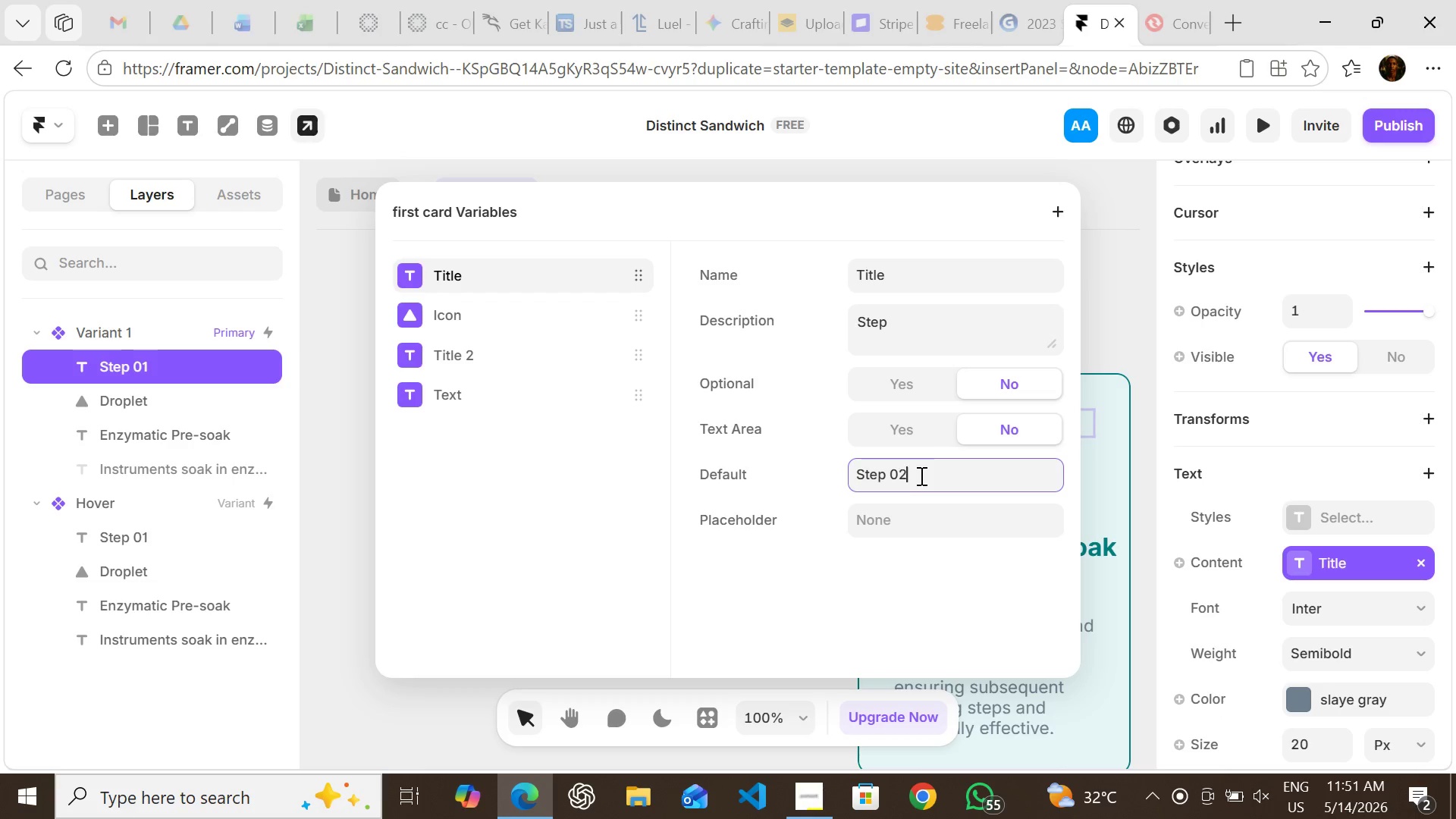 
key(2)
 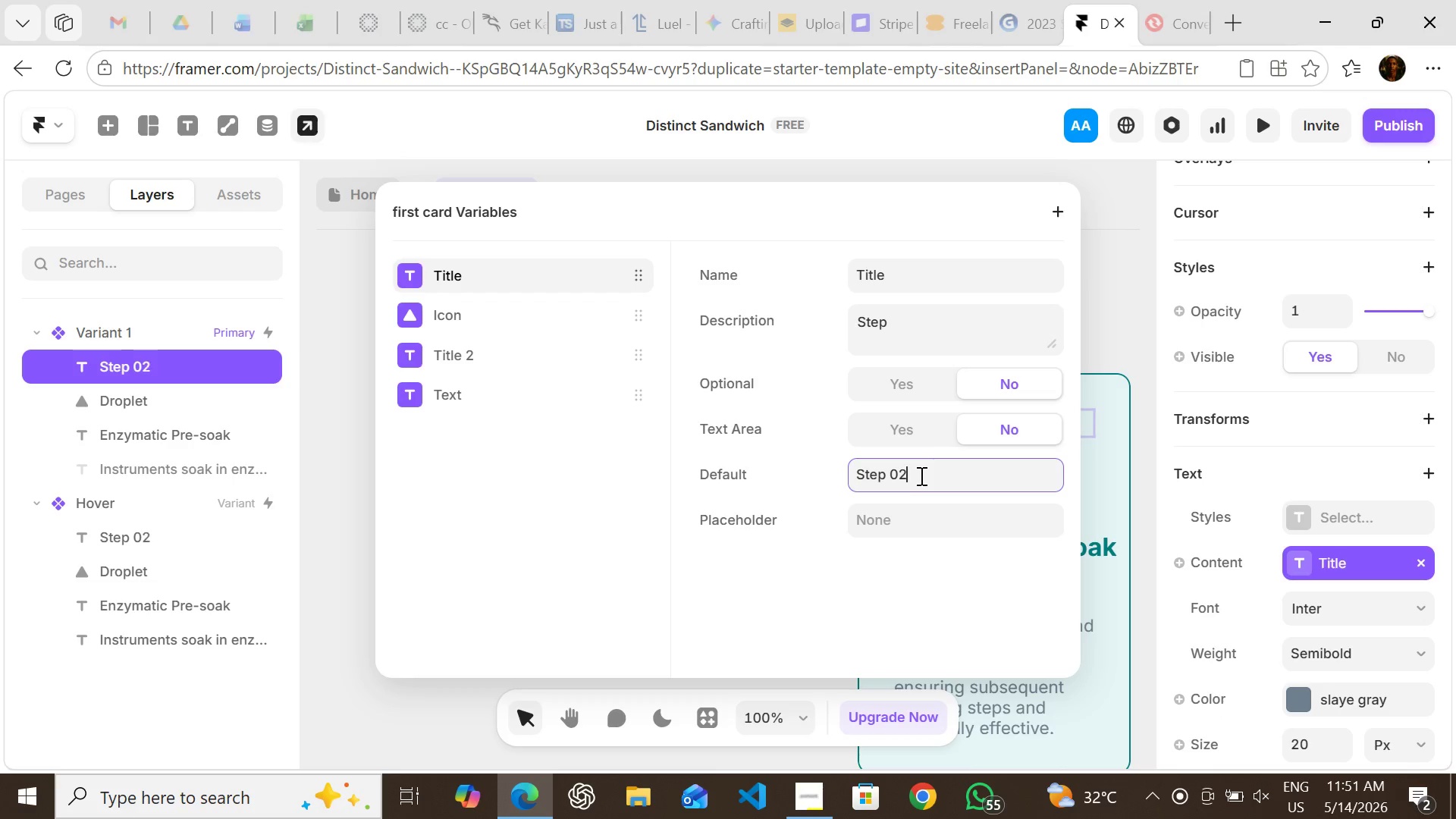 
key(Enter)
 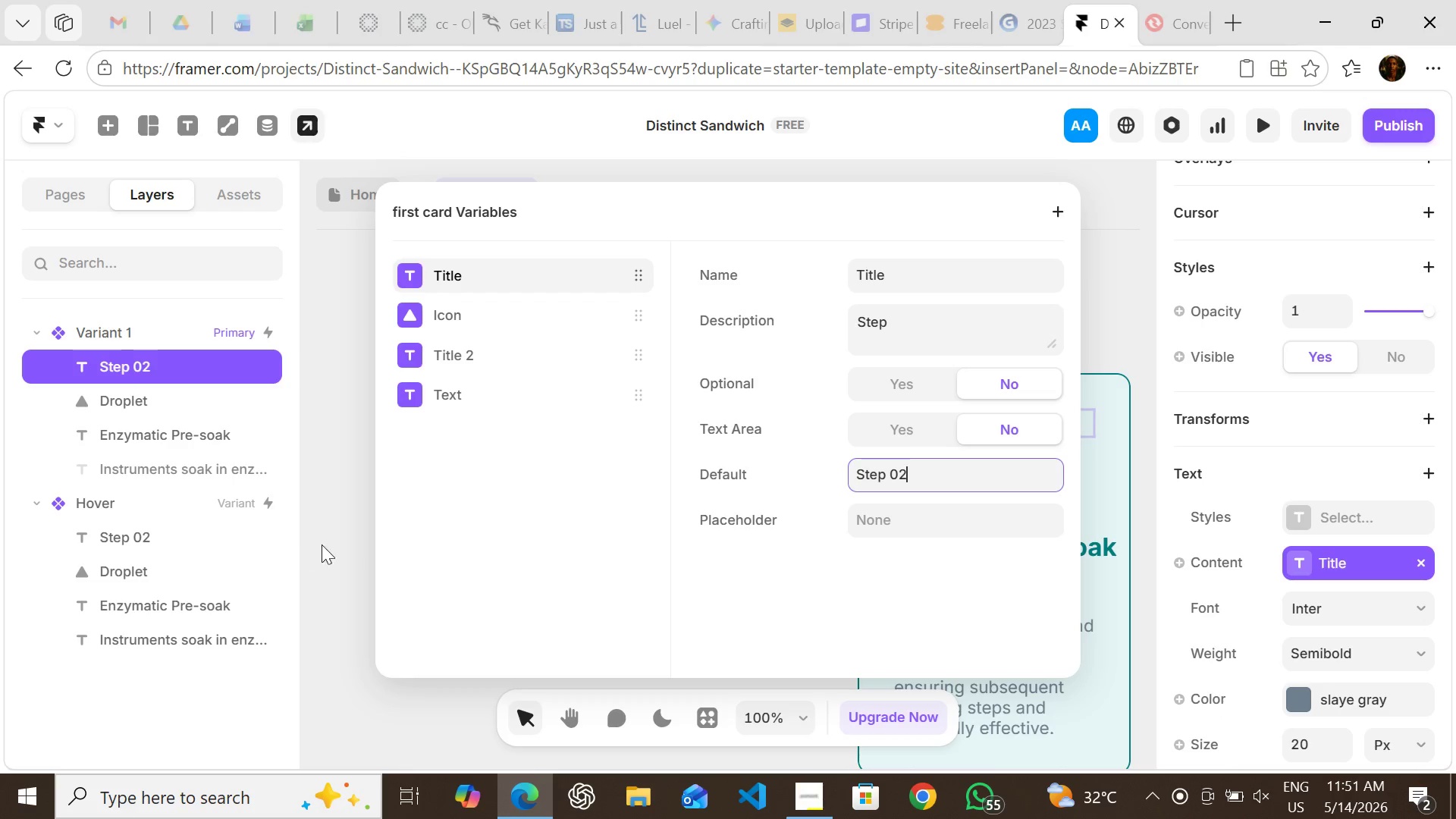 
left_click([335, 544])
 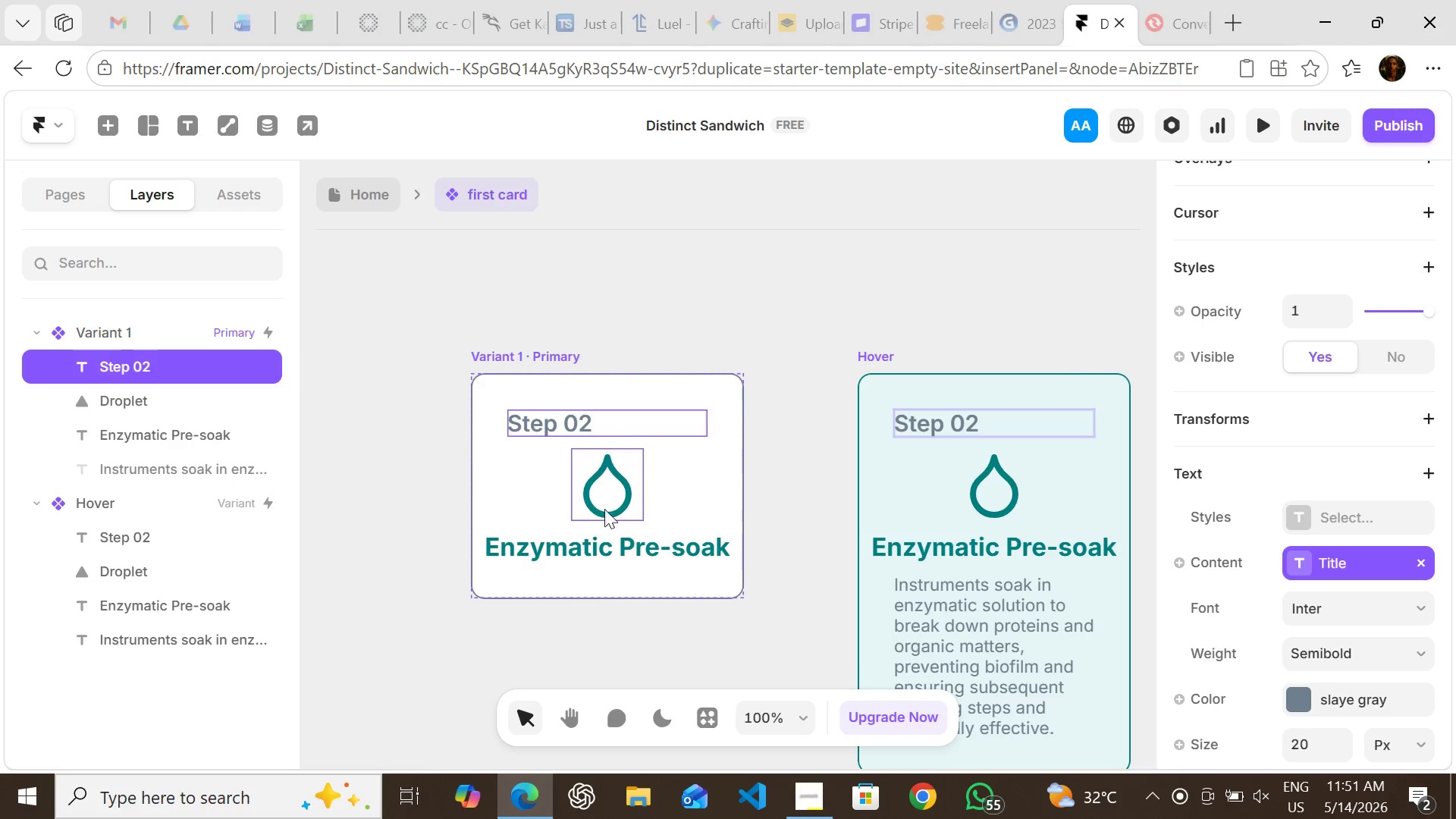 
left_click([612, 504])
 